 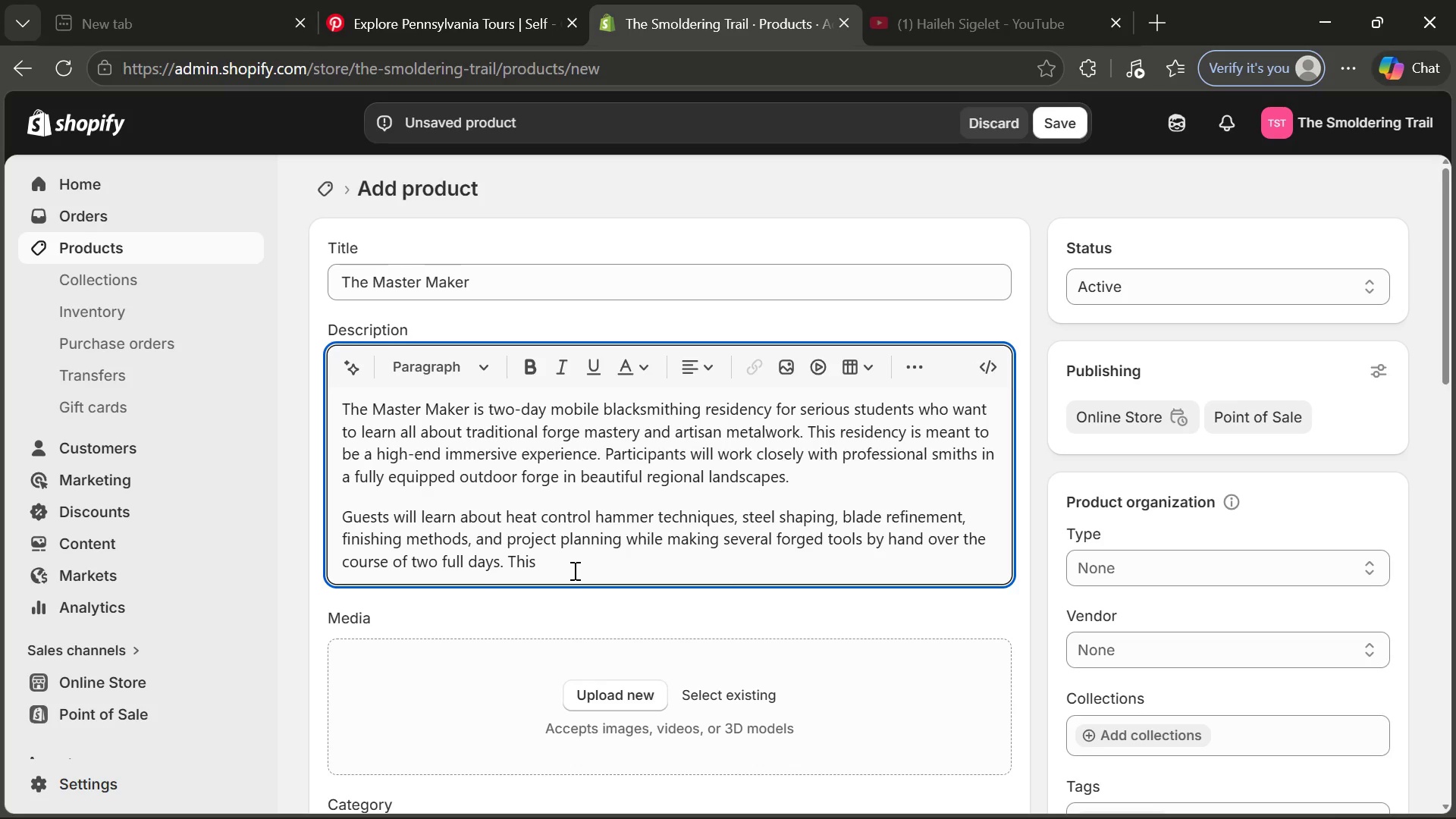 
type(residency stt)
key(Backspace)
type(resses both discipline and craftsmanship, giving partiv)
key(Backspace)
type(cipants the chance to build their confidence by )
 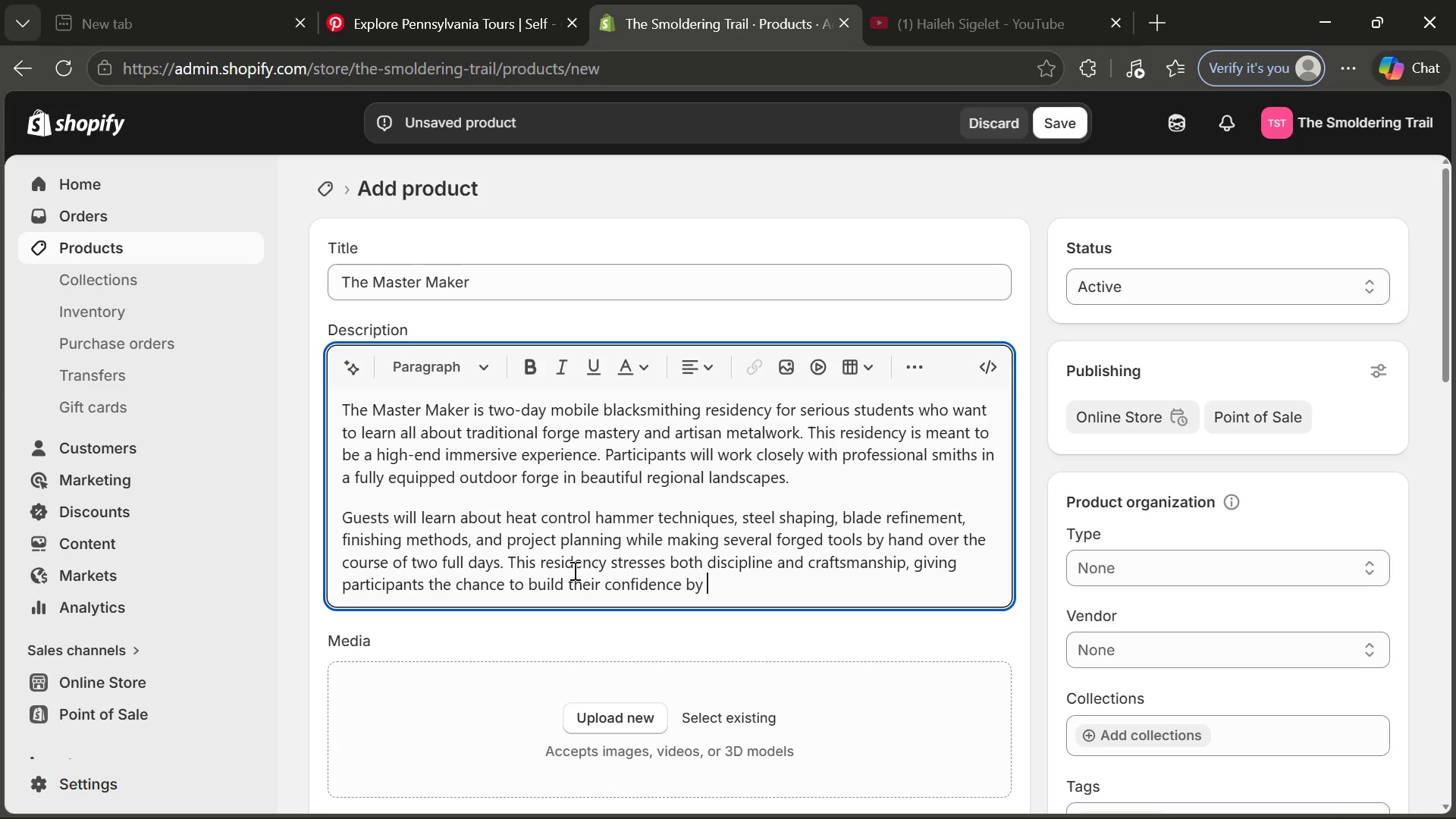 
type(doing thin)
 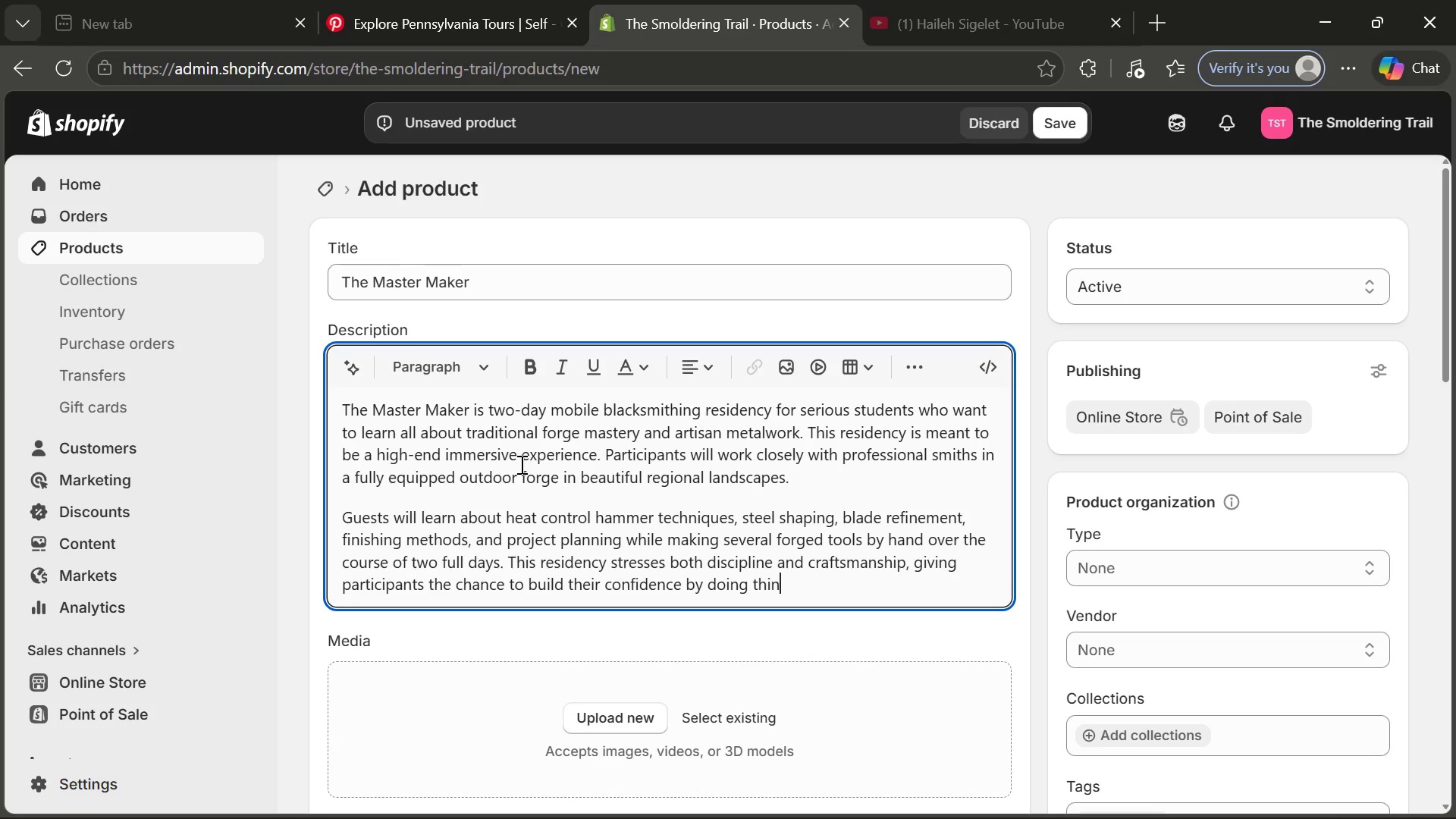 
type(gs over and over again.)
 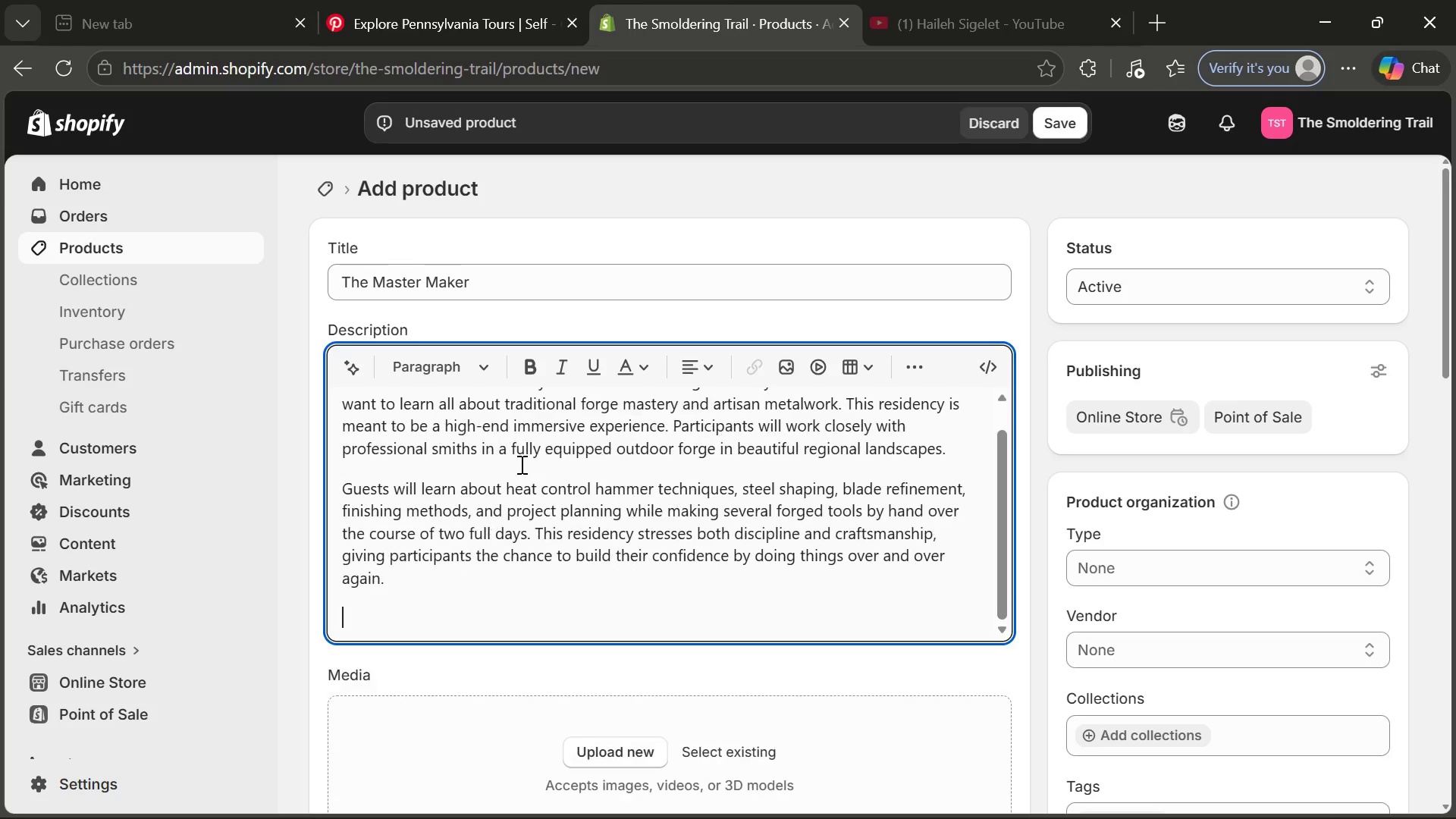 
key(Enter)
 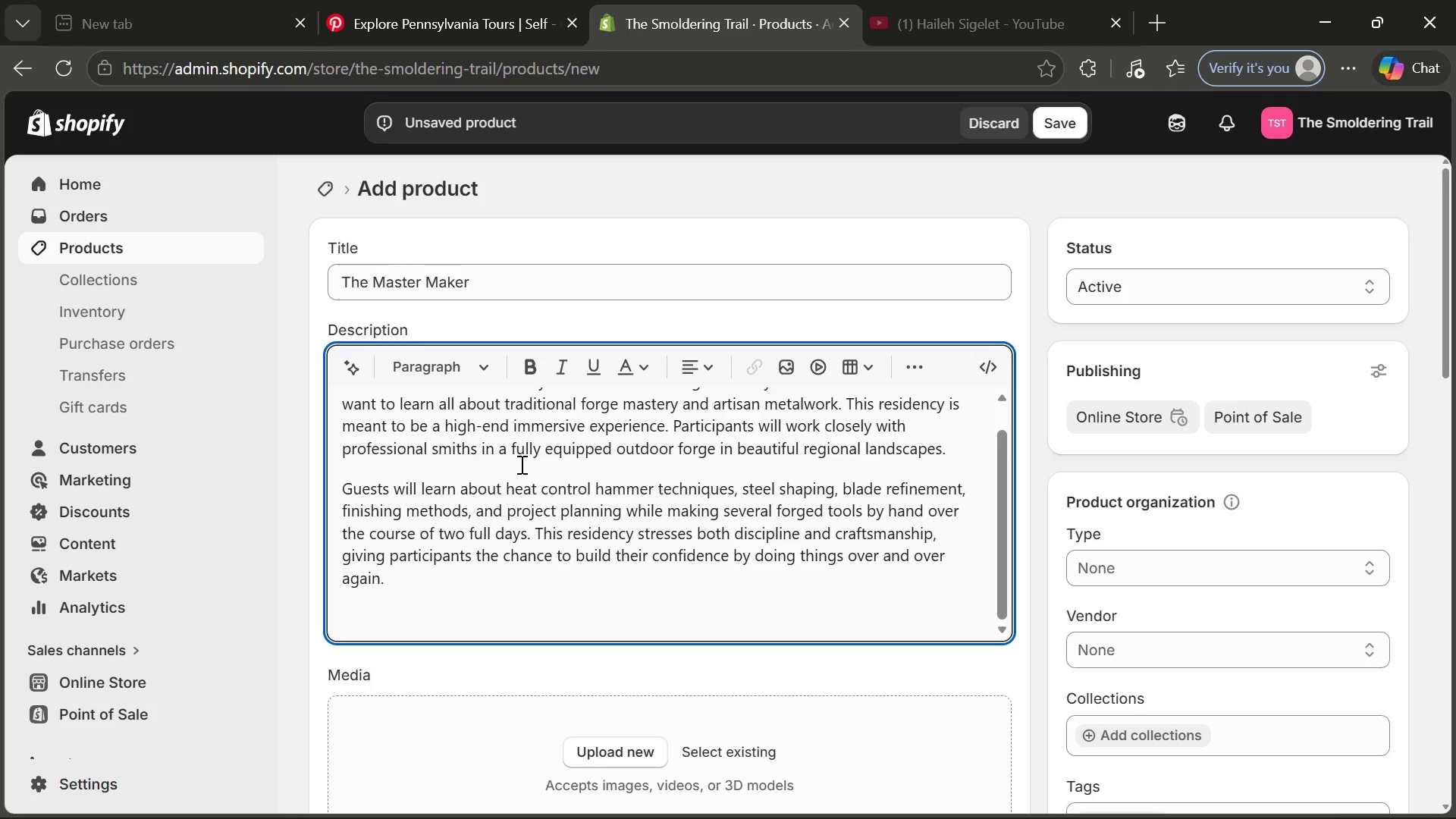 
type(The Master Maker is a pe)
key(Backspace)
type(rofessional m)
 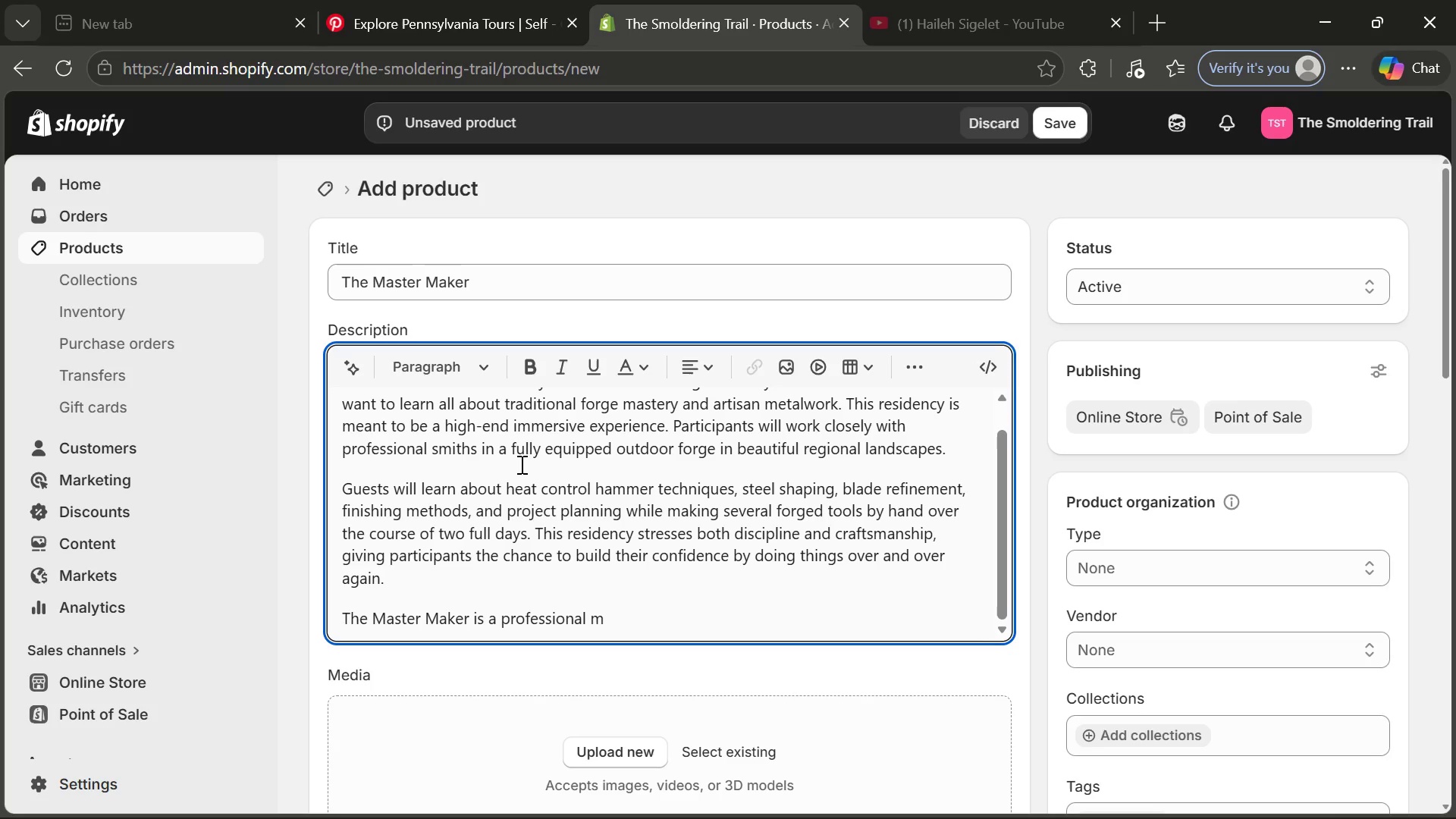 
wait(6.7)
 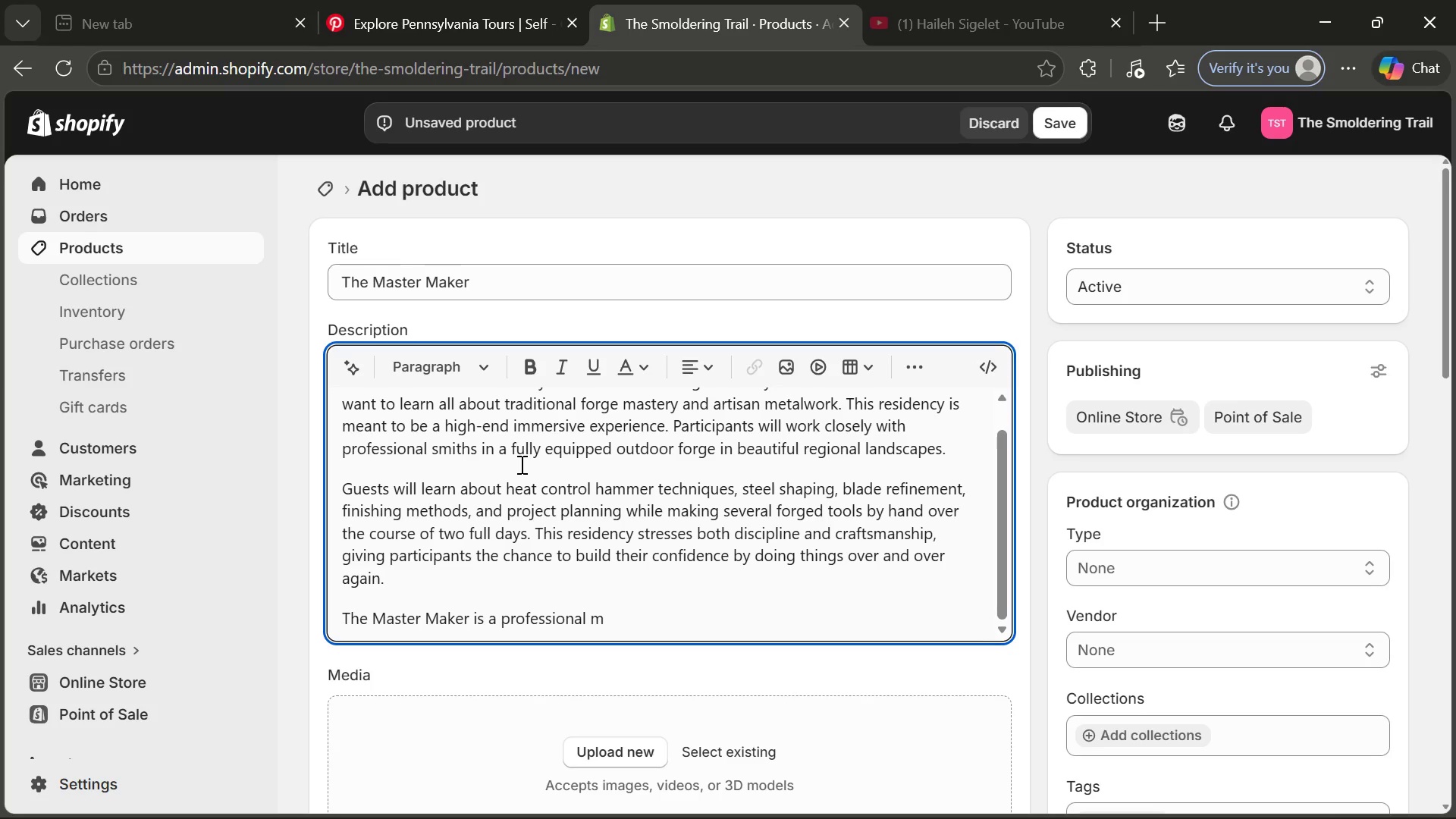 
type(obilesmithing )
 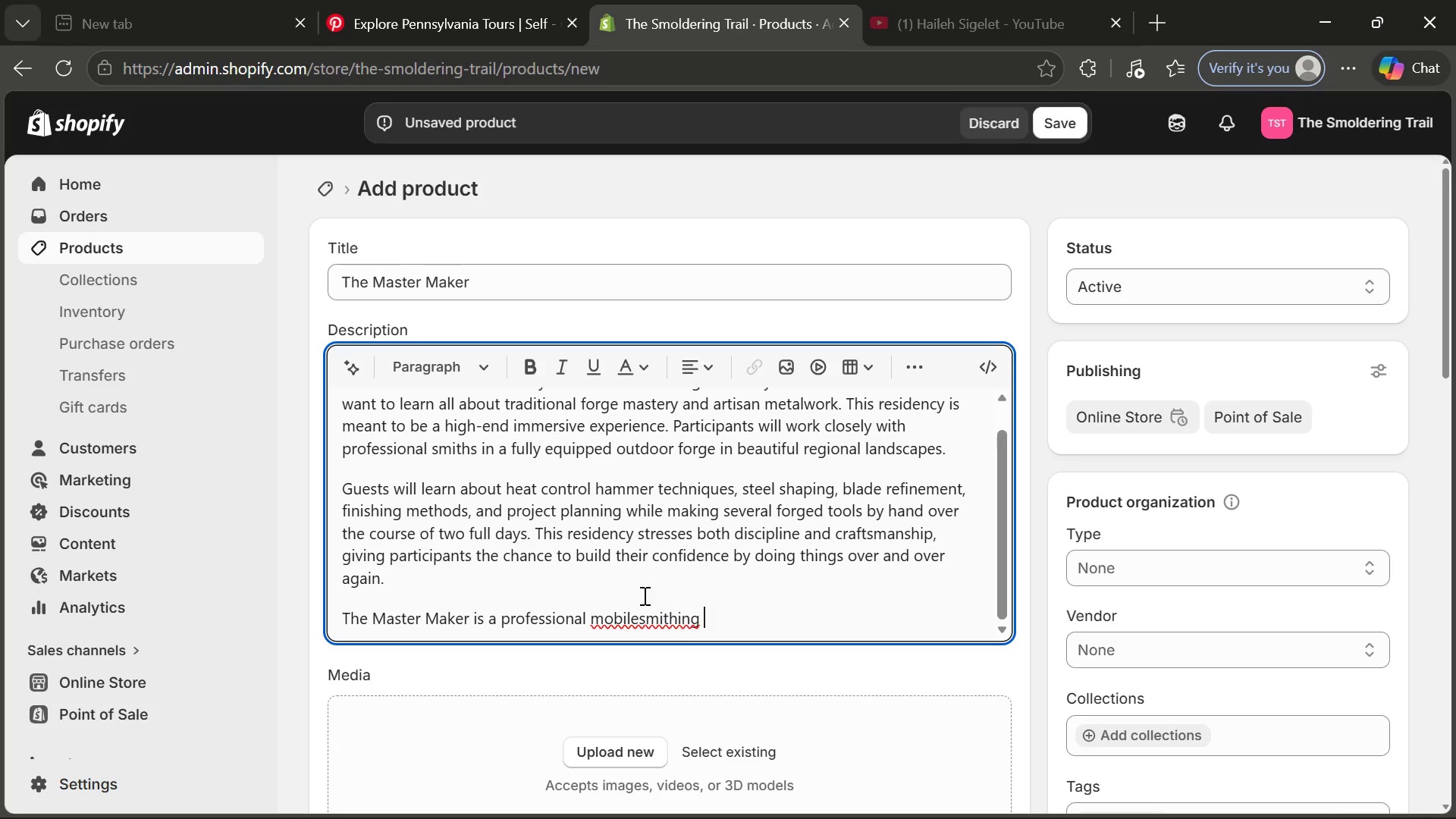 
left_click([638, 632])
 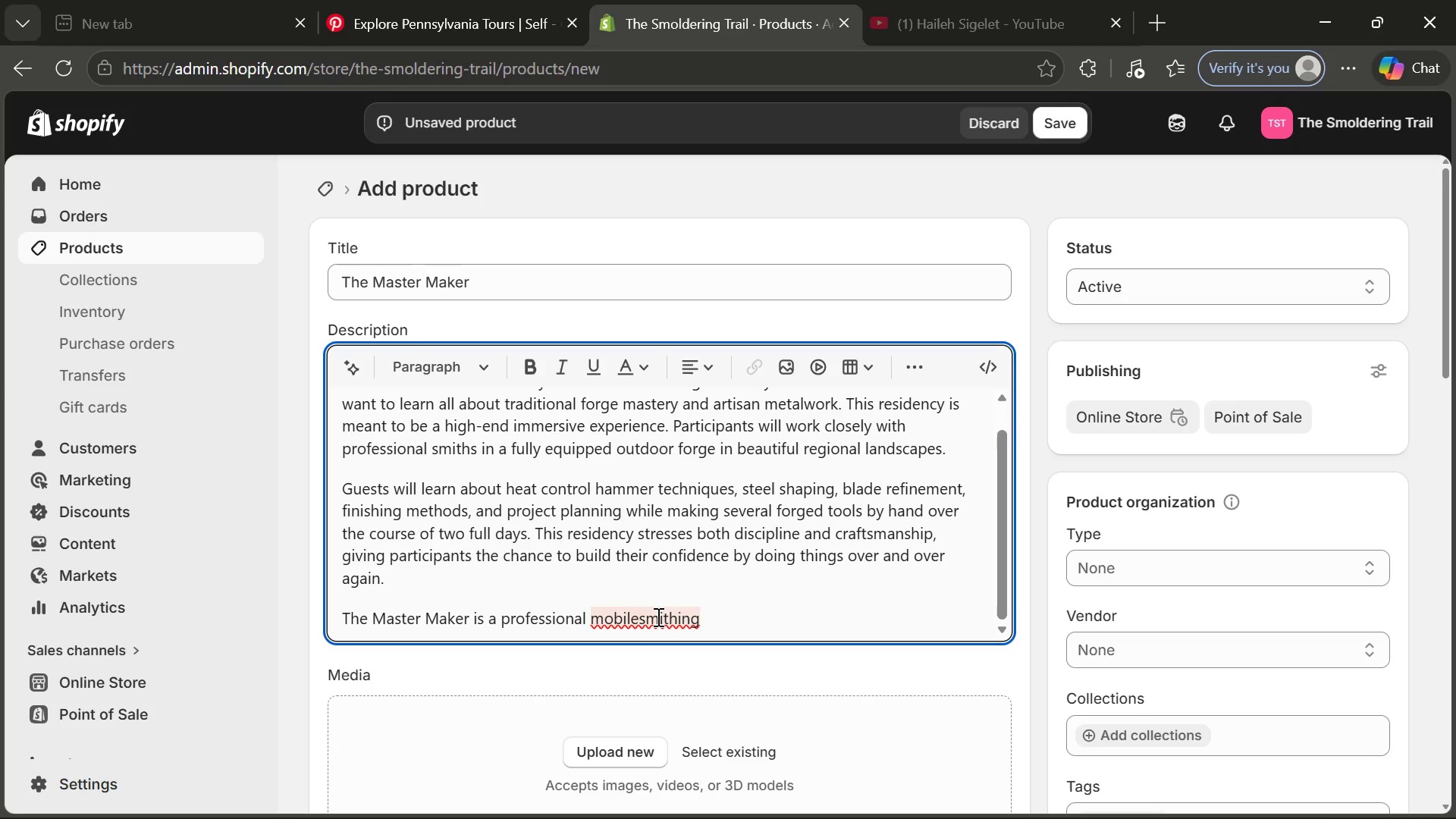 
left_click([657, 617])
 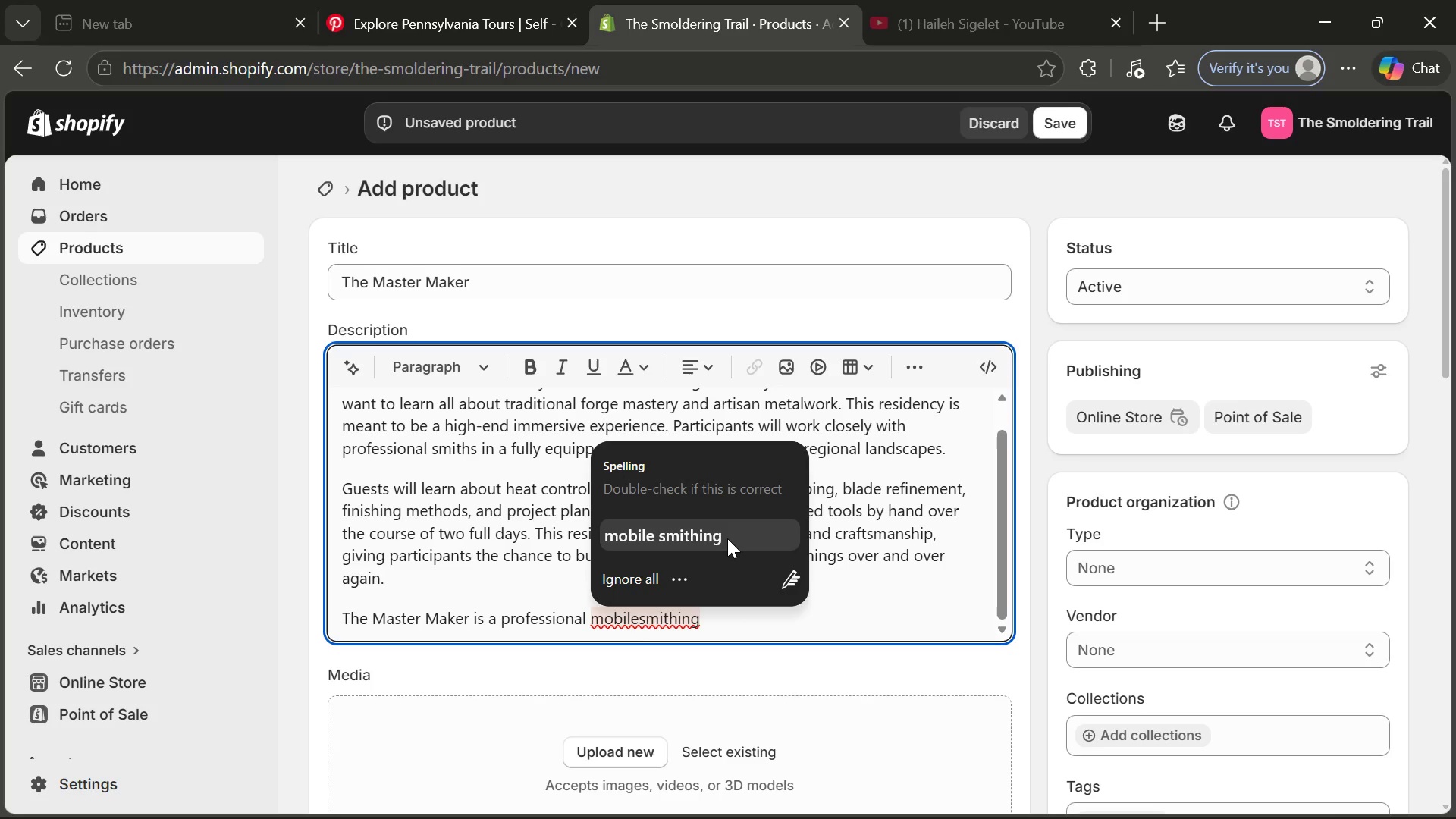 
left_click([727, 538])
 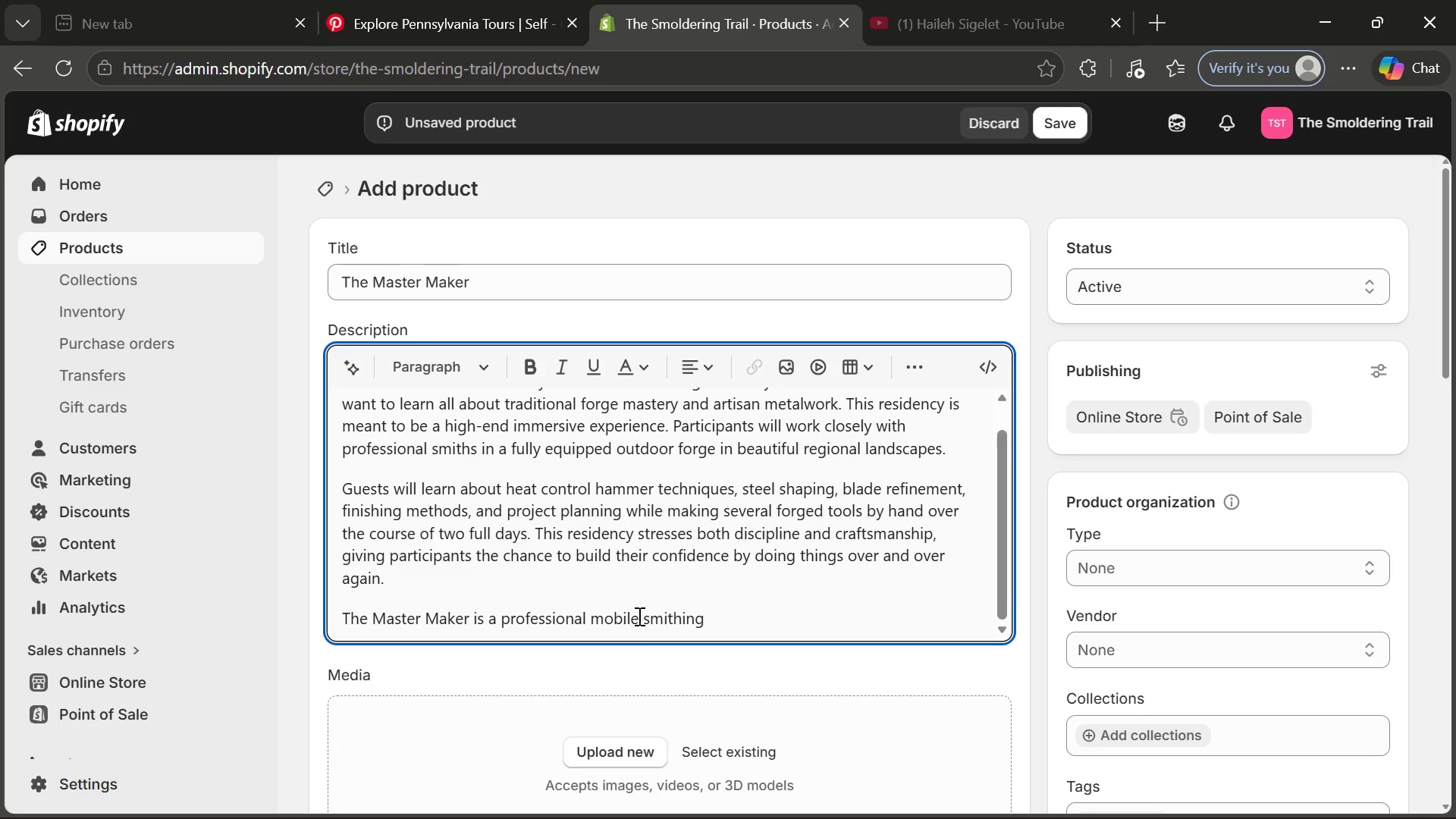 
left_click([639, 617])
 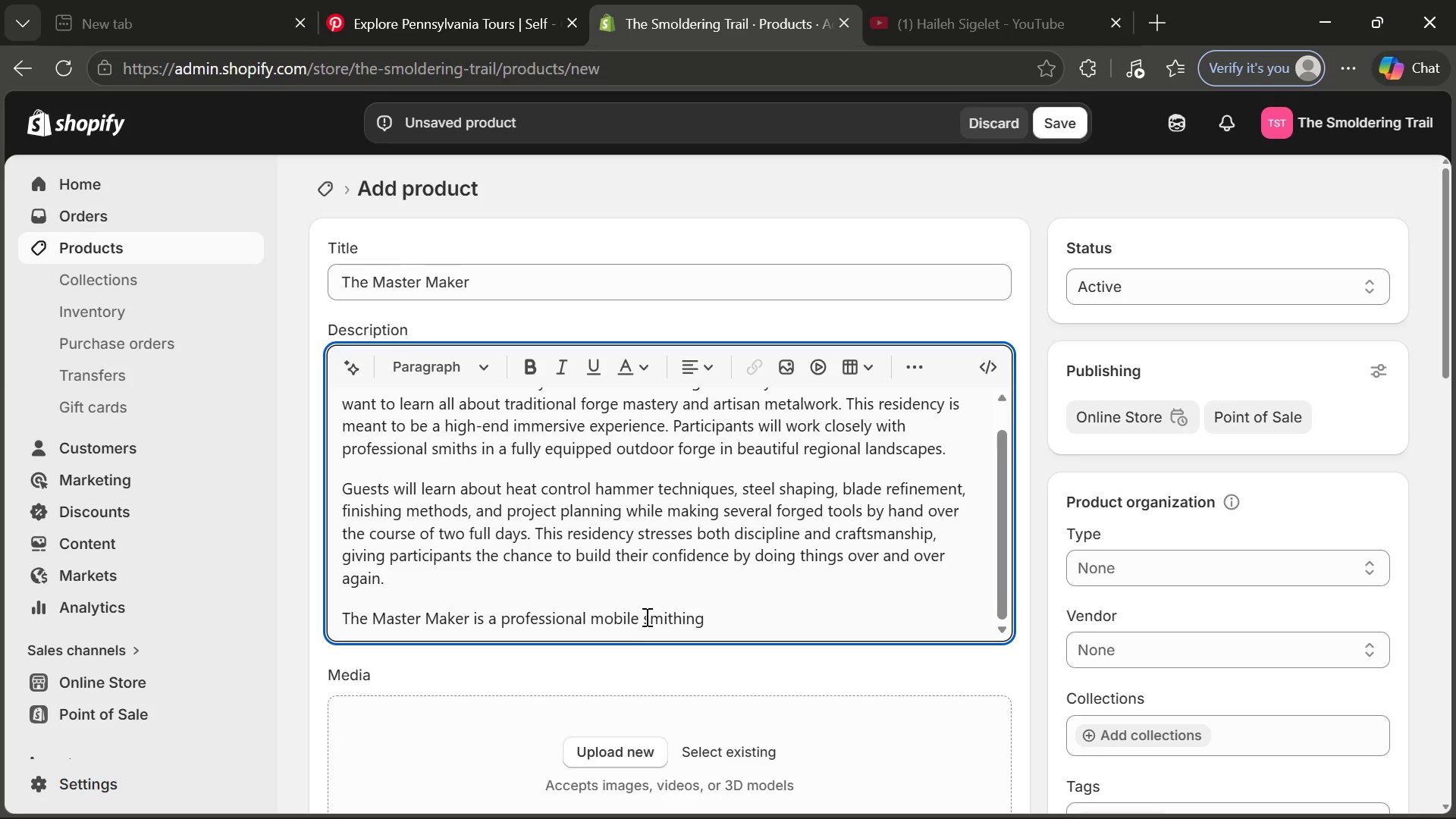 
left_click([645, 617])
 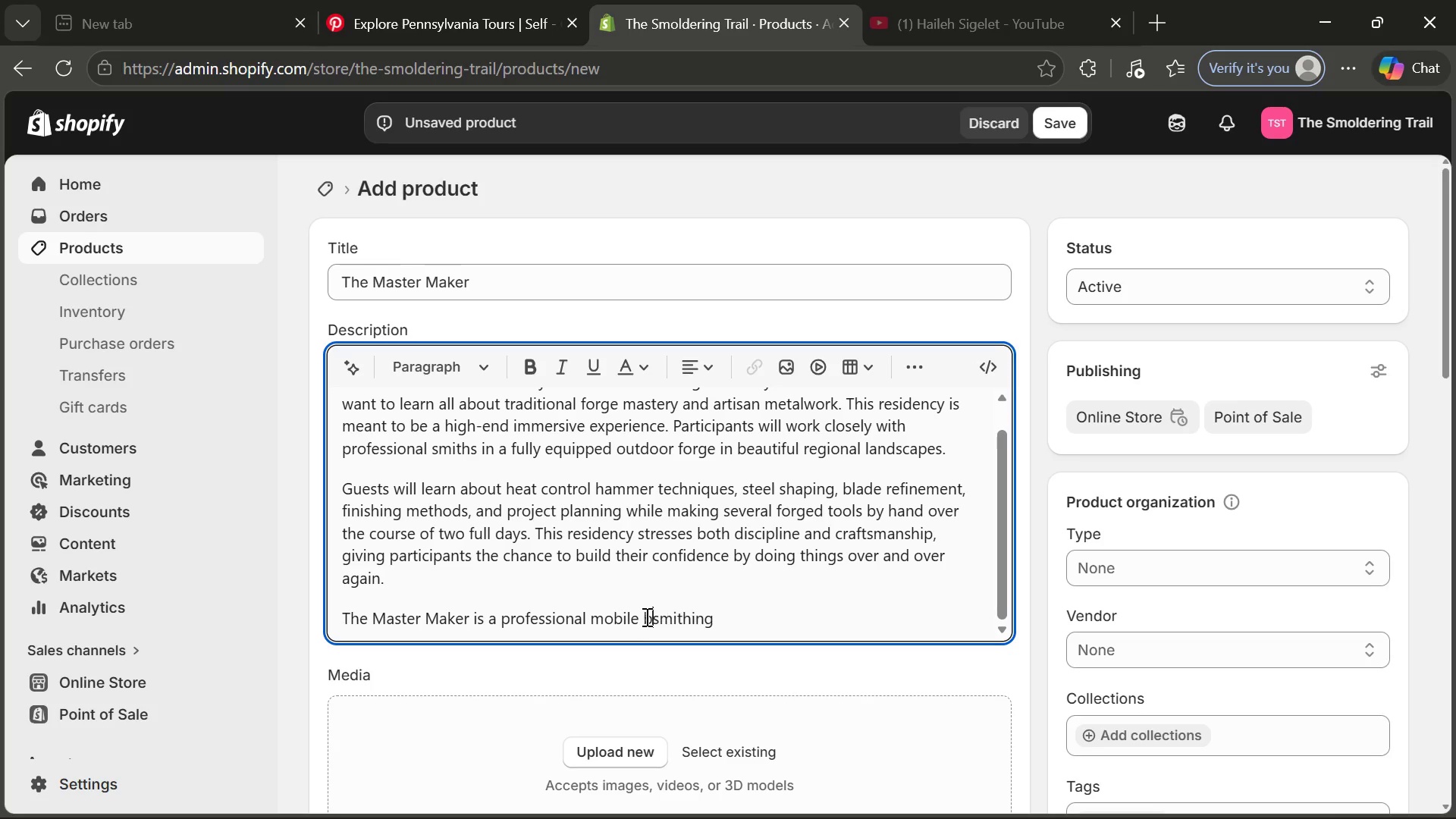 
type(blav)
key(Backspace)
type(ck)
 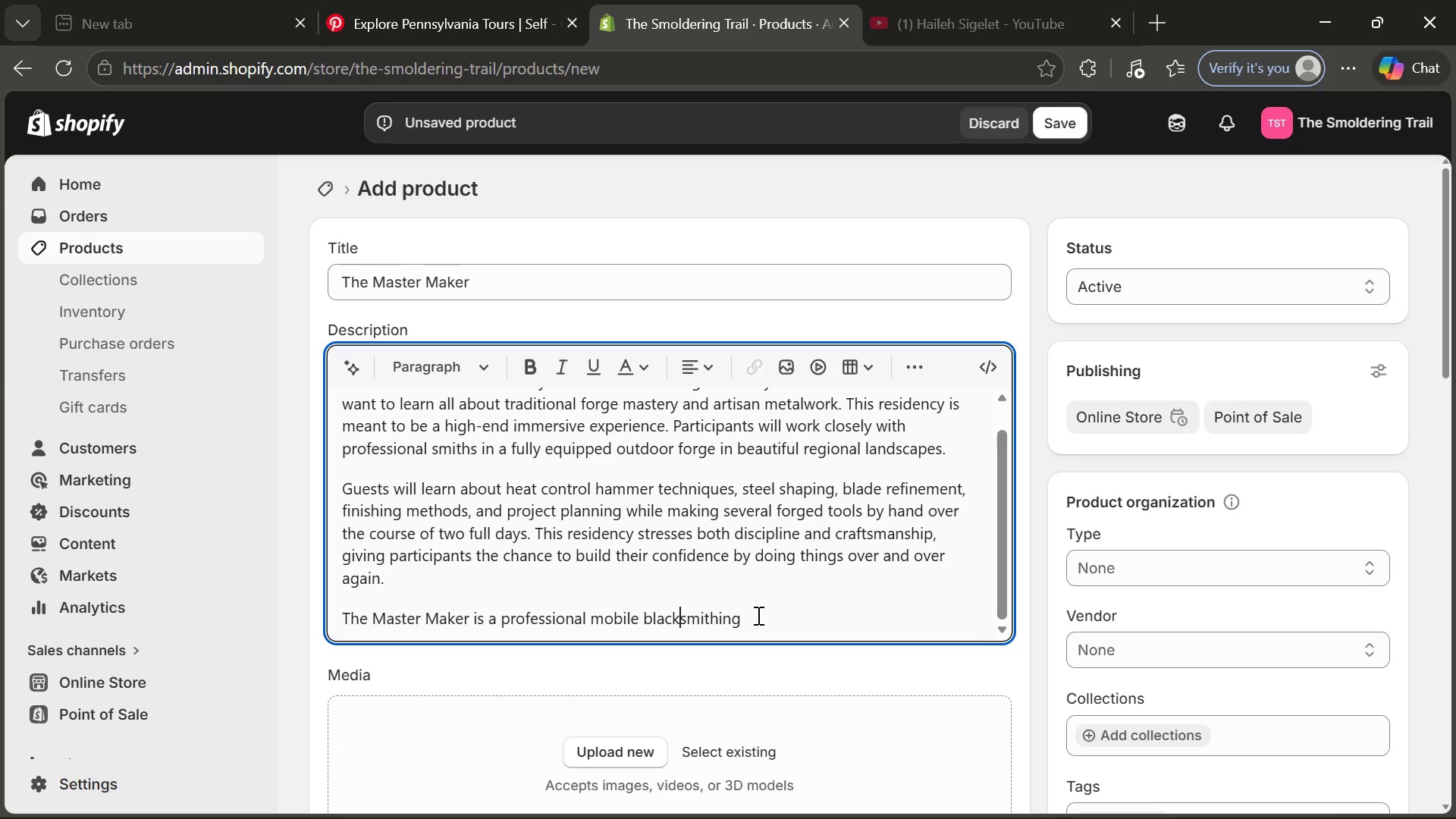 
left_click([757, 616])
 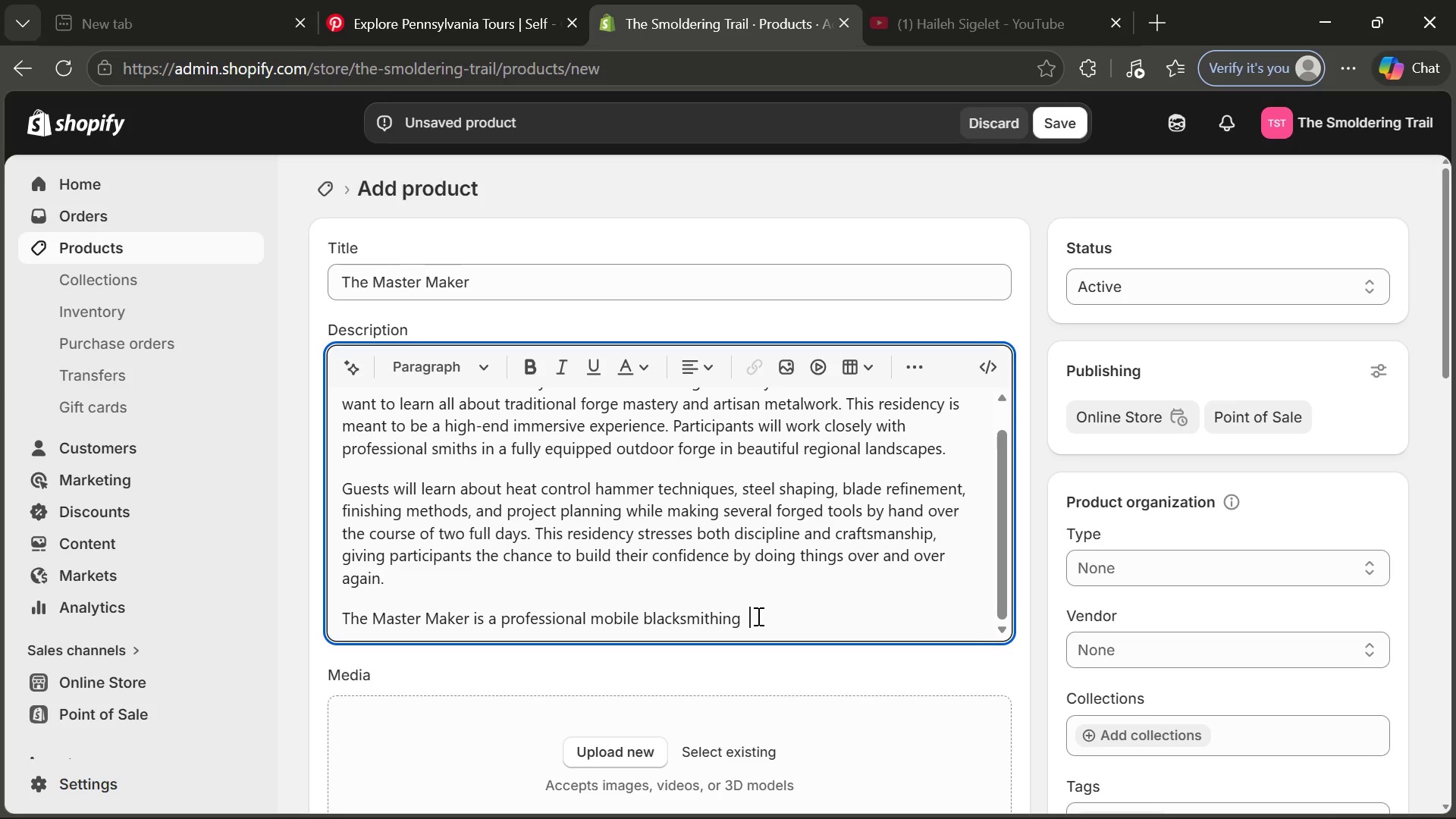 
type( program )
 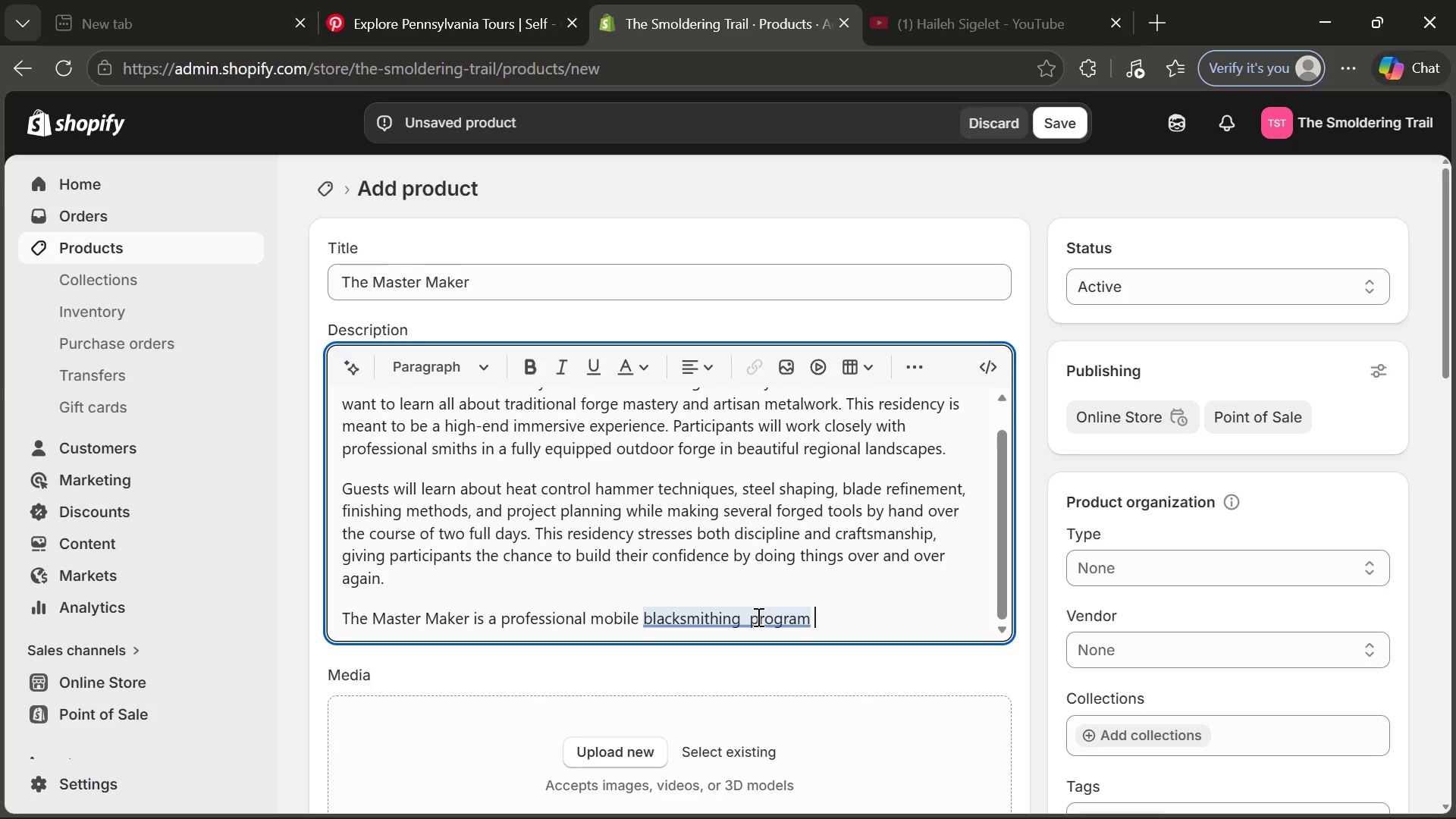 
left_click([757, 617])
 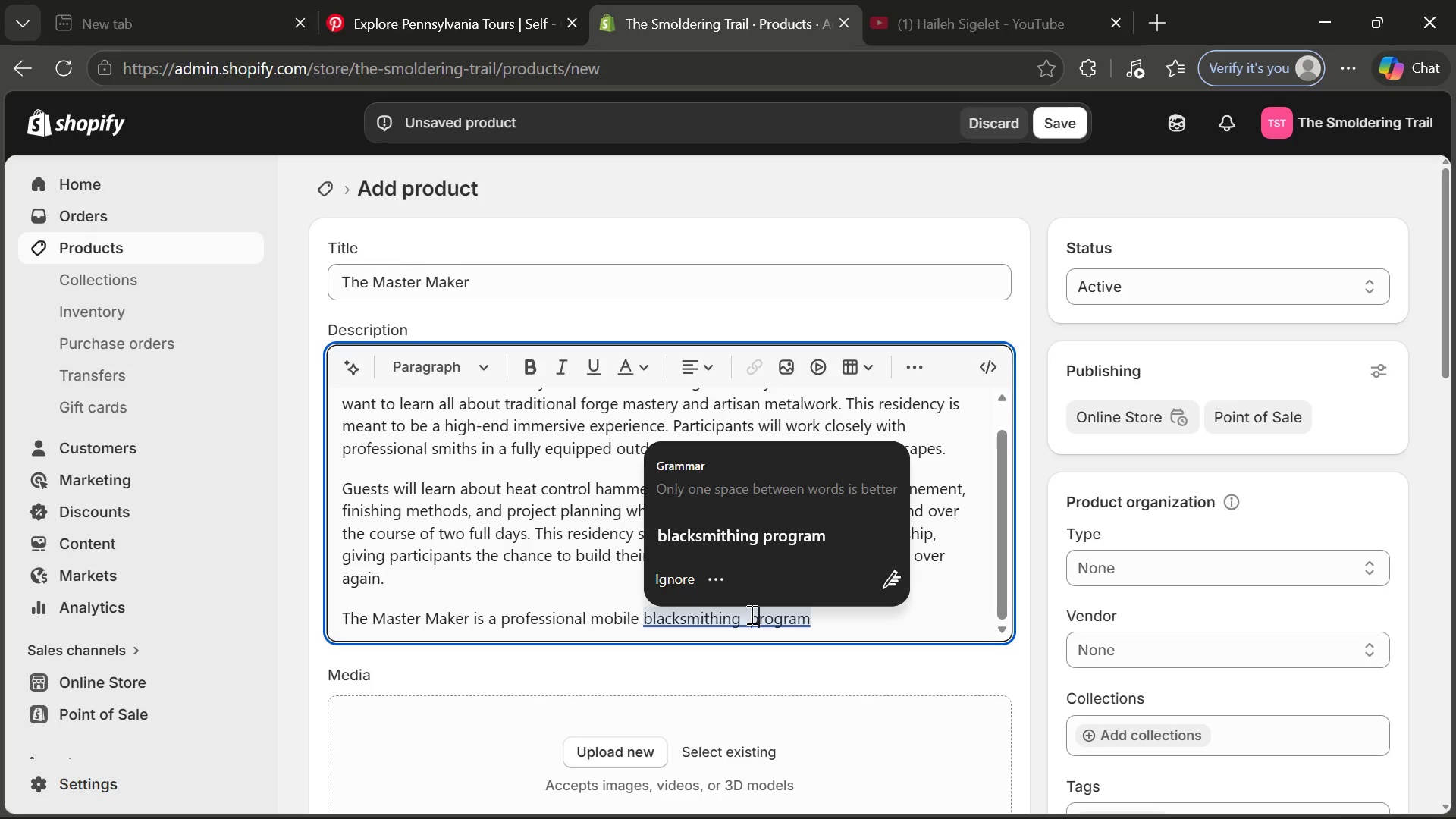 
left_click([750, 614])
 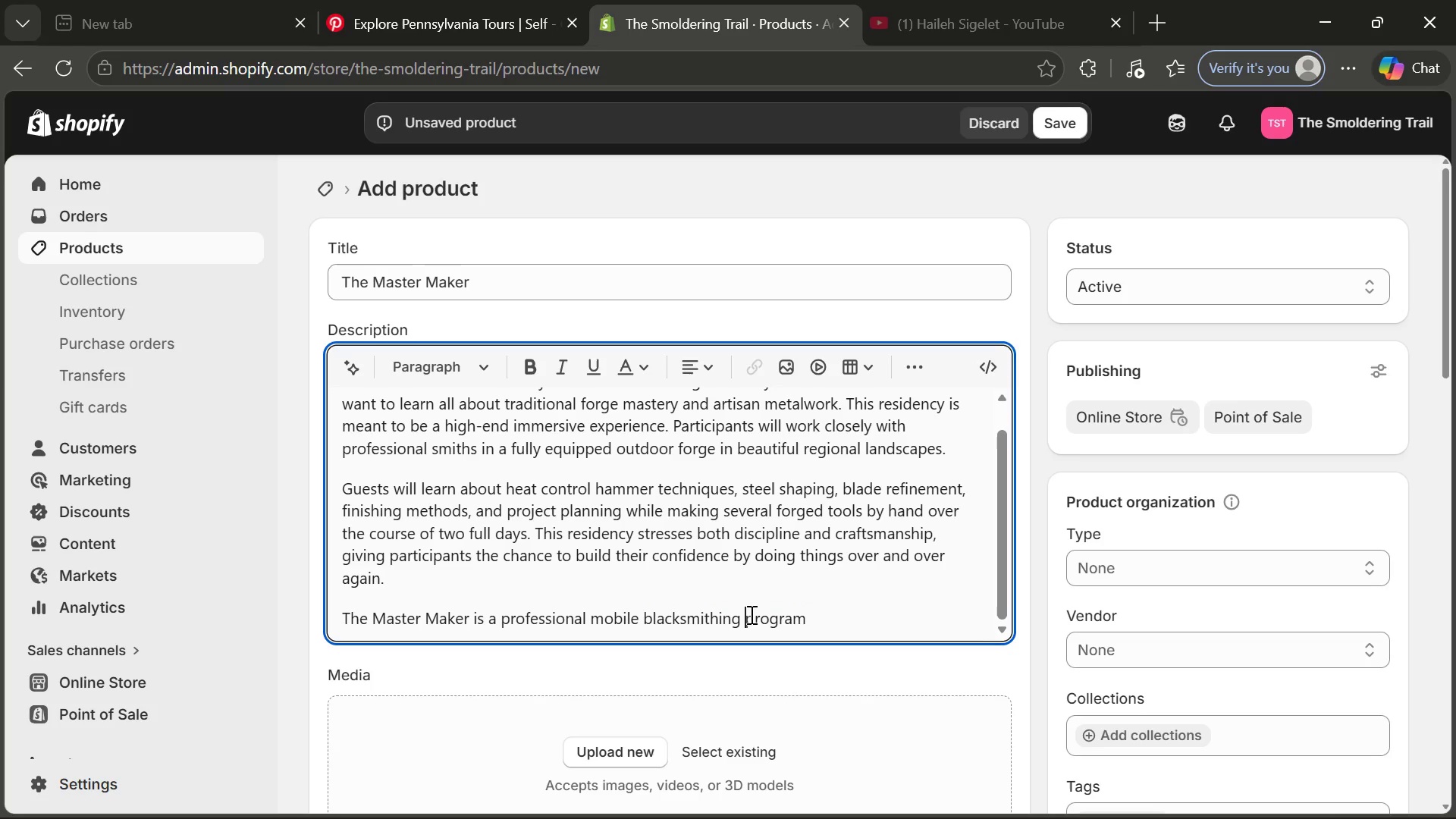 
key(Backspace)
 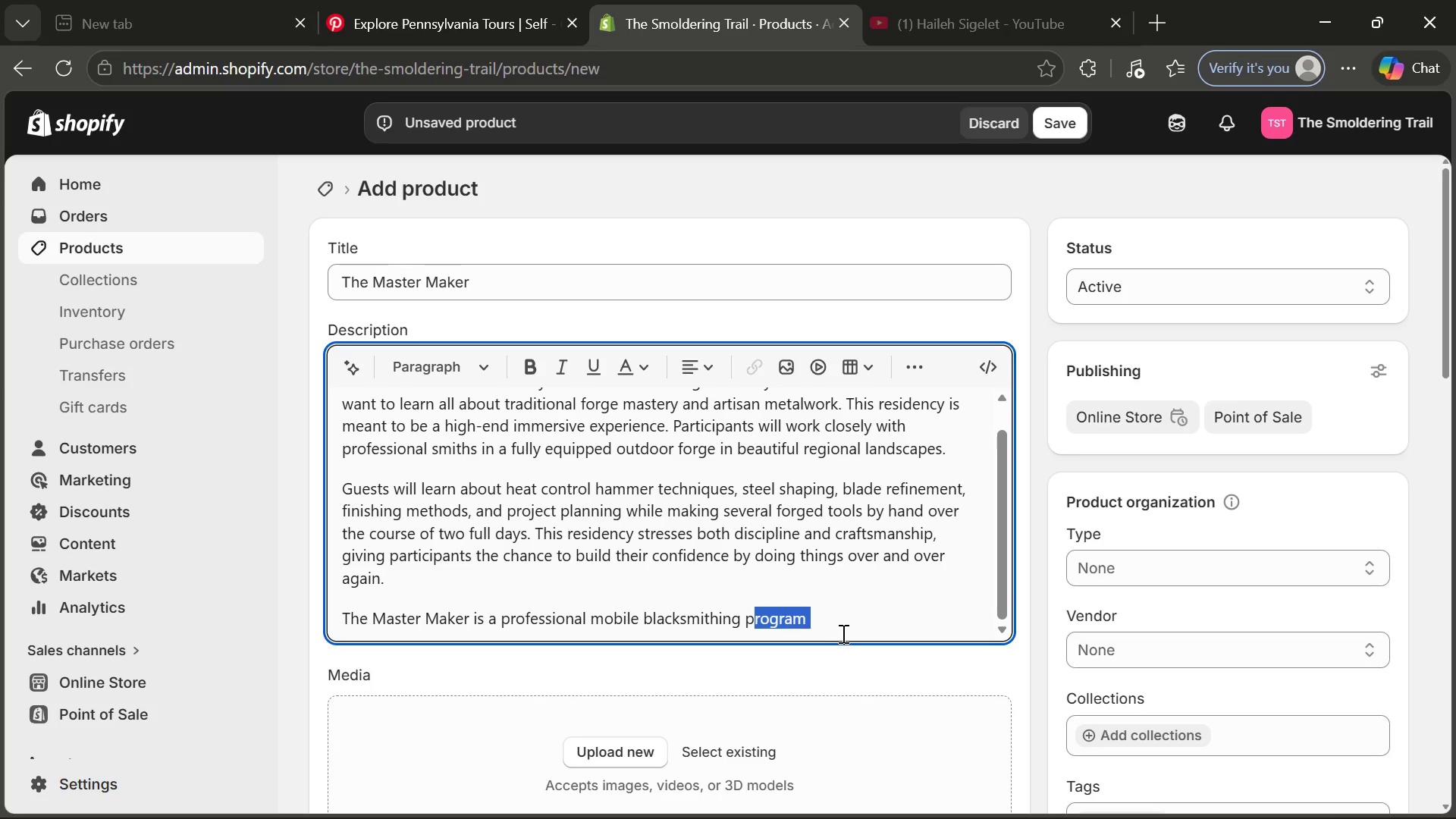 
left_click([842, 633])
 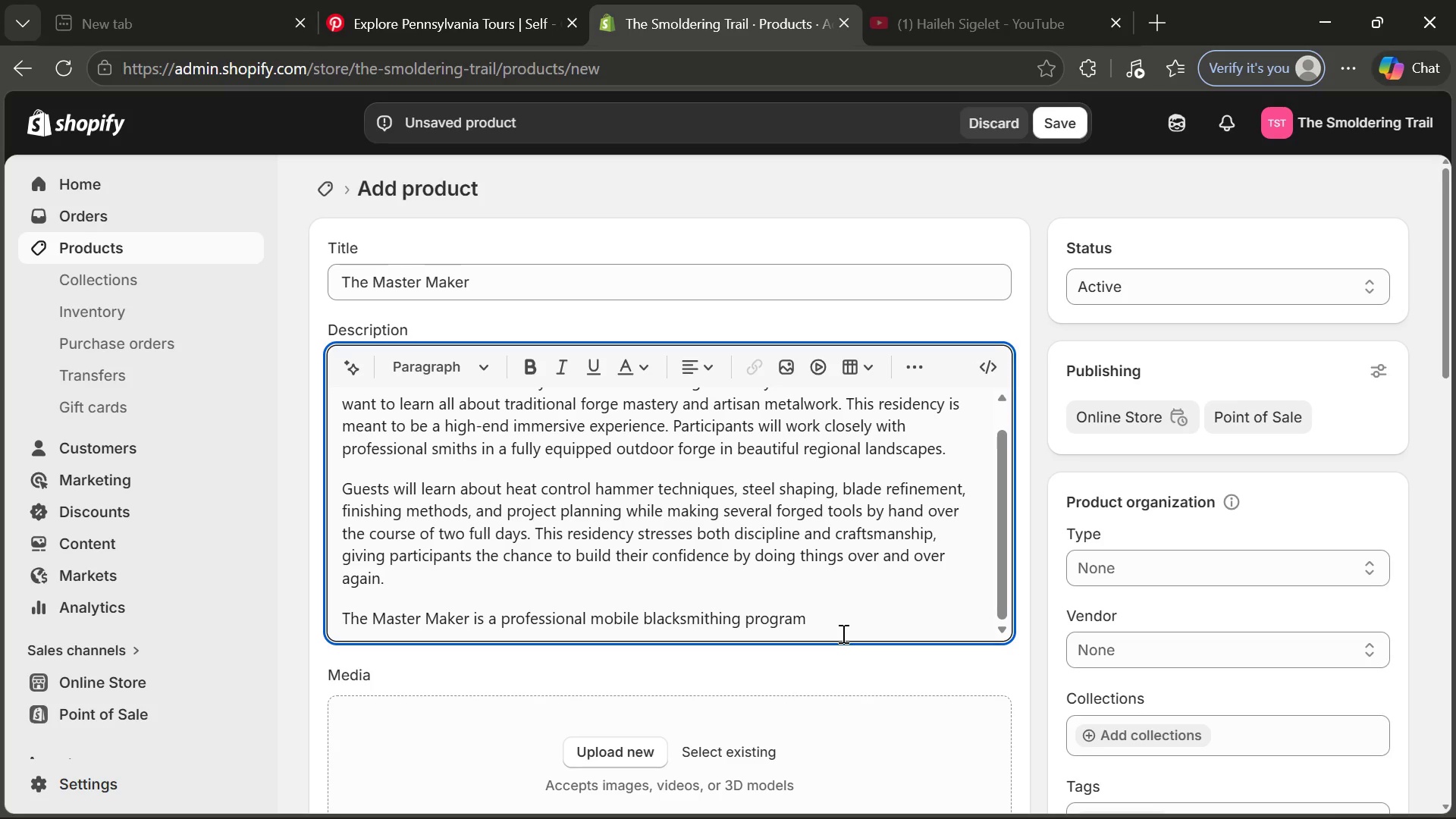 
type(that combines mentorship, creativity )
key(Backspace)
type(, and technicl a)
key(Backspace)
type(skill)
 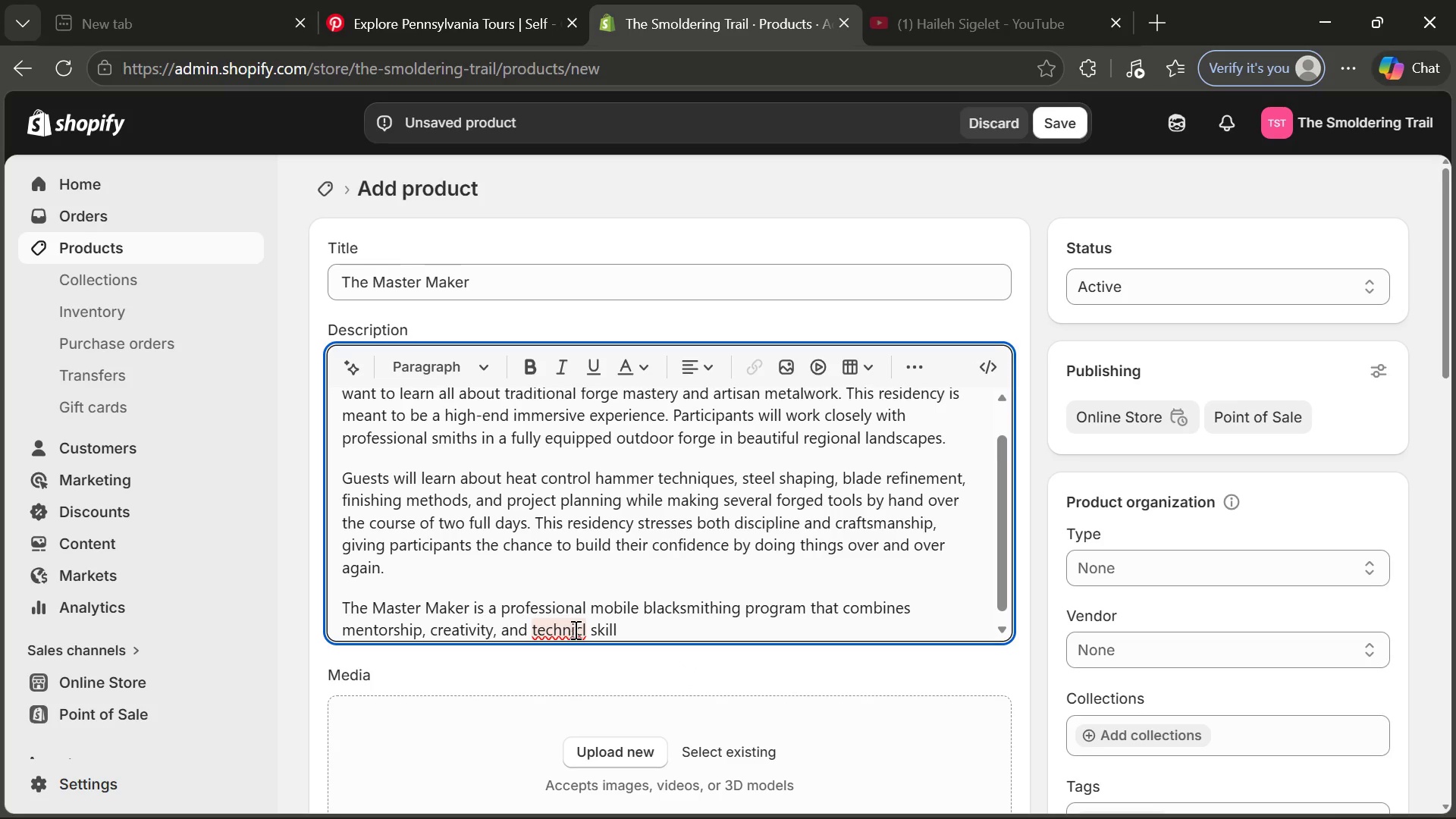 
left_click([580, 630])
 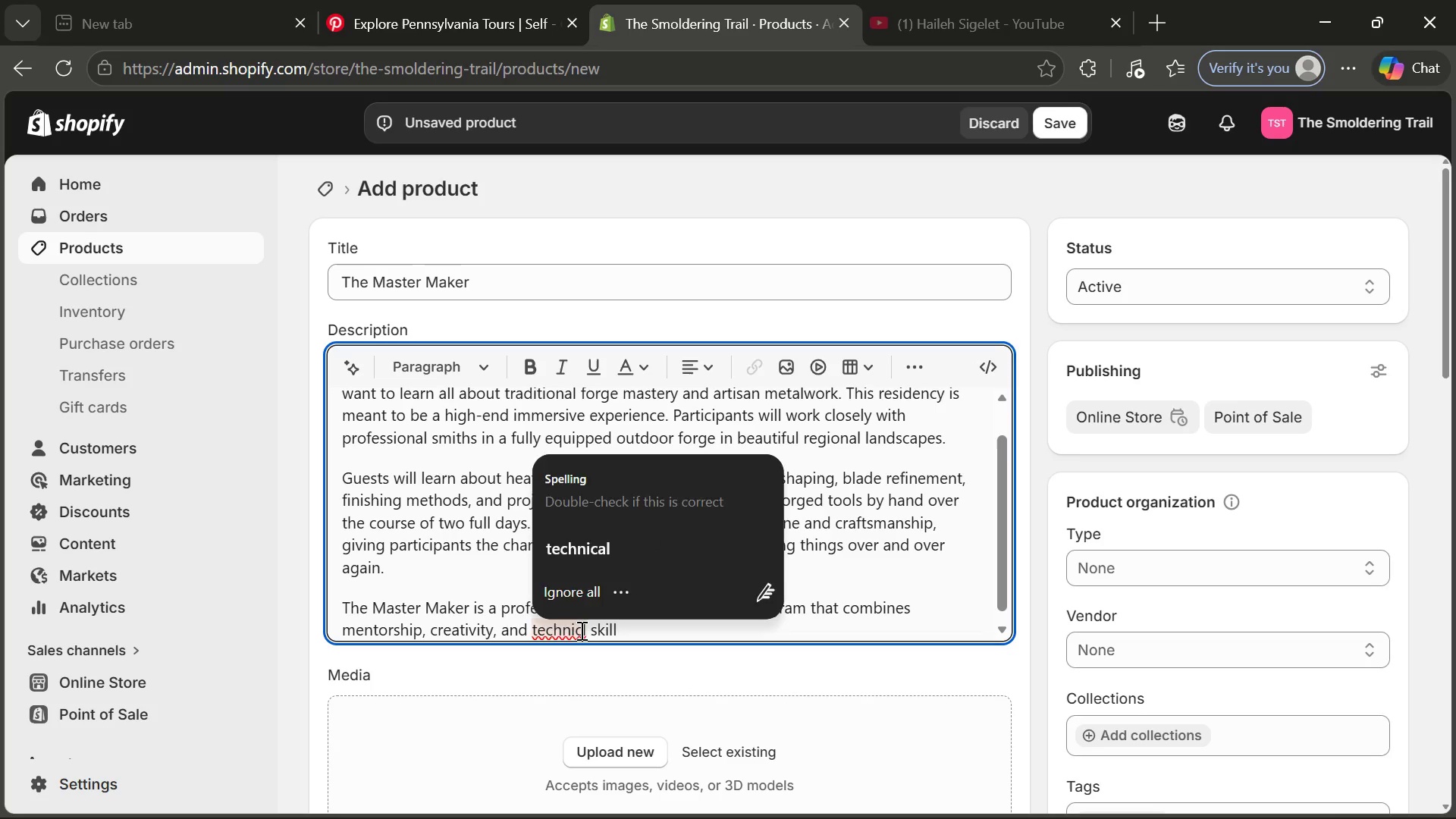 
key(A)
 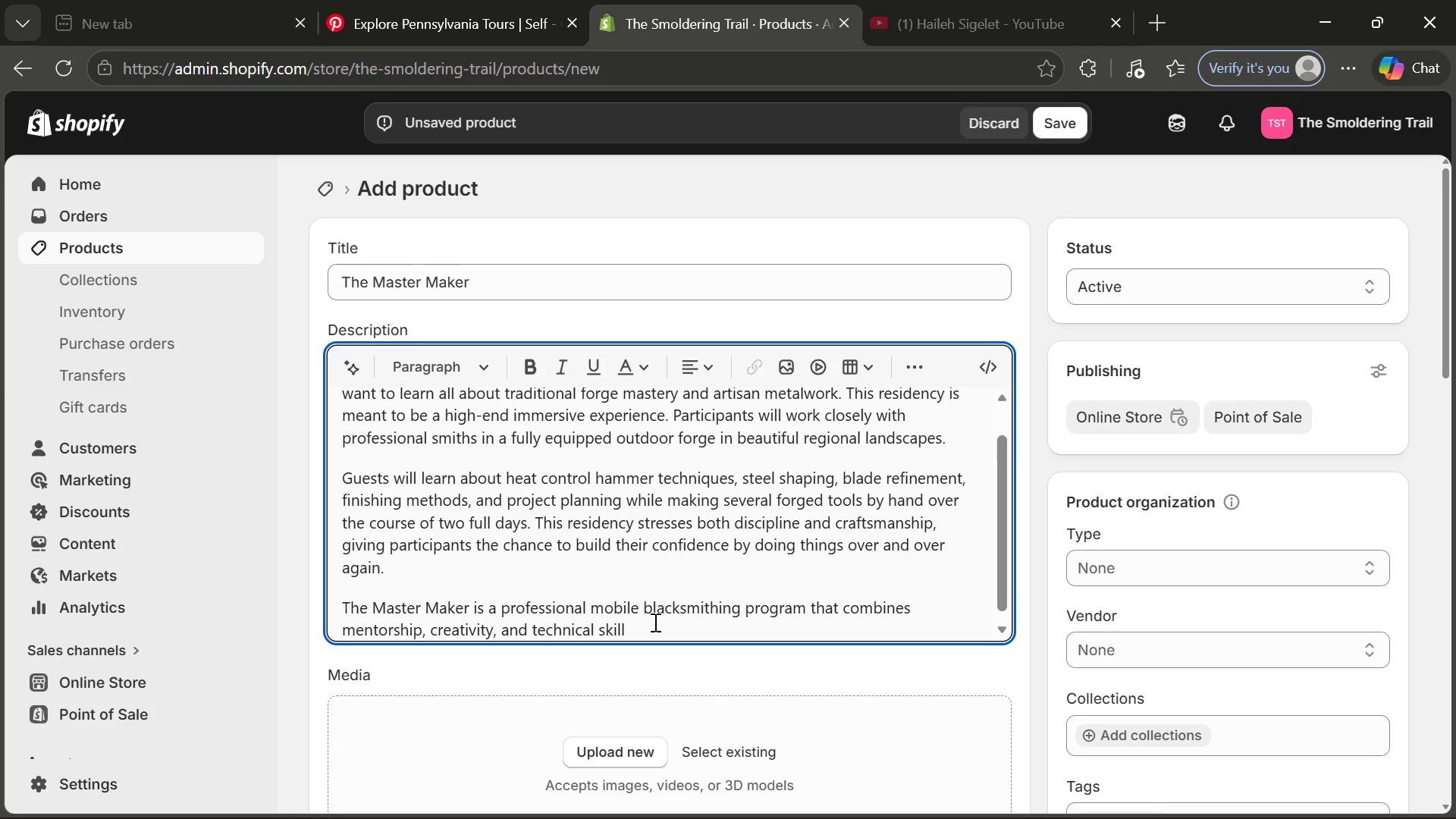 
left_click([654, 622])
 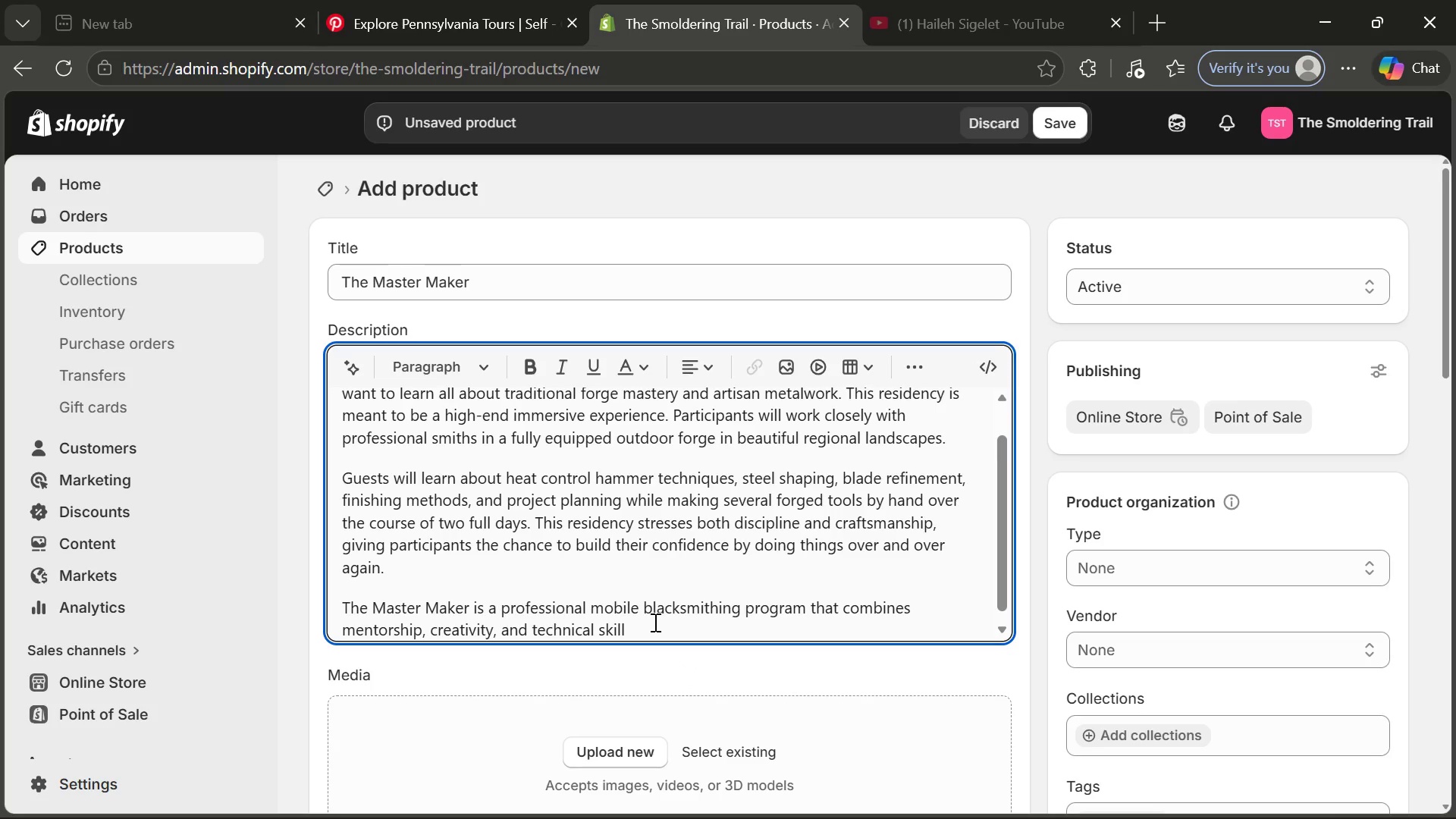 
key(Space)
 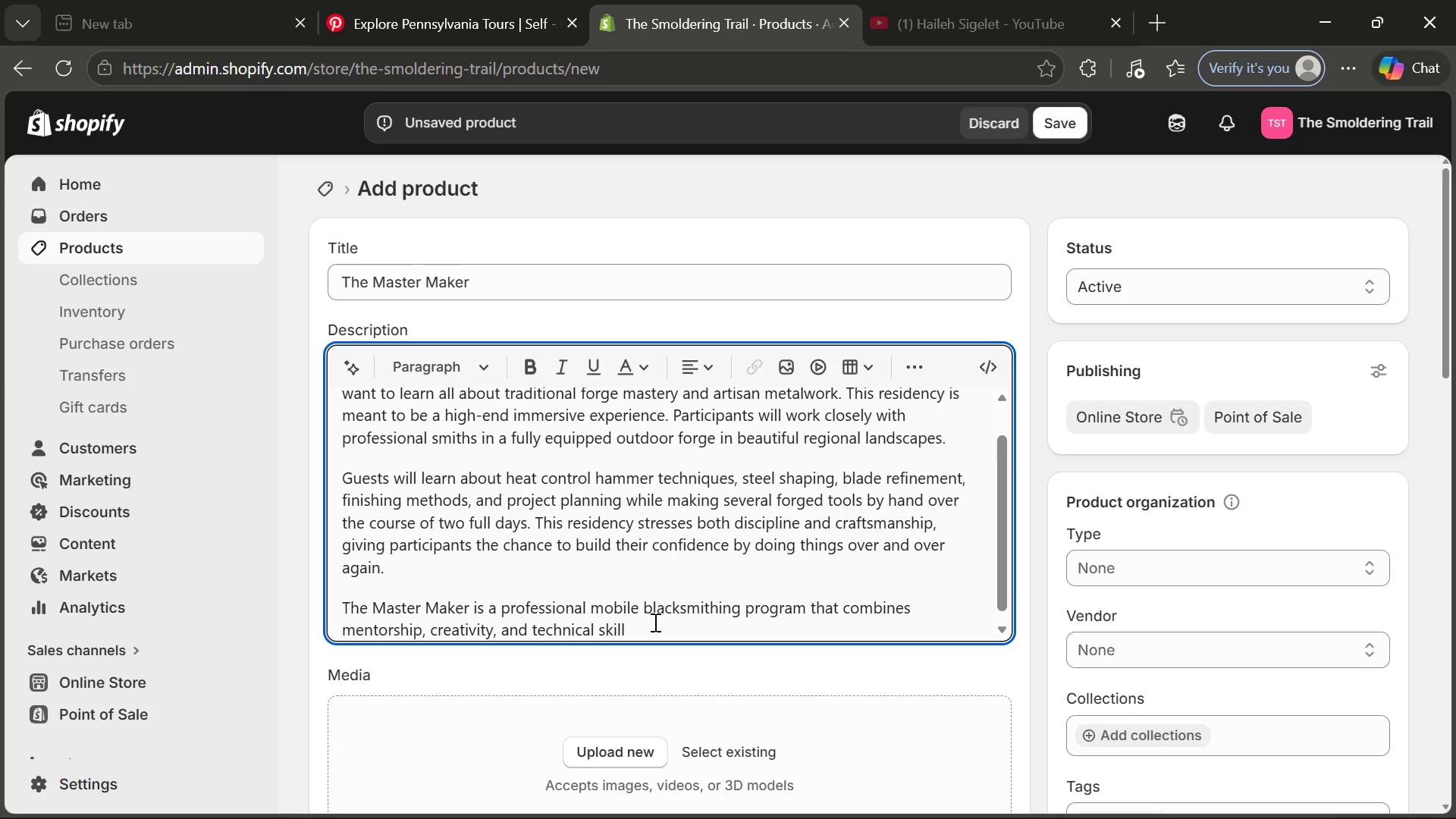 
wait(5.06)
 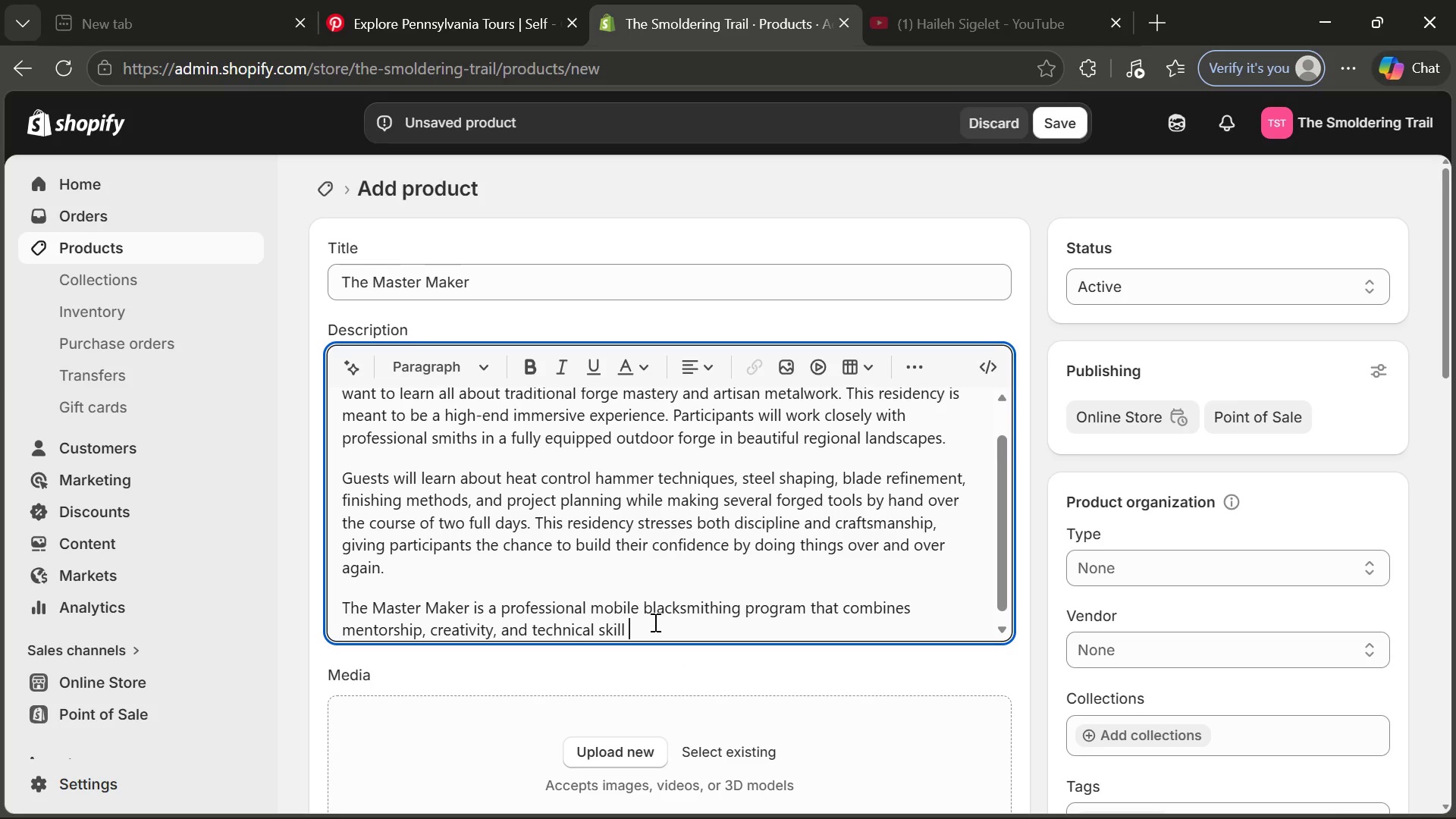 
type(development)
 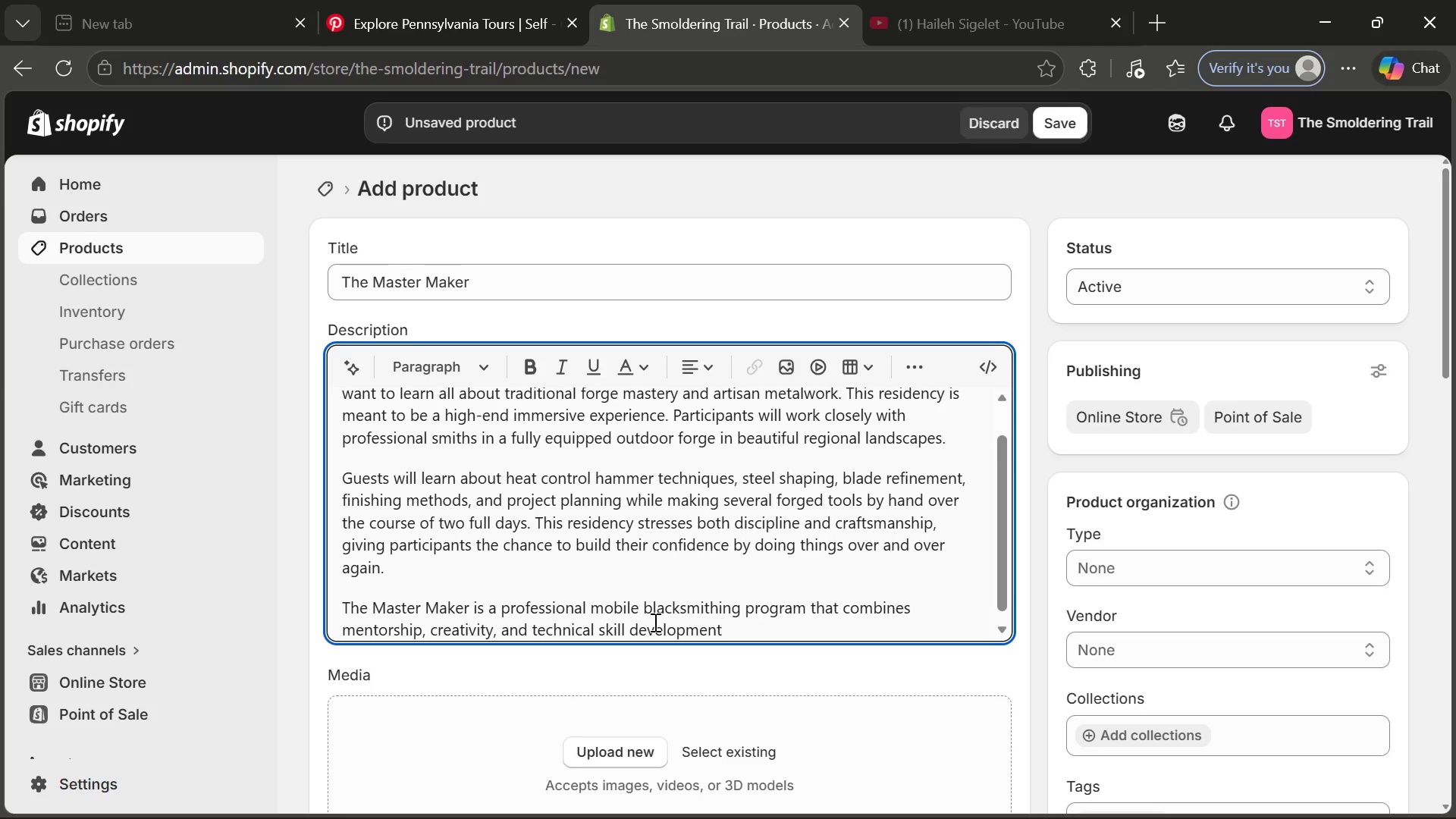 
type(. It;)
key(Backspace)
type('s gret for intermediate makers and beginners who wants to )
 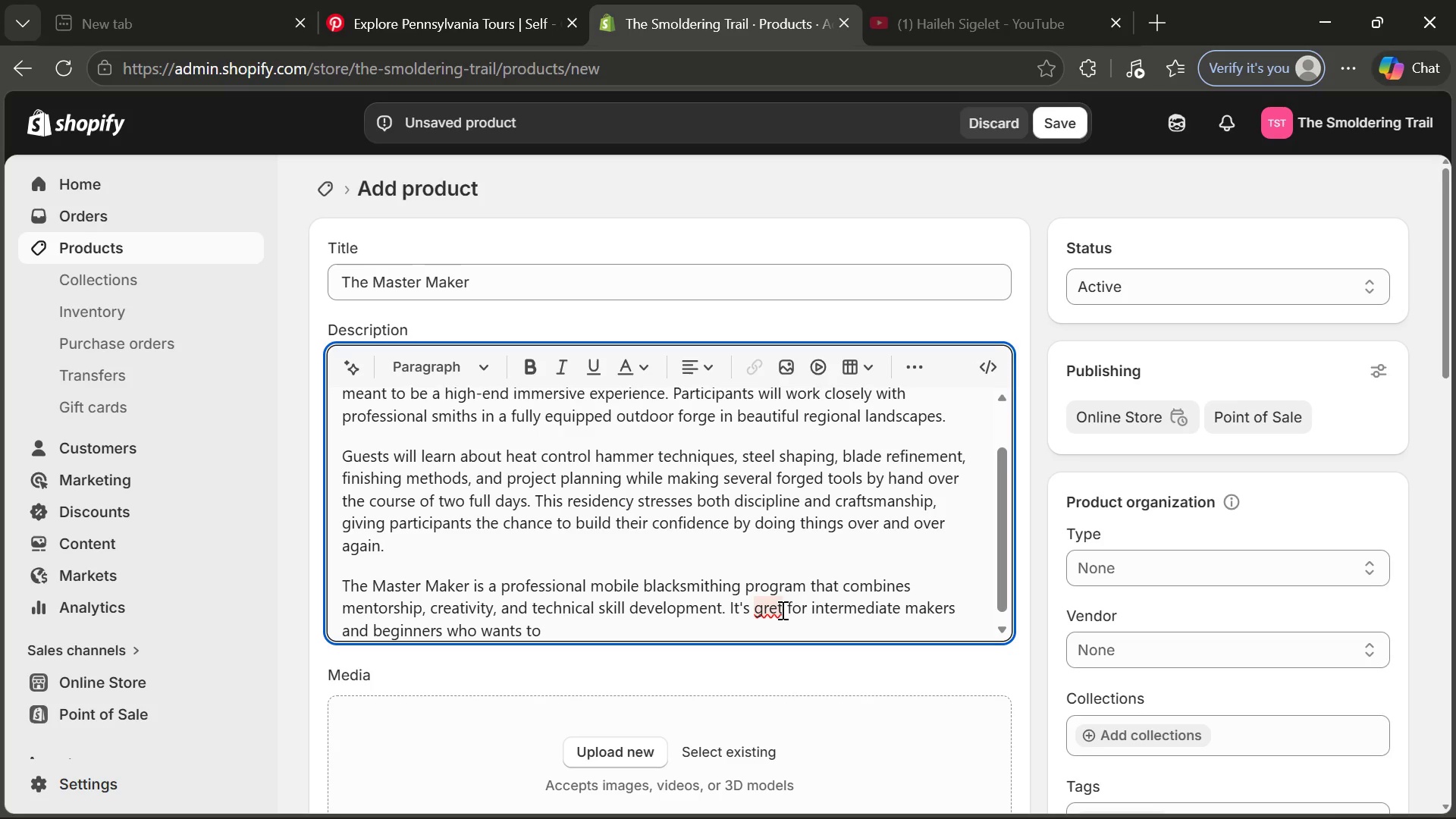 
left_click([781, 610])
 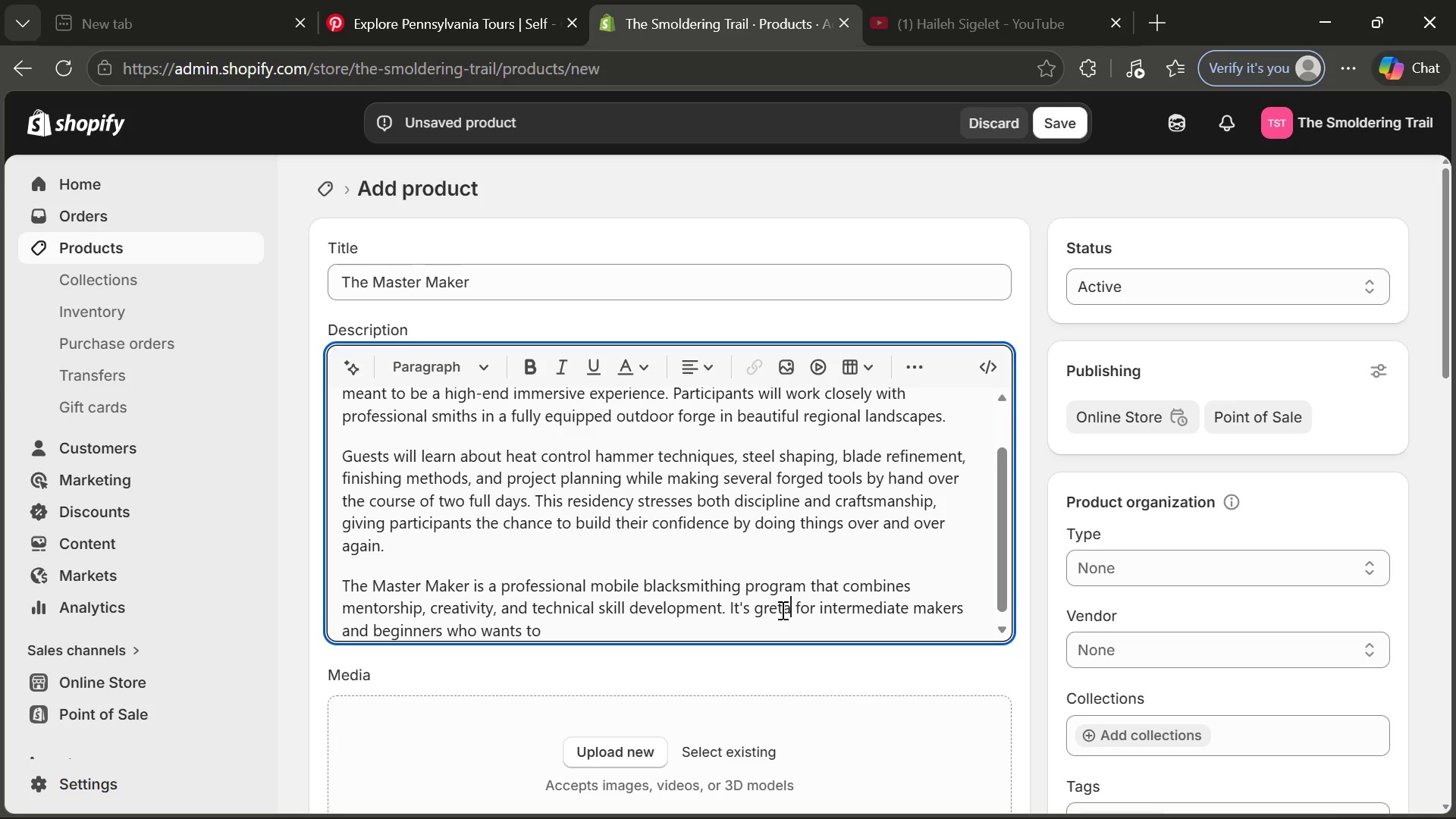 
key(A)
 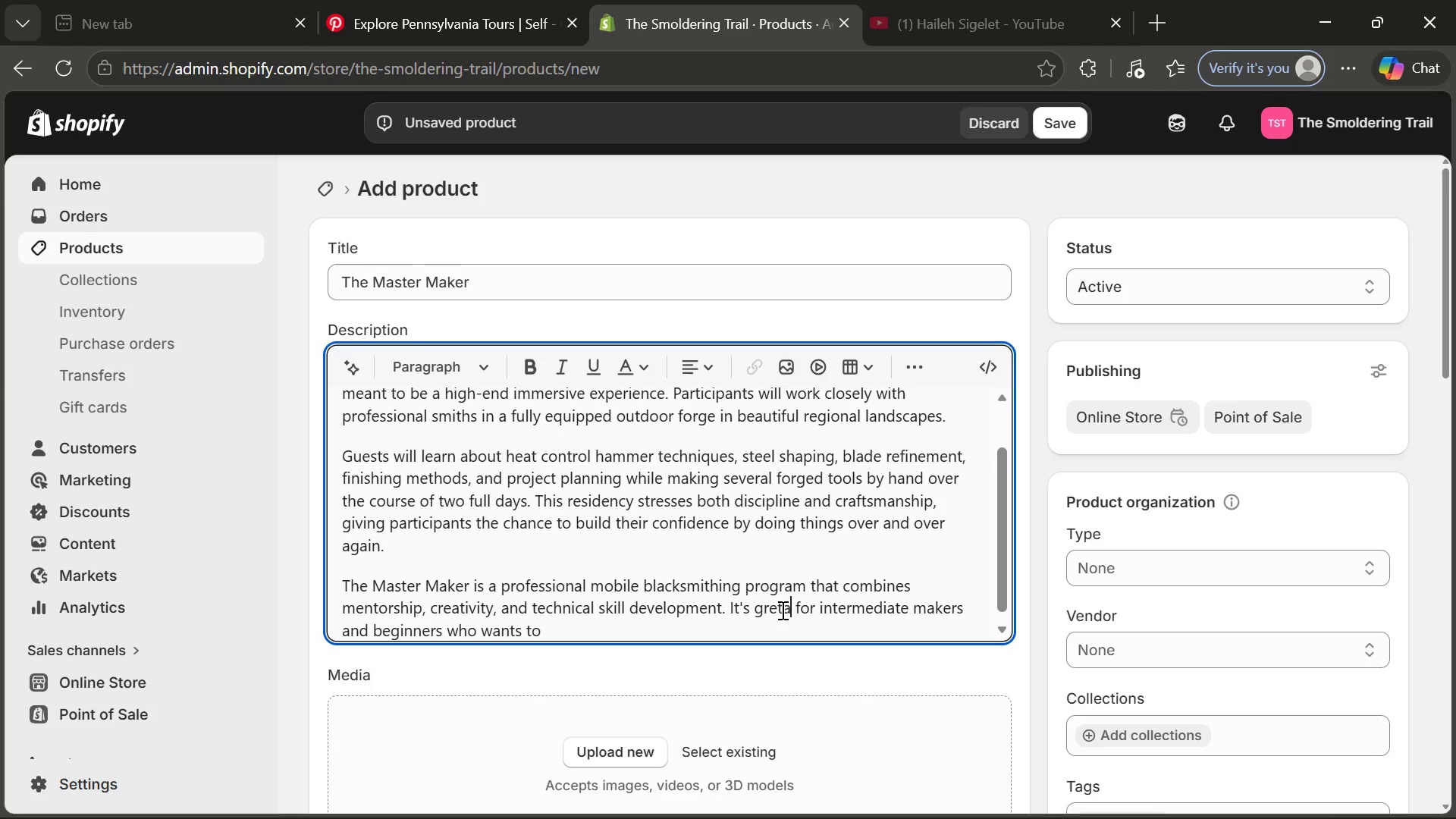 
key(Backspace)
 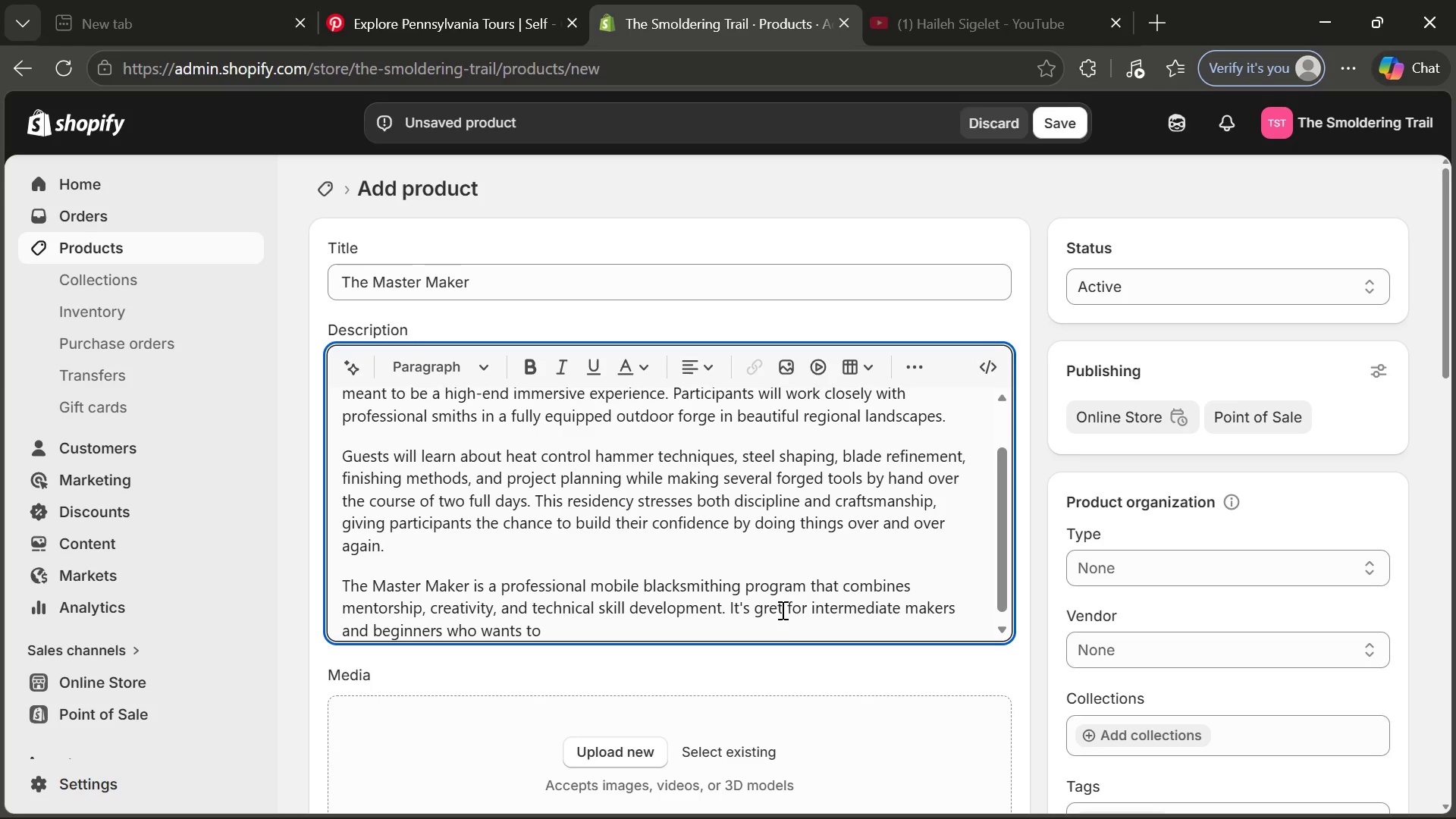 
key(ArrowLeft)
 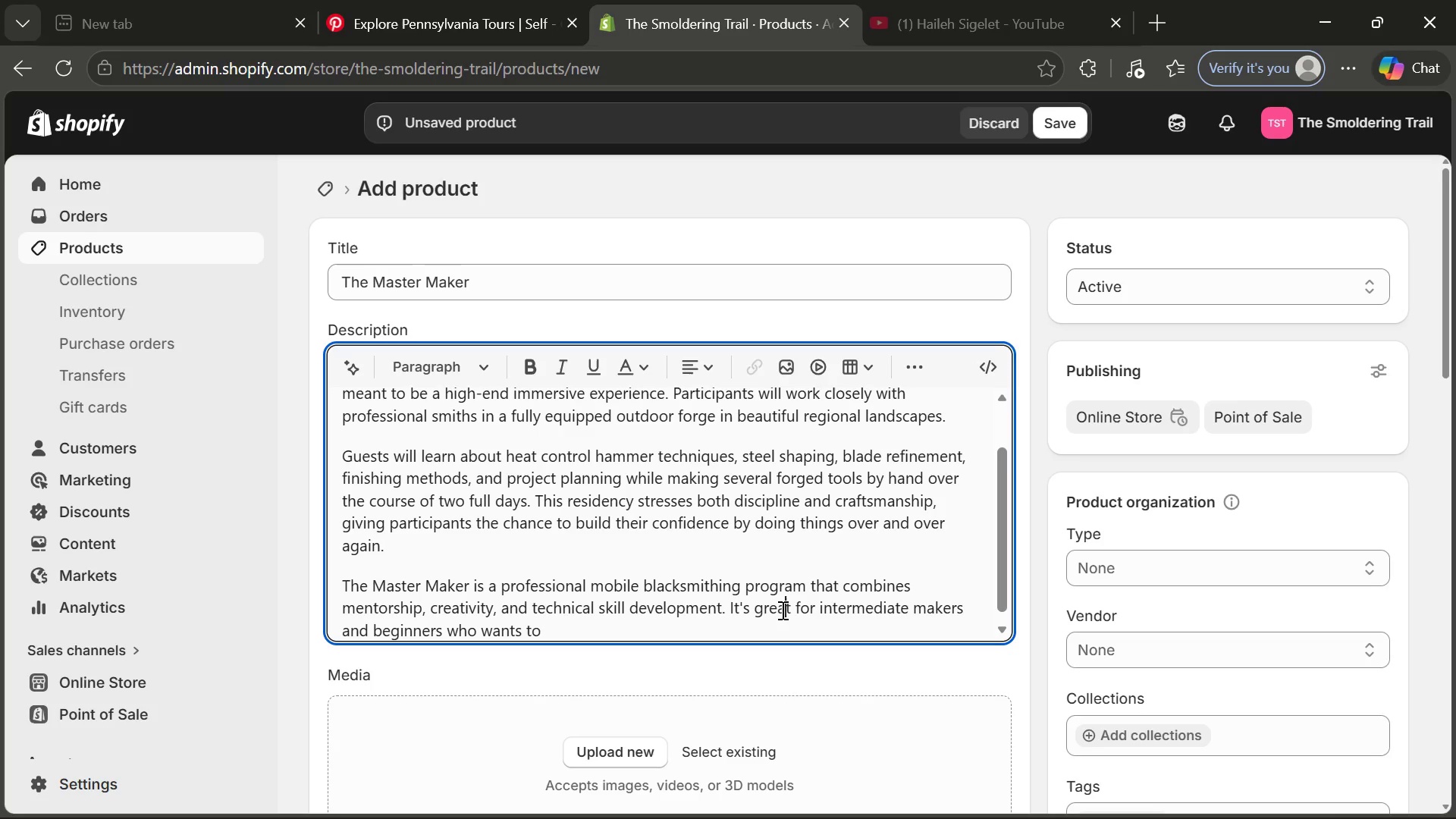 
key(A)
 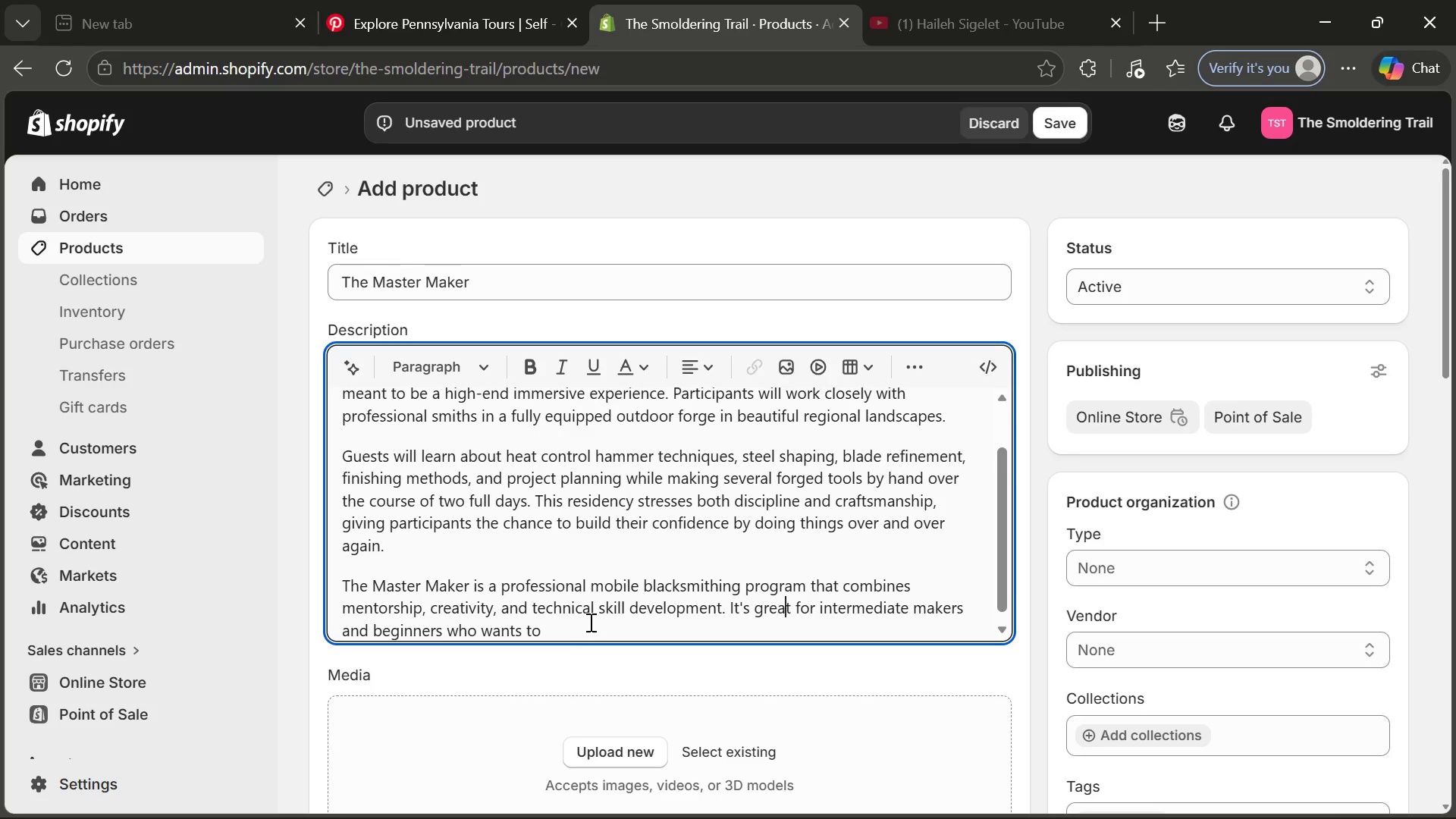 
left_click([589, 622])
 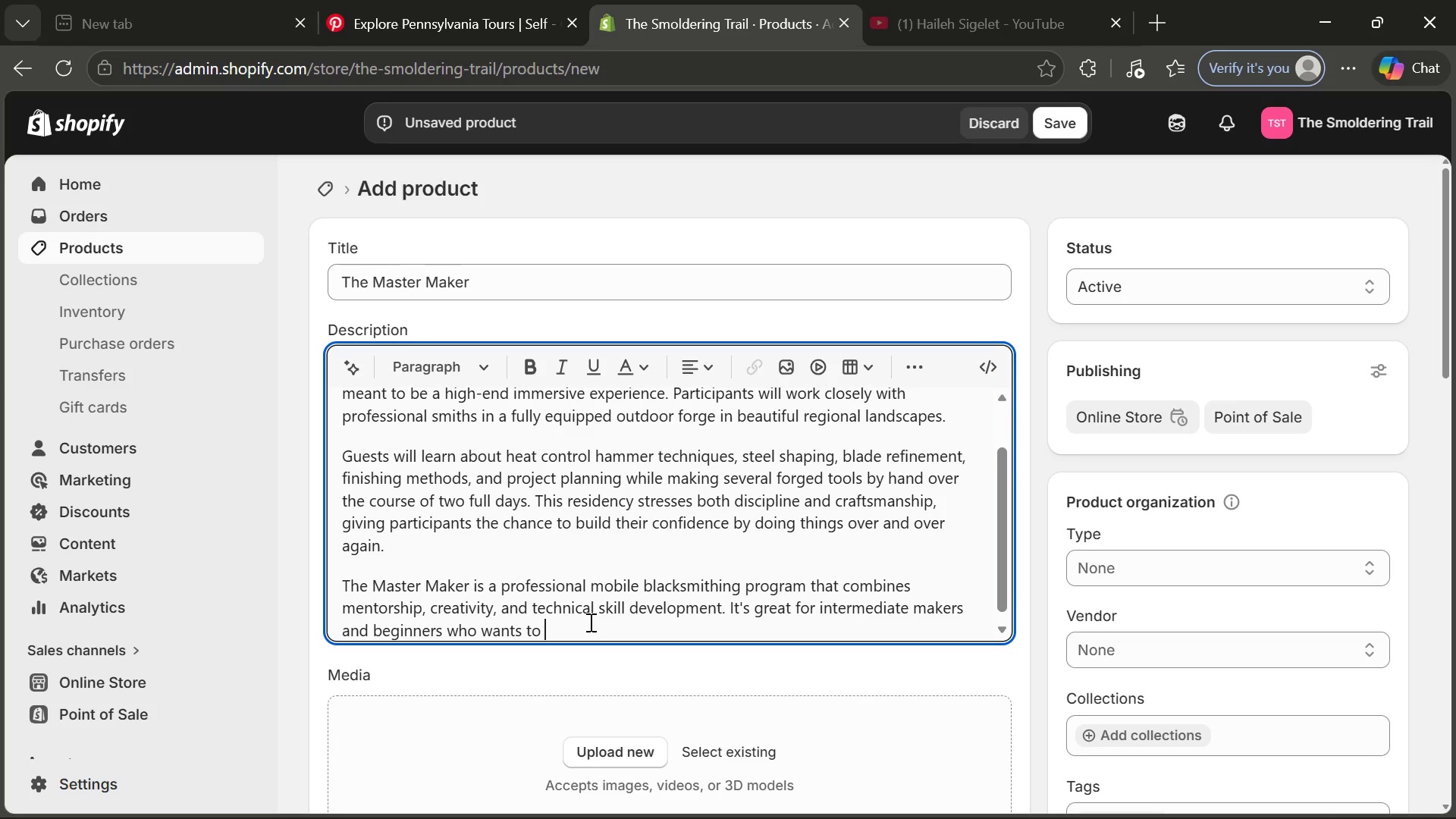 
type(learn more.)
 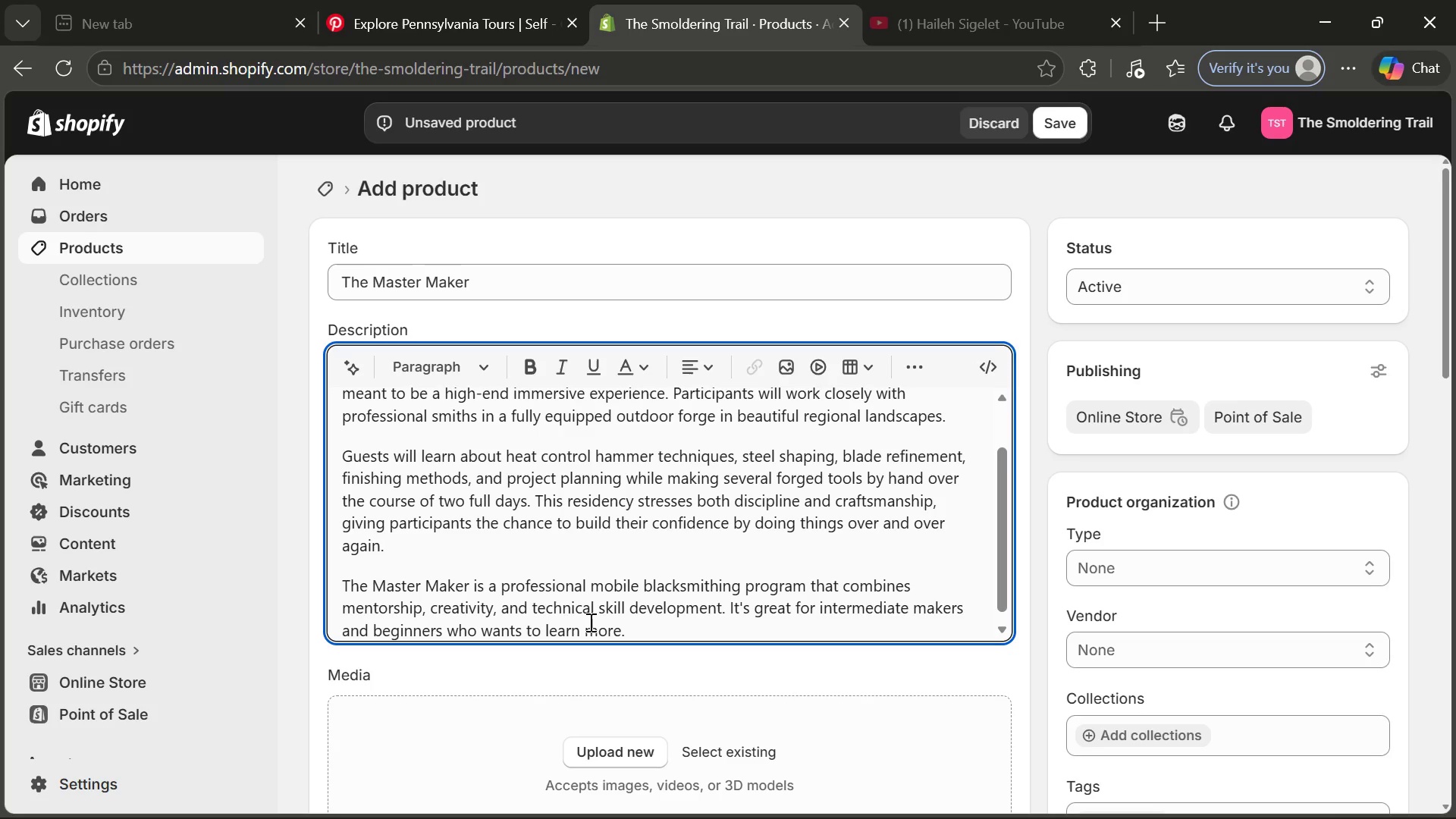 
type( It is not just a workshop; It is n)
 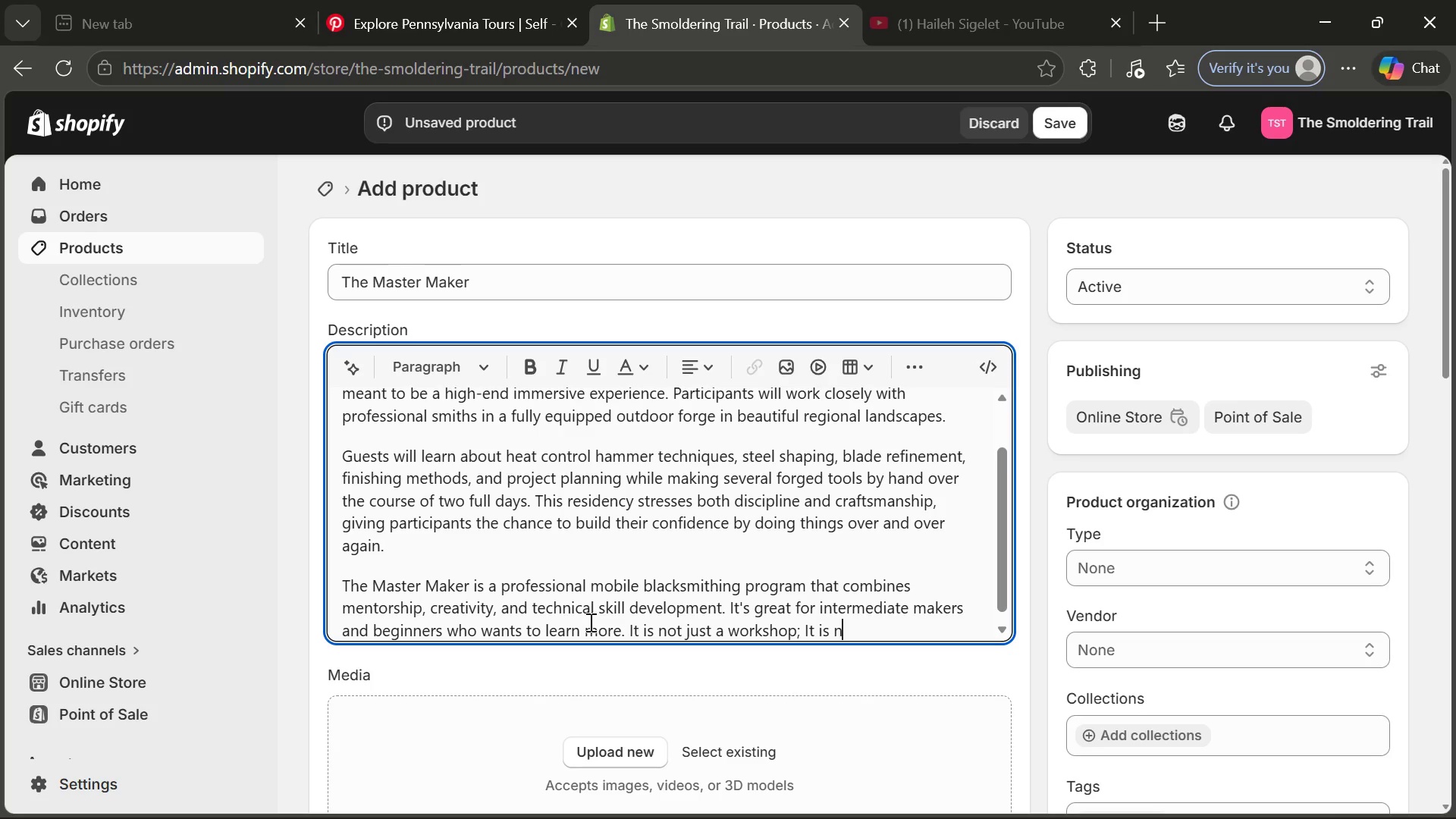 
key(Backspace)
type(a change in how artisans think.)
 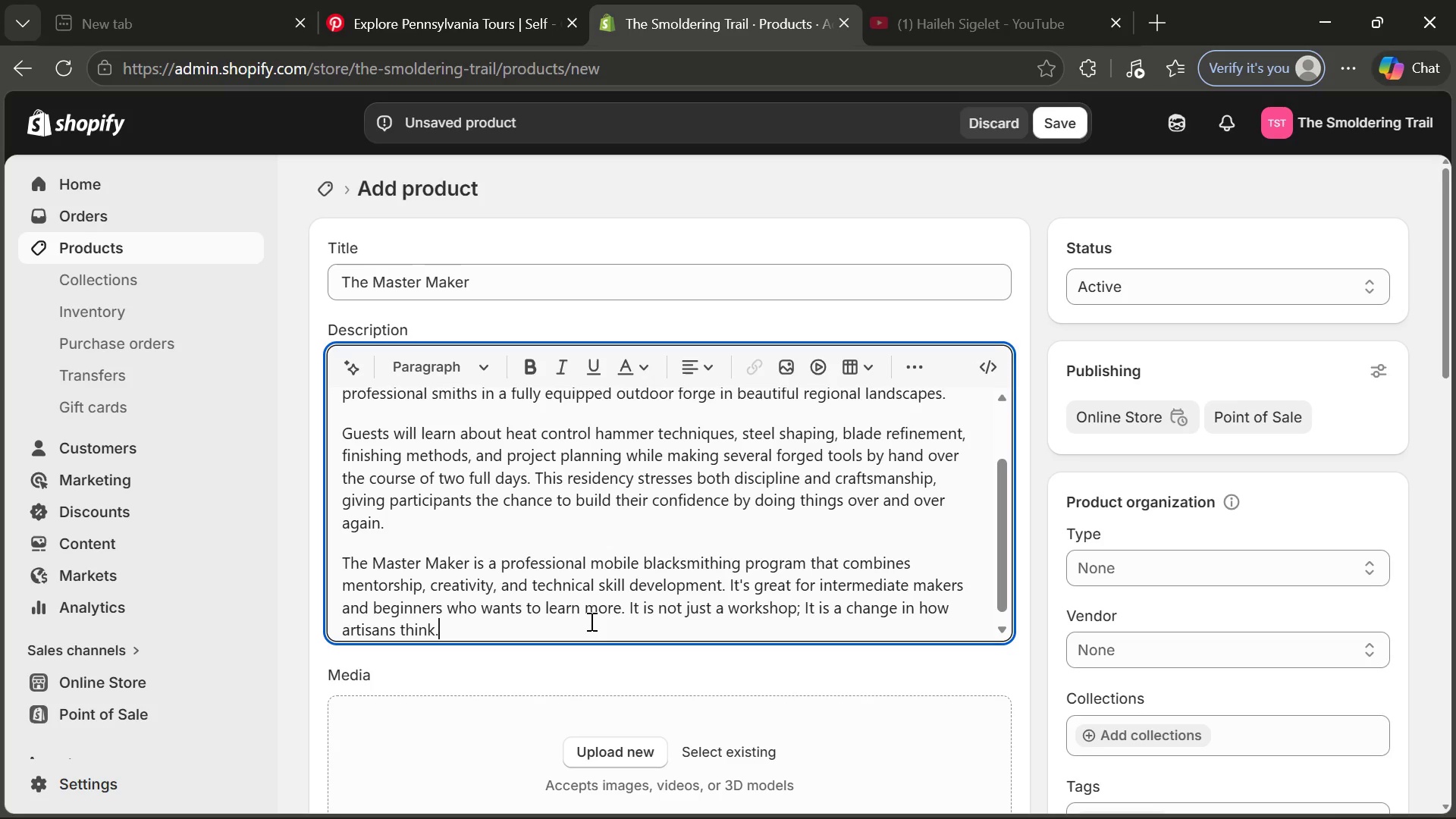 
key(Enter)
 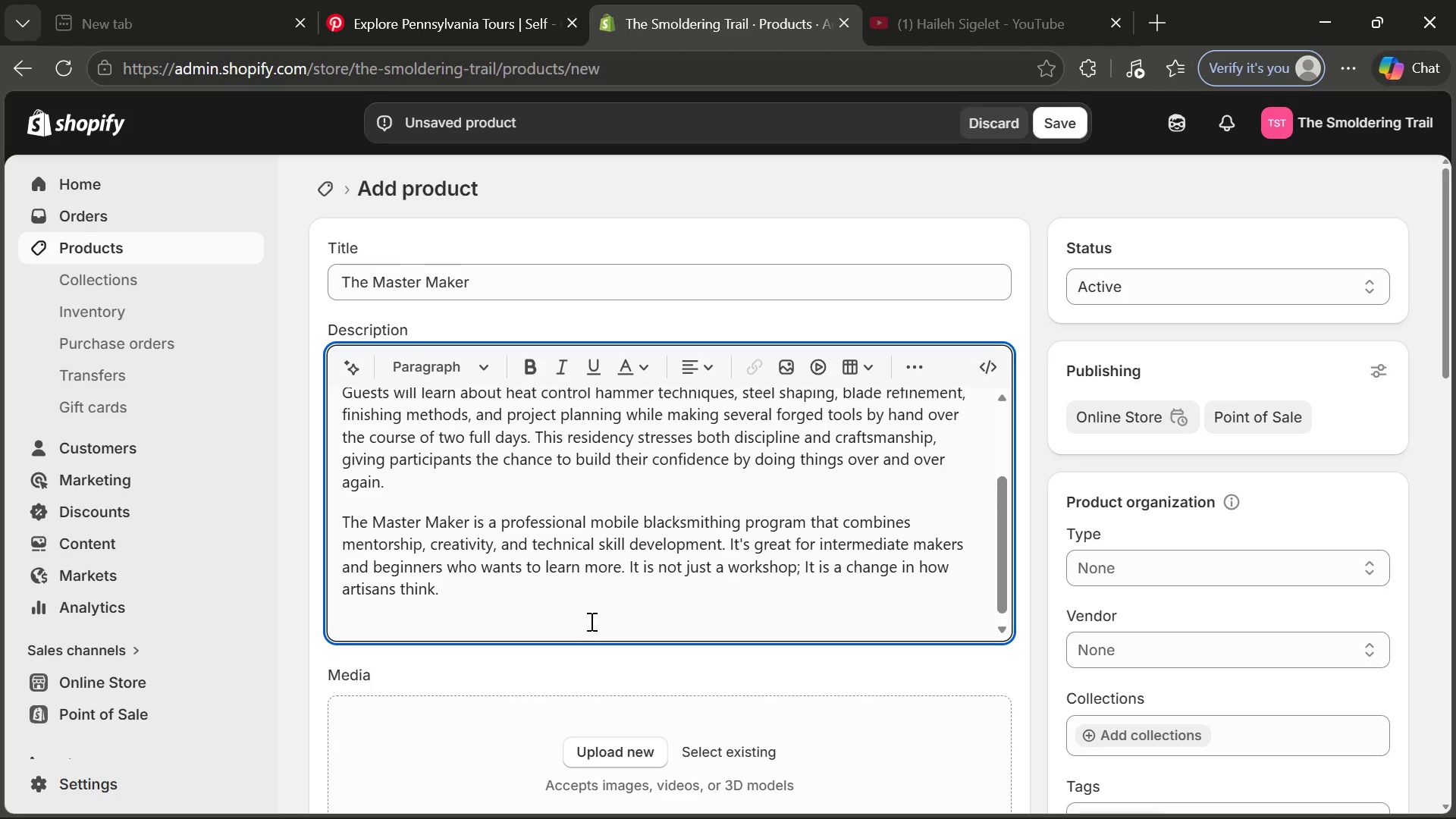 
type(You can reb)
key(Backspace)
type(nt exr)
key(Backspace)
type(tra items like )
 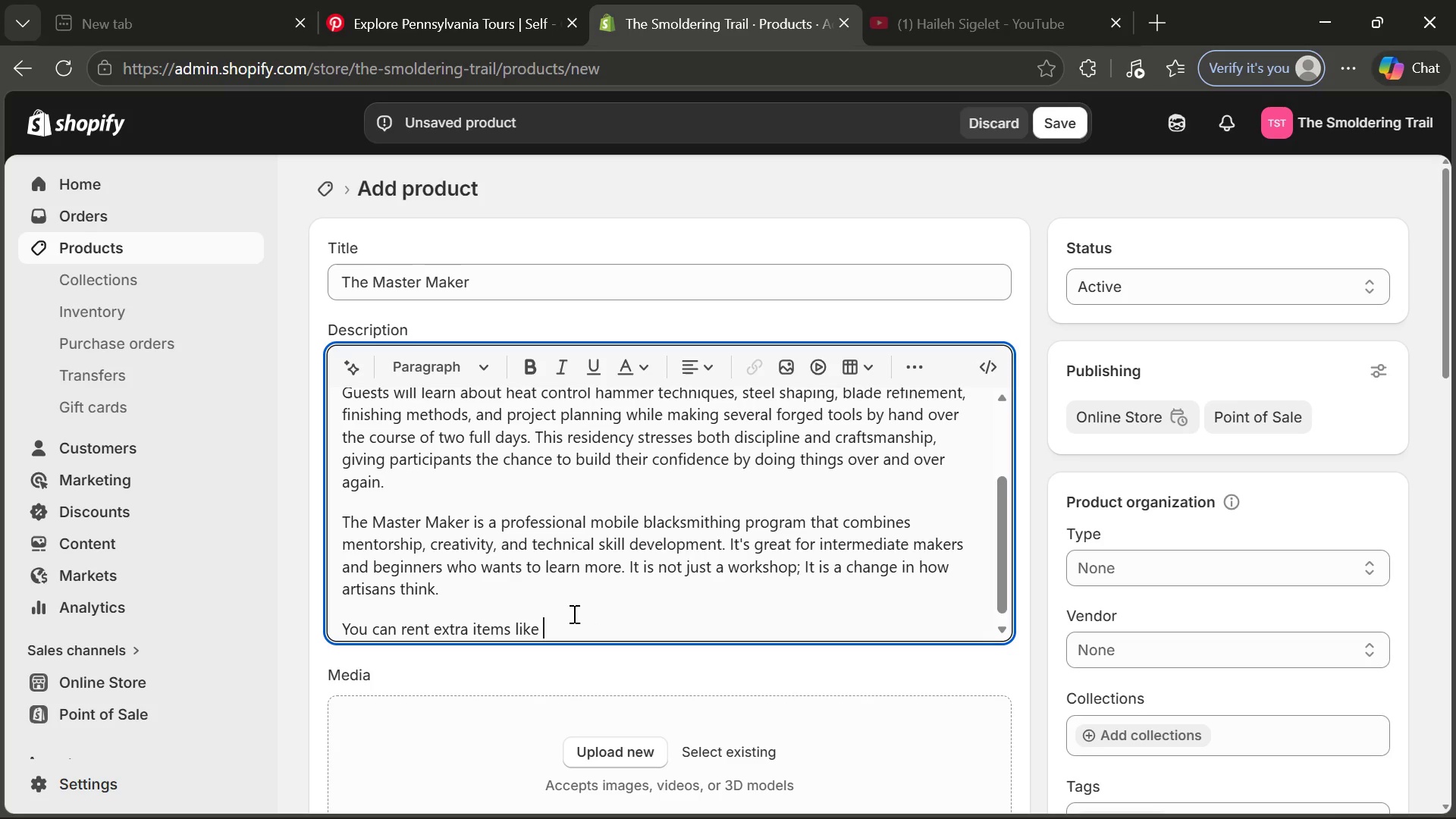 
type(the Premium Leather Apron for better forge protecting)
key(Backspace)
key(Backspace)
type(on and the Professional Foraging Basket for gar)
key(Backspace)
type(y)
key(Backspace)
type(thering materials in the wild during outdoor resource sessions.\)
key(Backspace)
 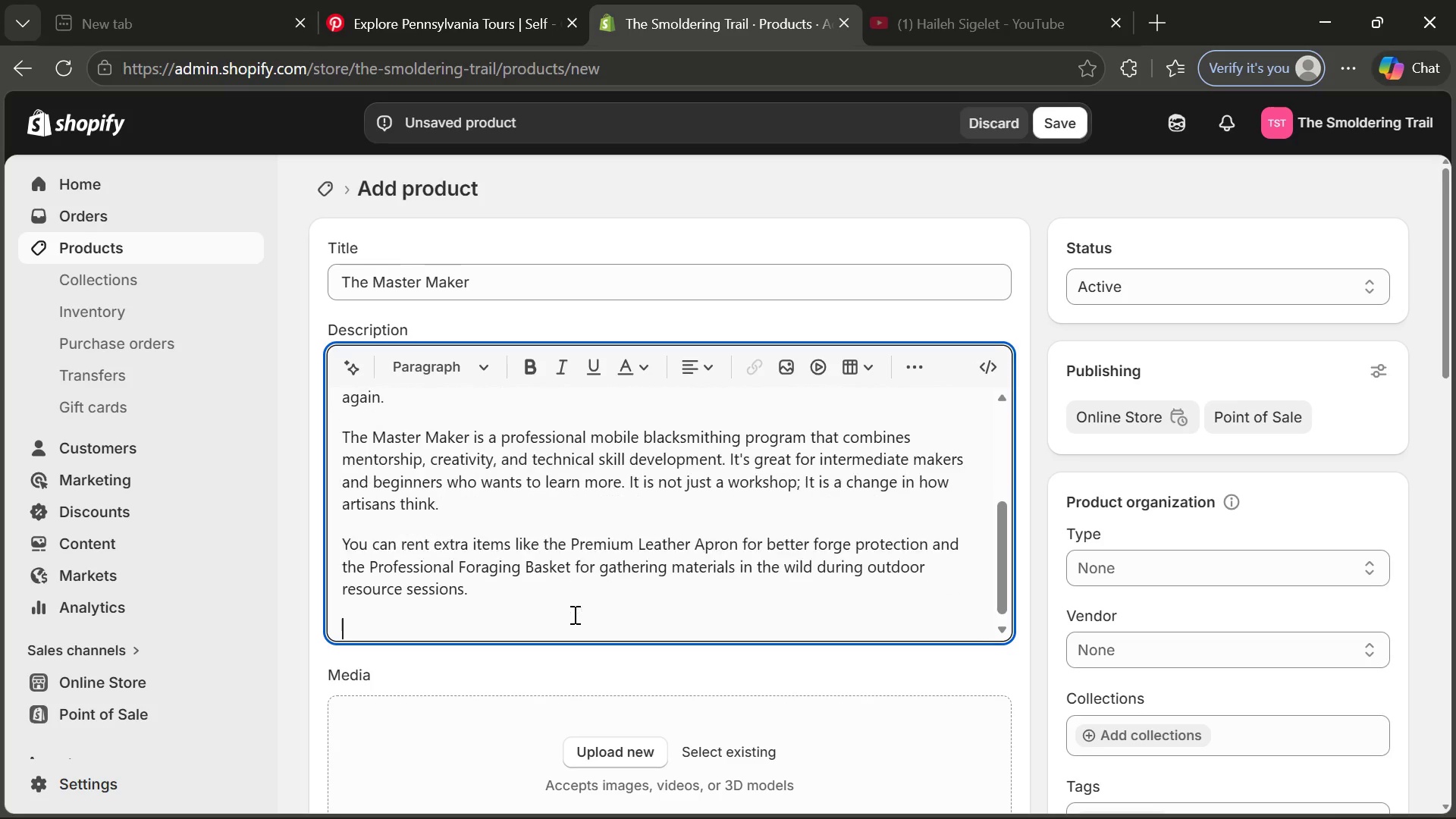 
key(Enter)
 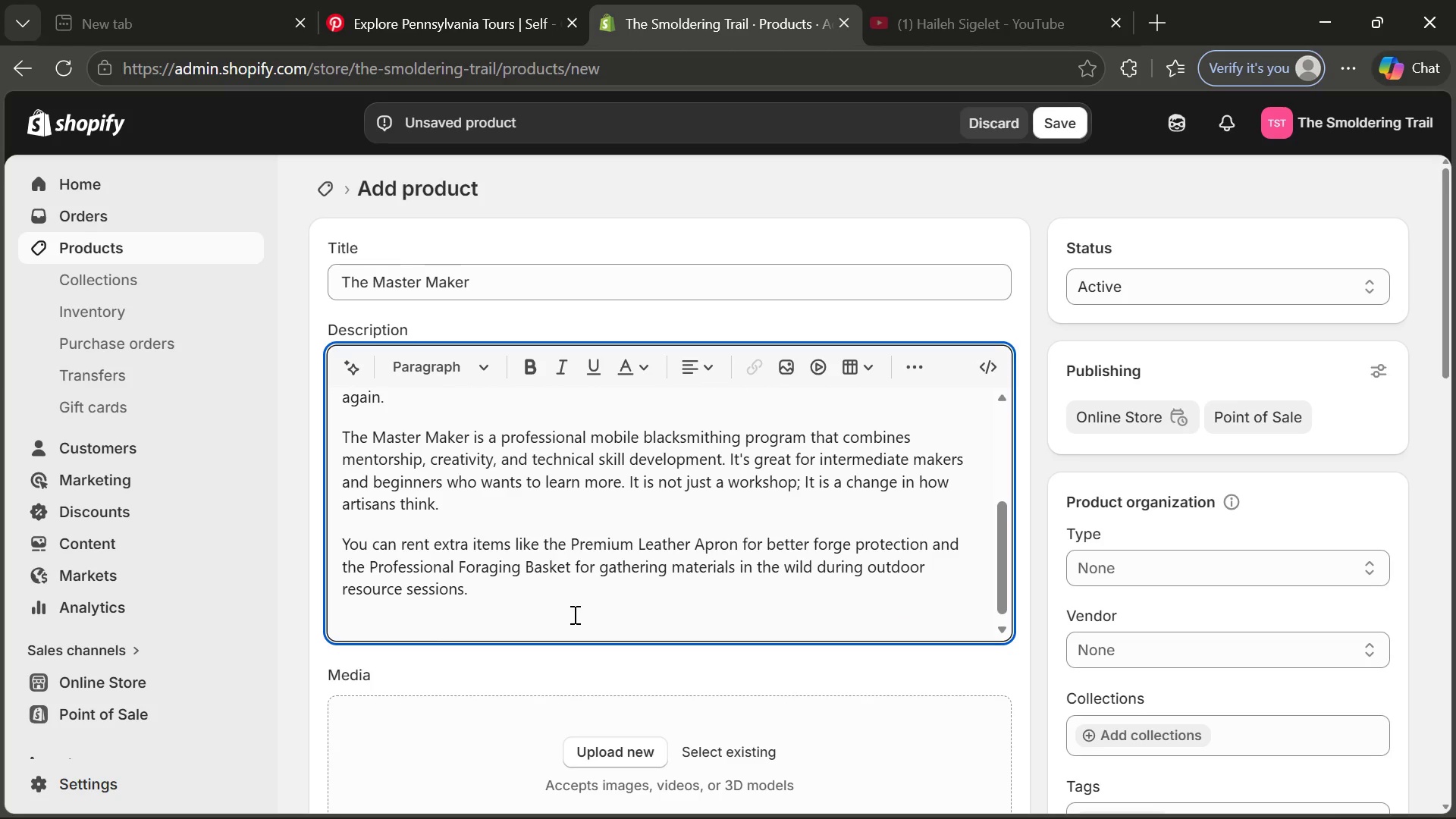 
type(Forge with a purpose, learn from the best, and leave with tools and )
 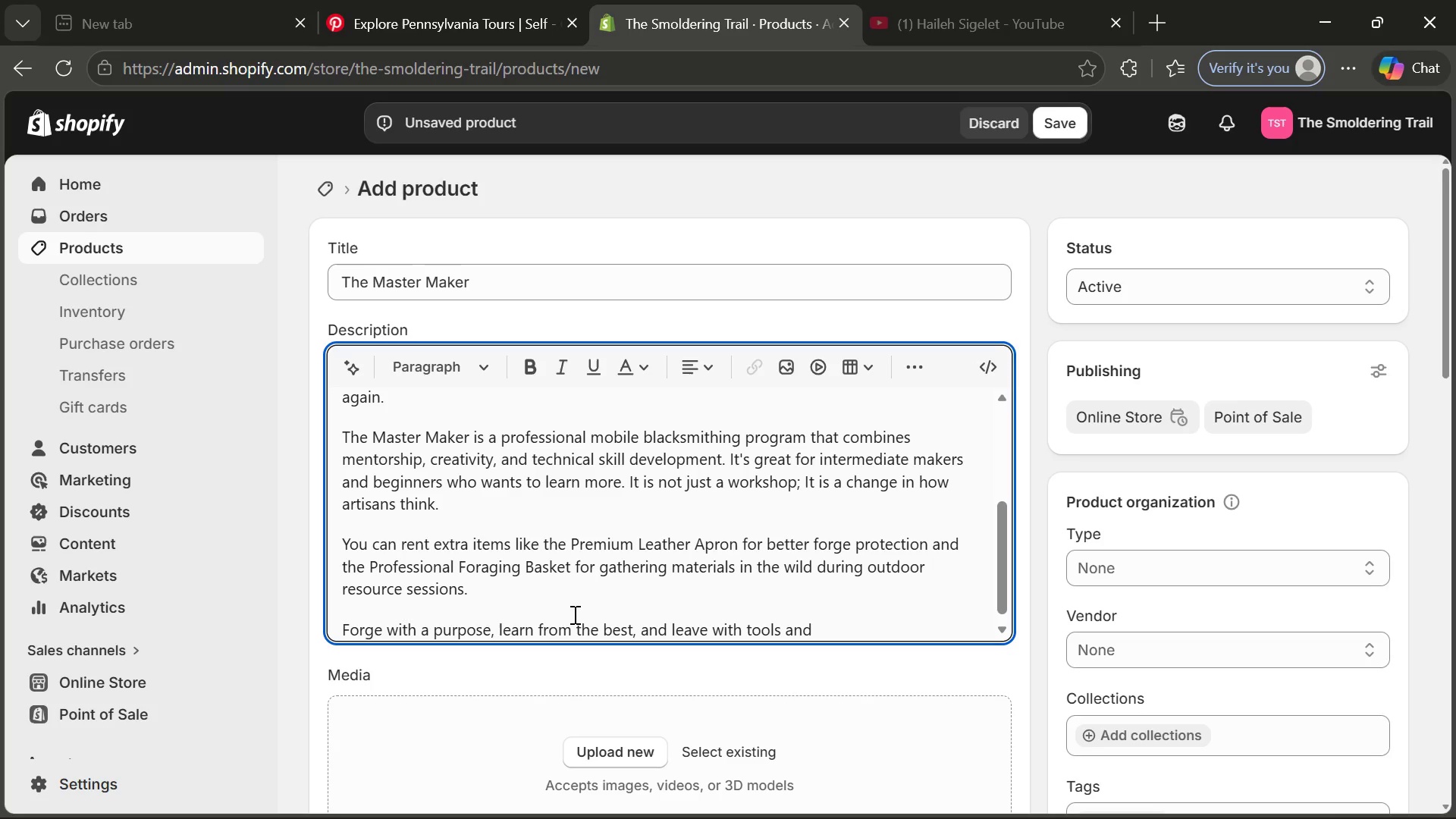 
wait(8.03)
 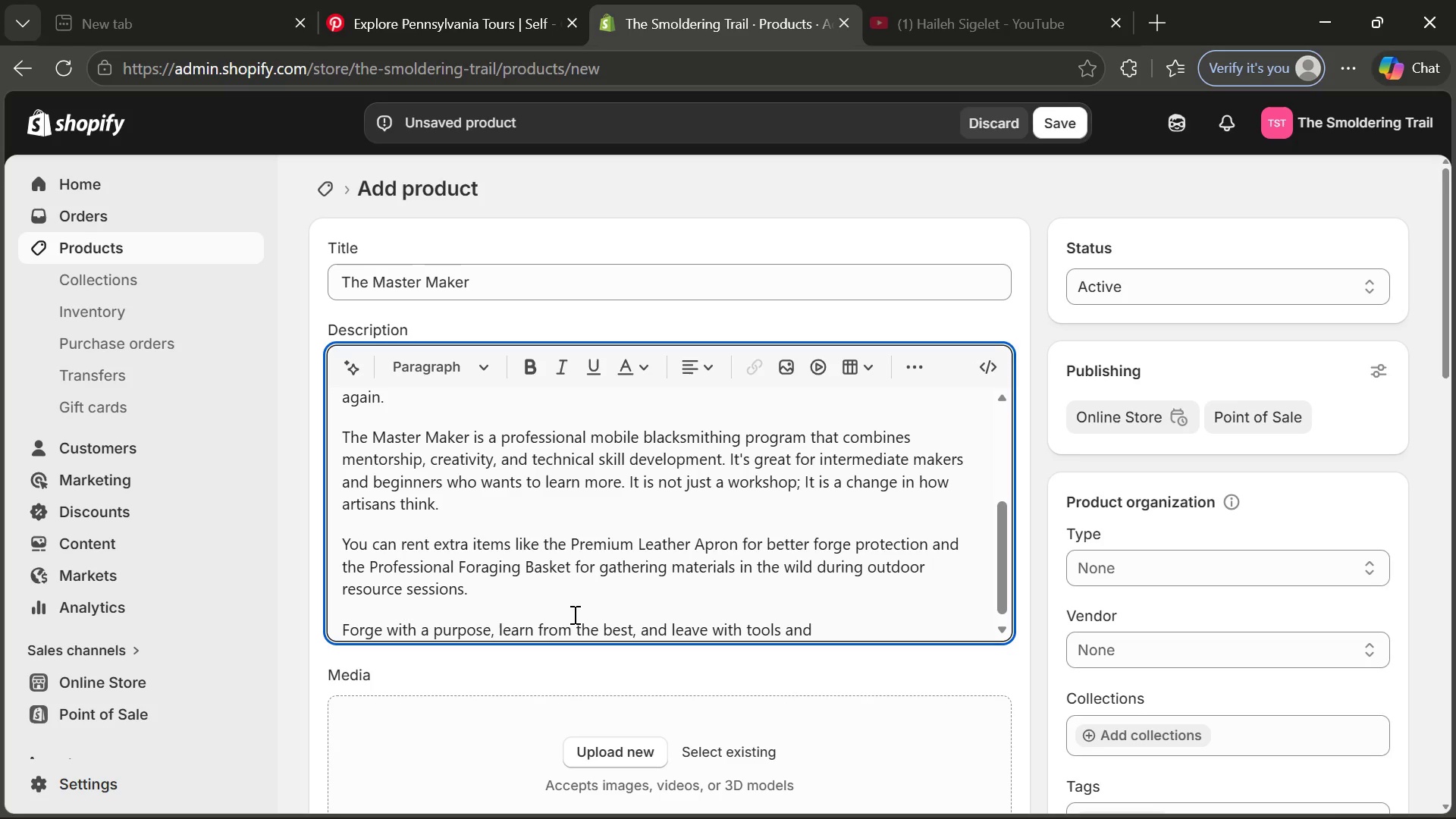 
type(kno)
key(Tab)
type( tht )
key(Backspace)
key(Backspace)
type(at will last.)
 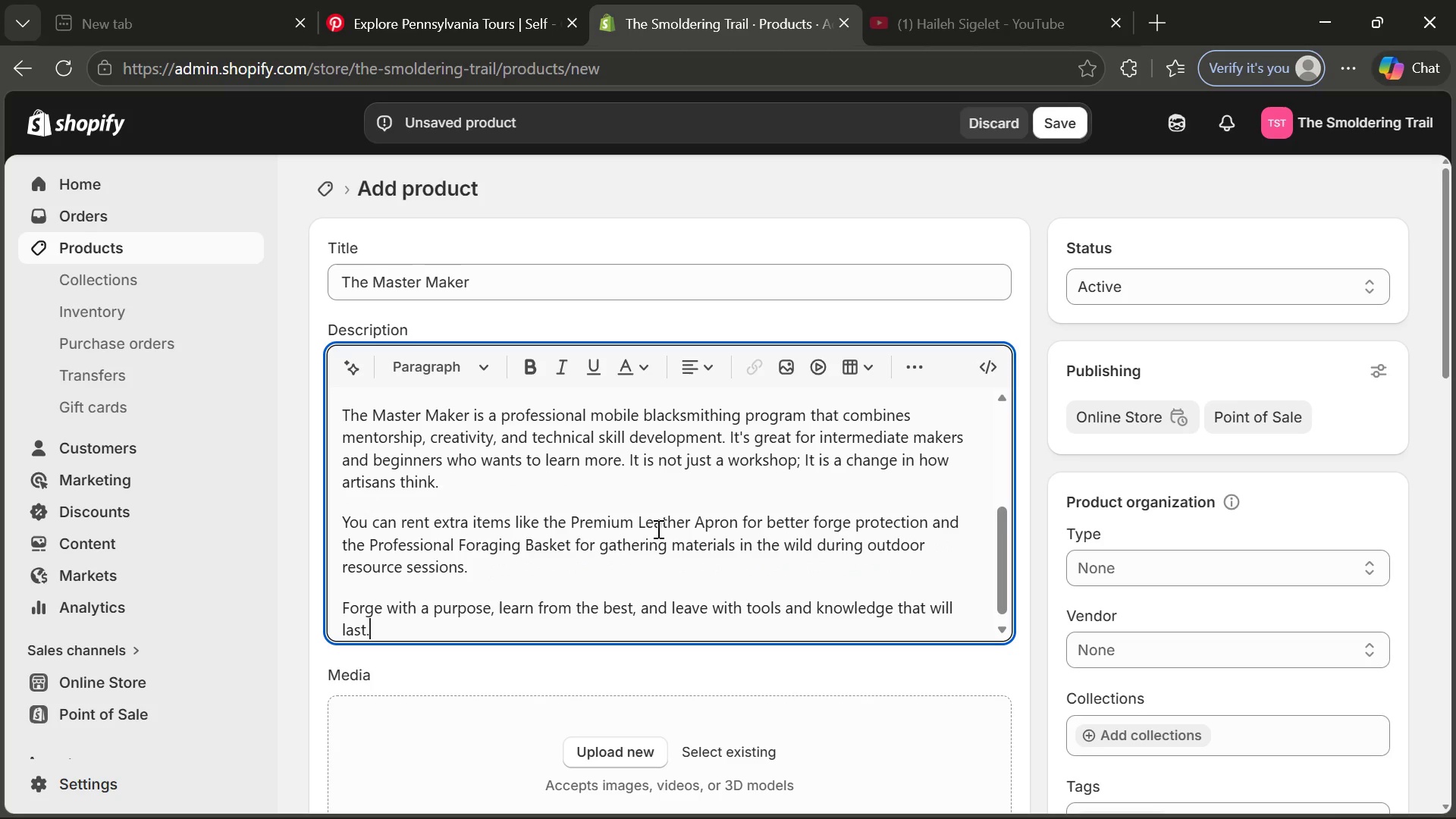 
wait(6.0)
 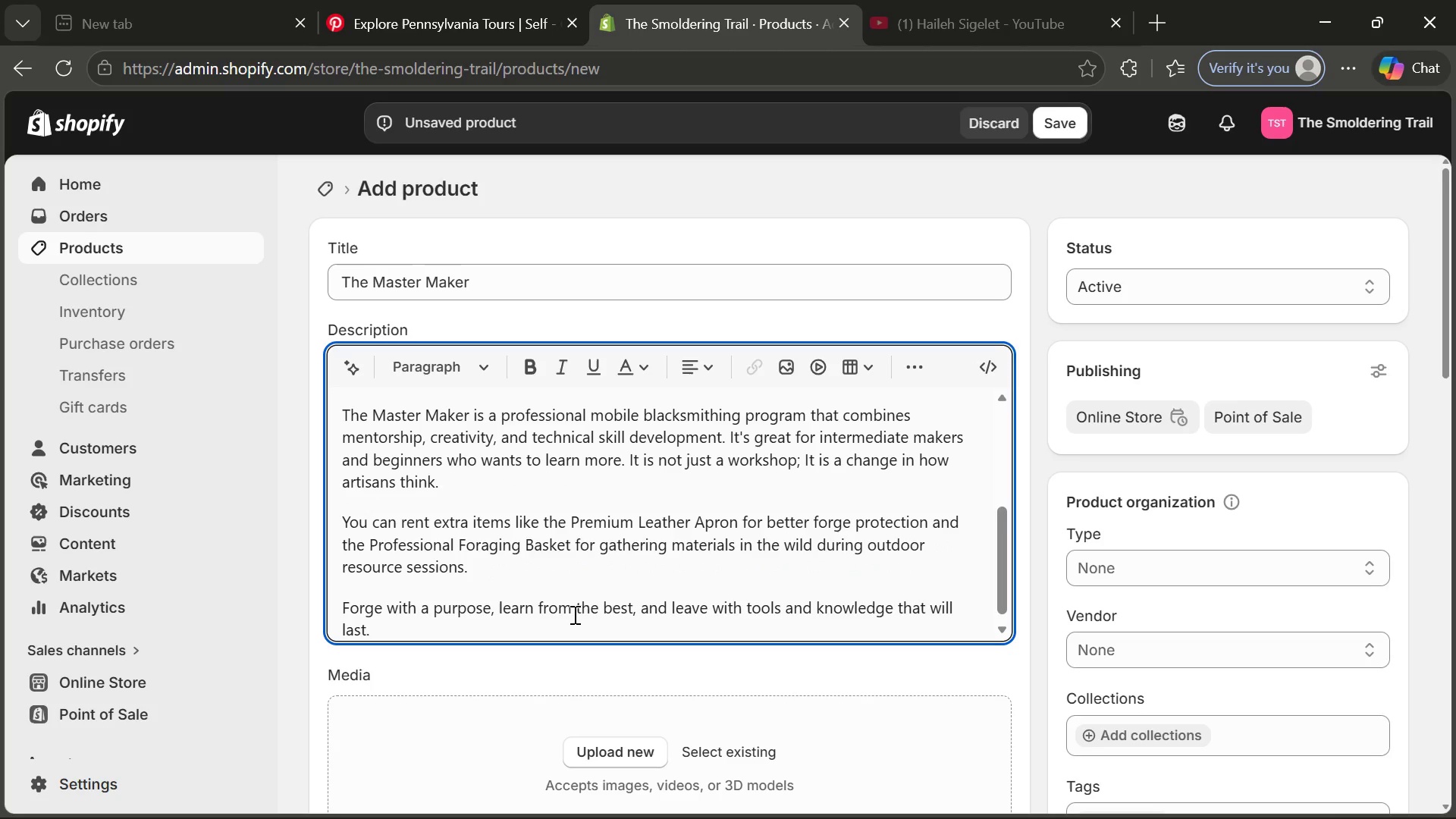 
left_click([429, 11])
 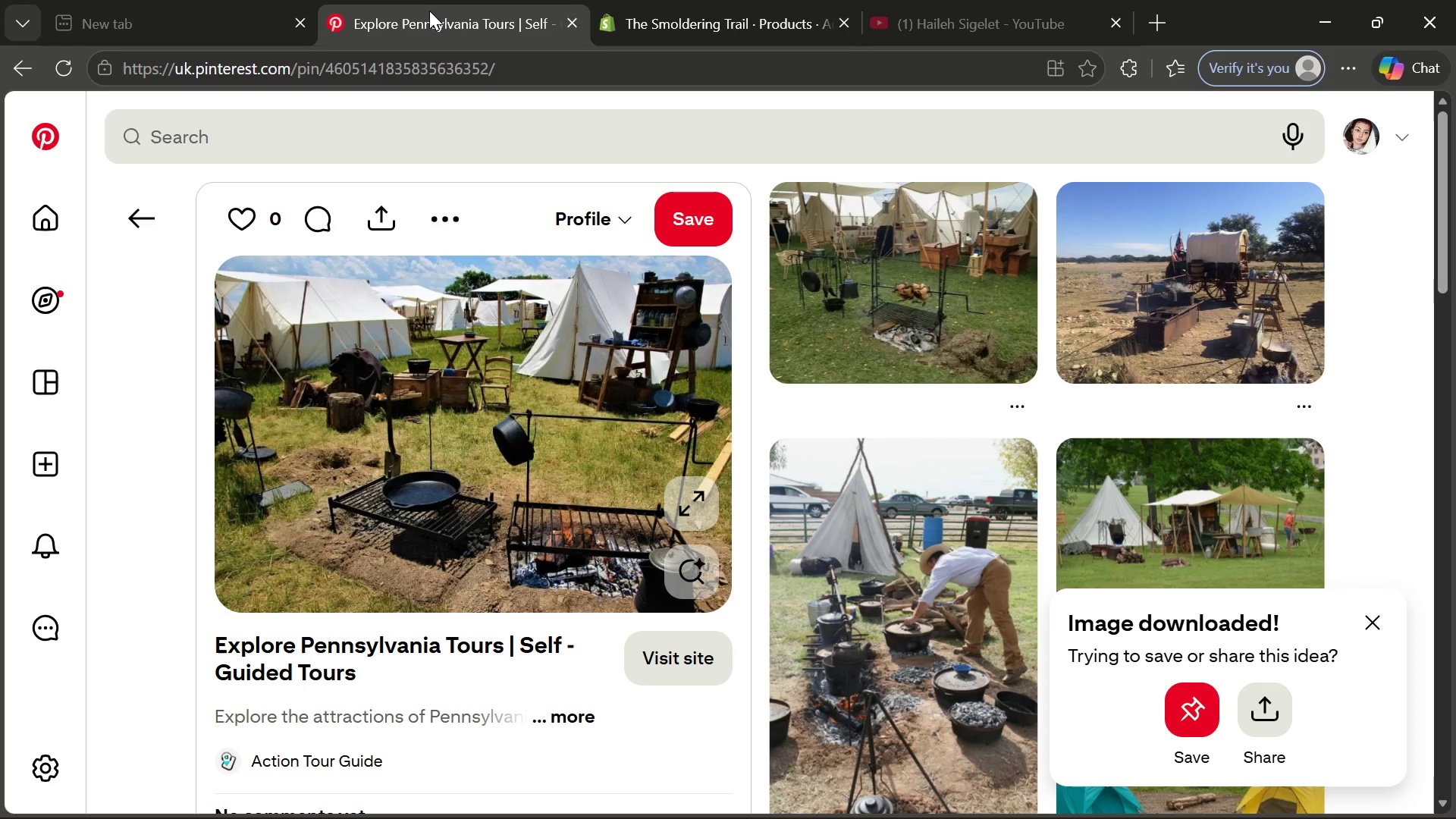 
wait(13.3)
 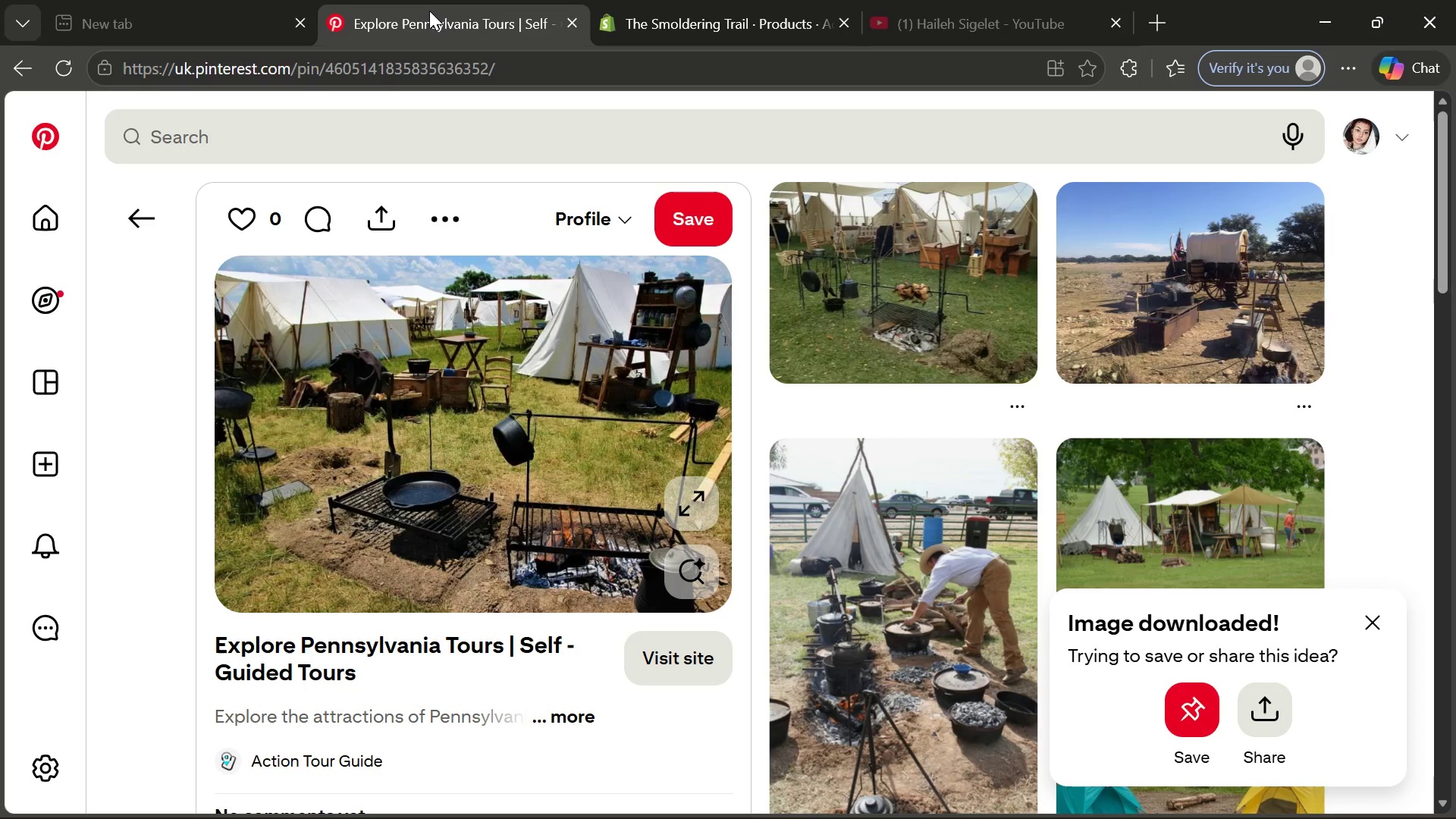 
left_click([312, 130])
 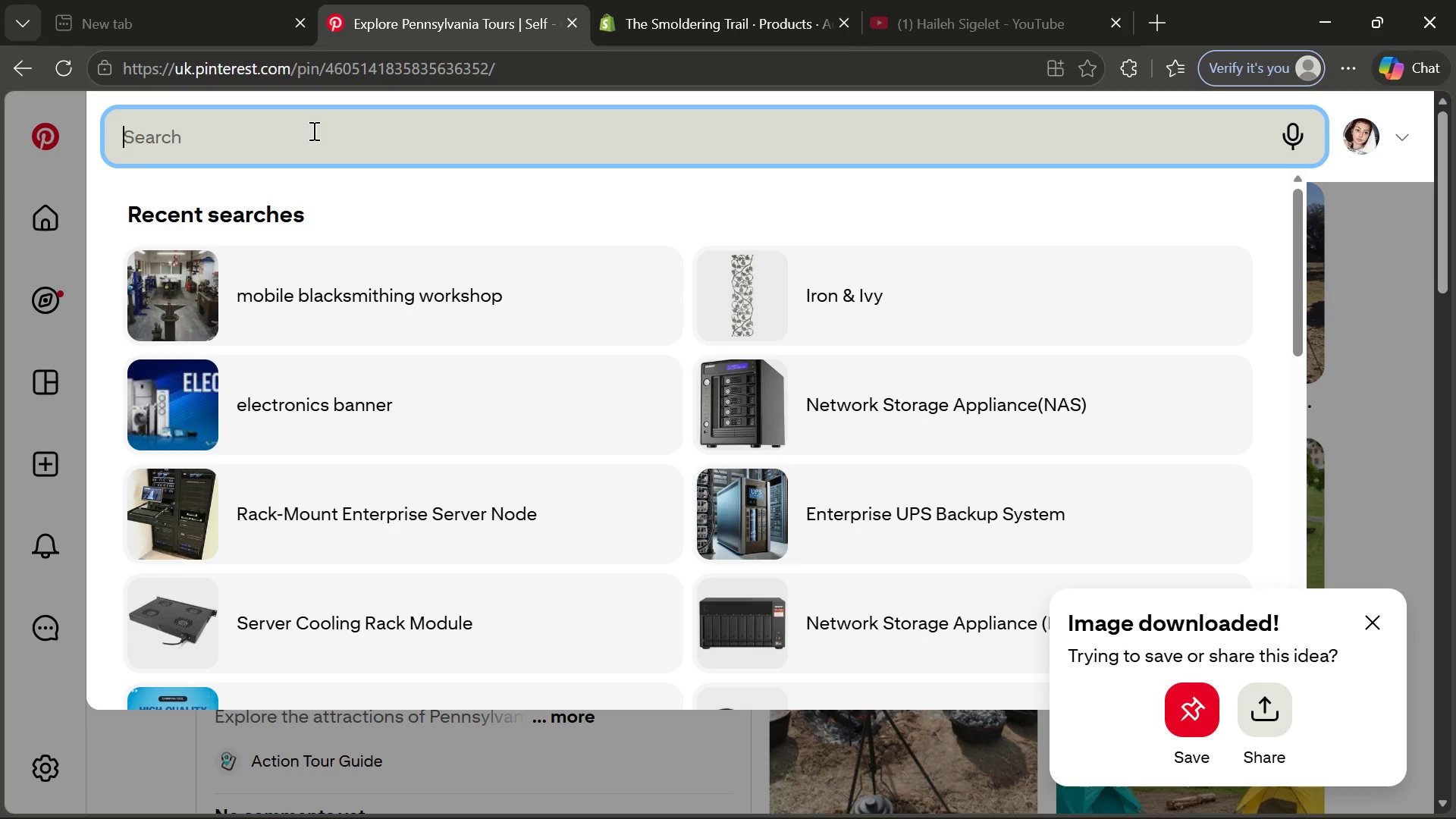 
wait(8.49)
 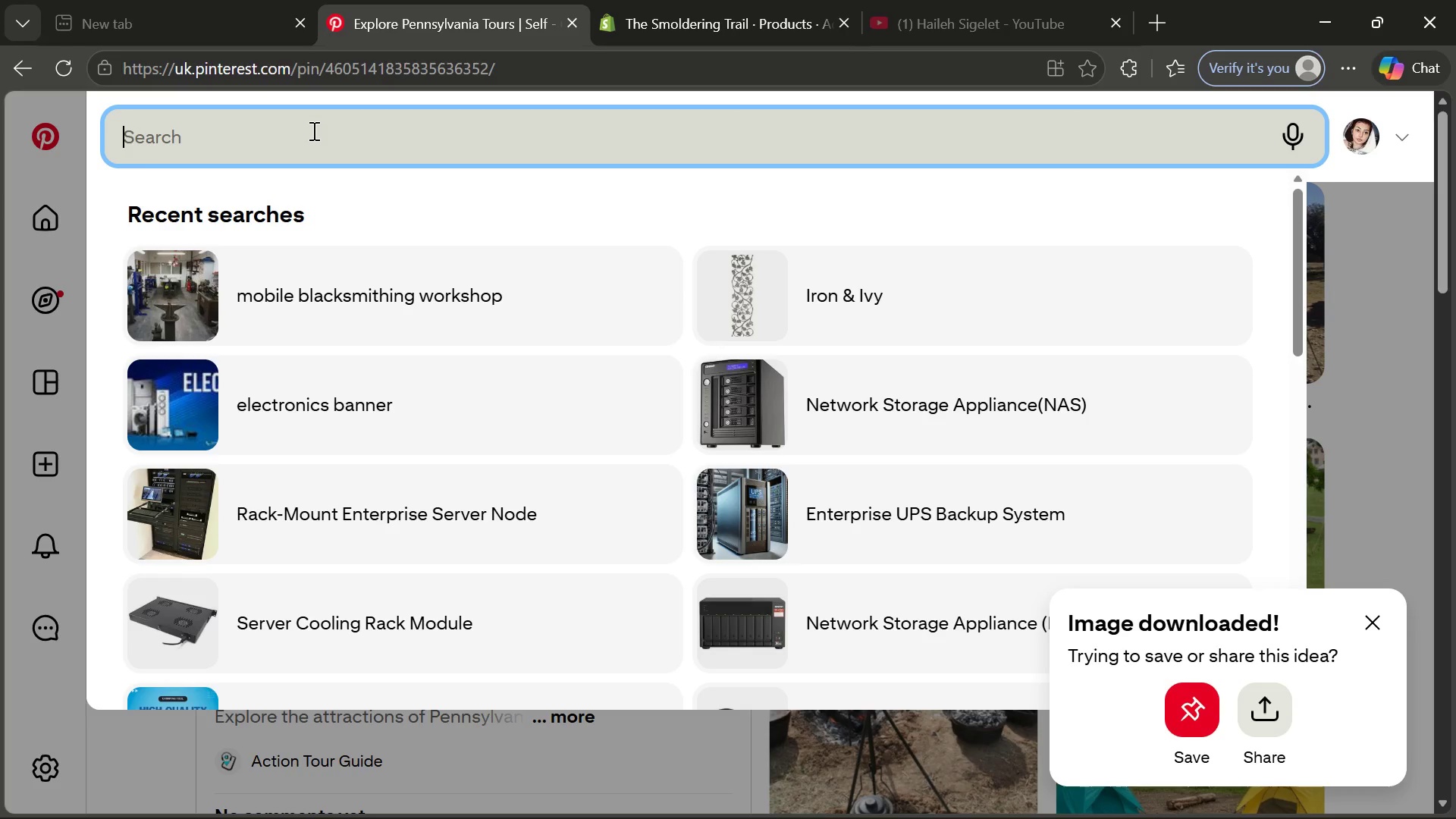 
type(r)
key(Backspace)
type(Artisan )
 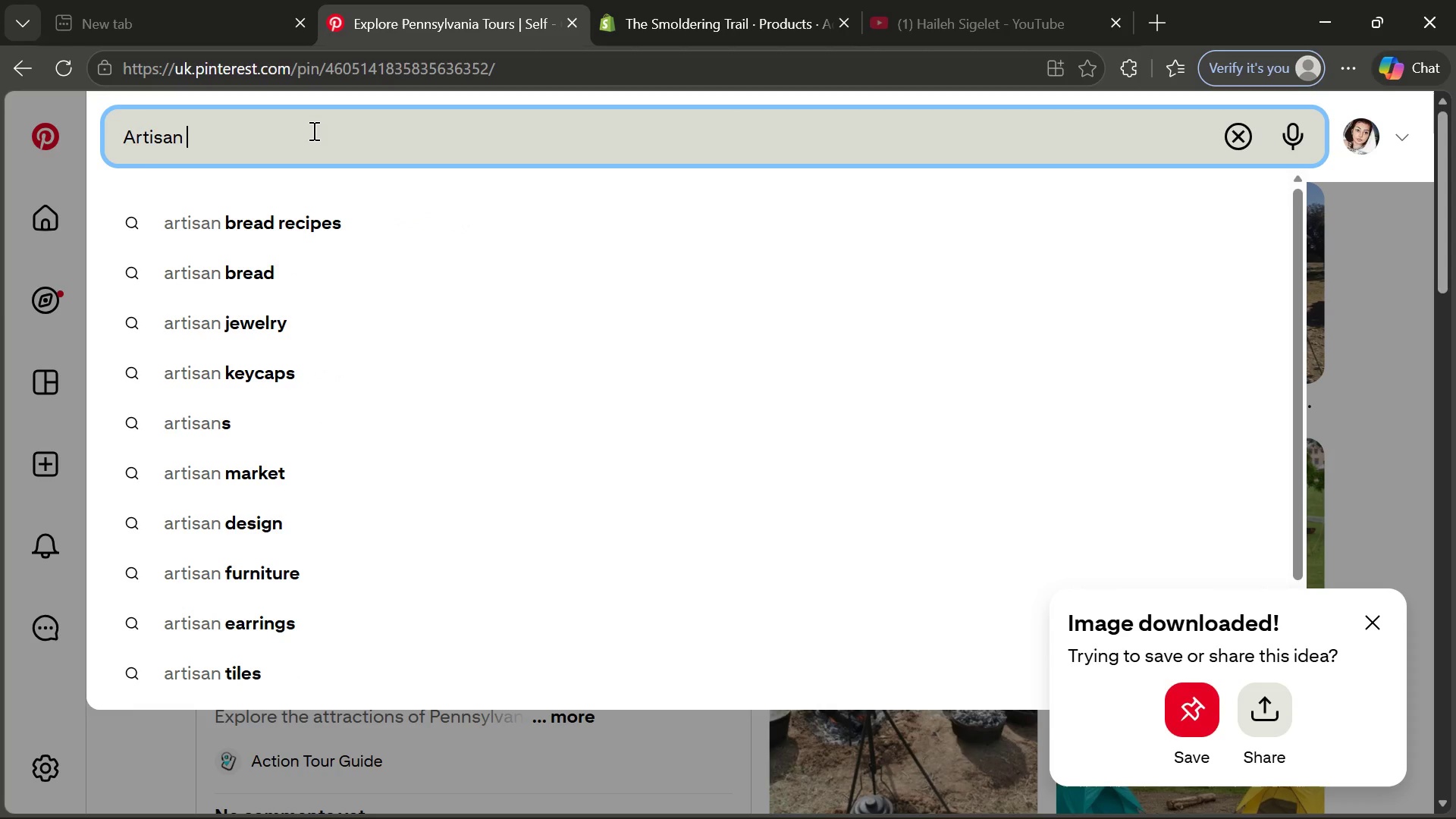 
type(blacksmithing residency experience)
 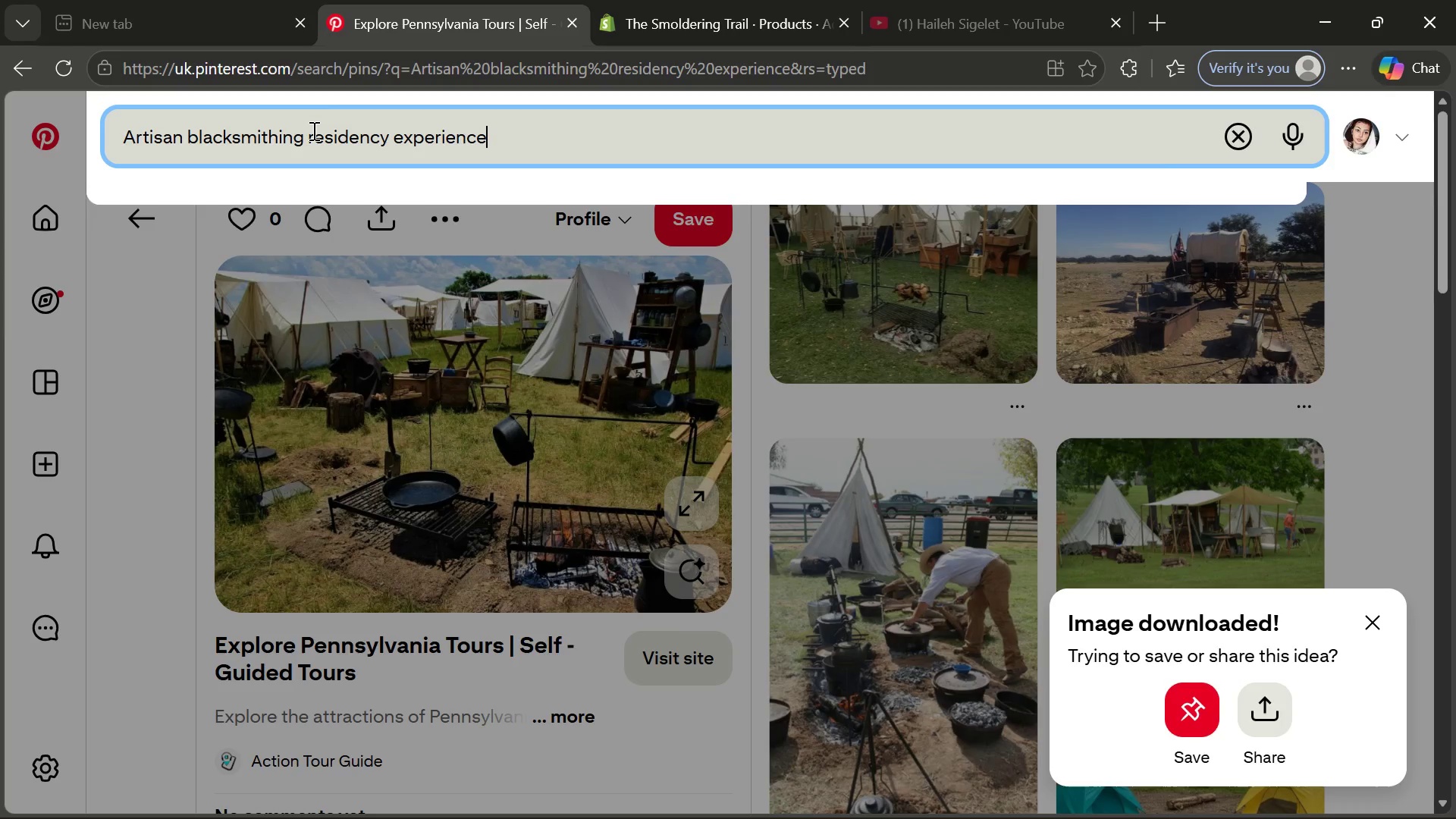 
key(Enter)
 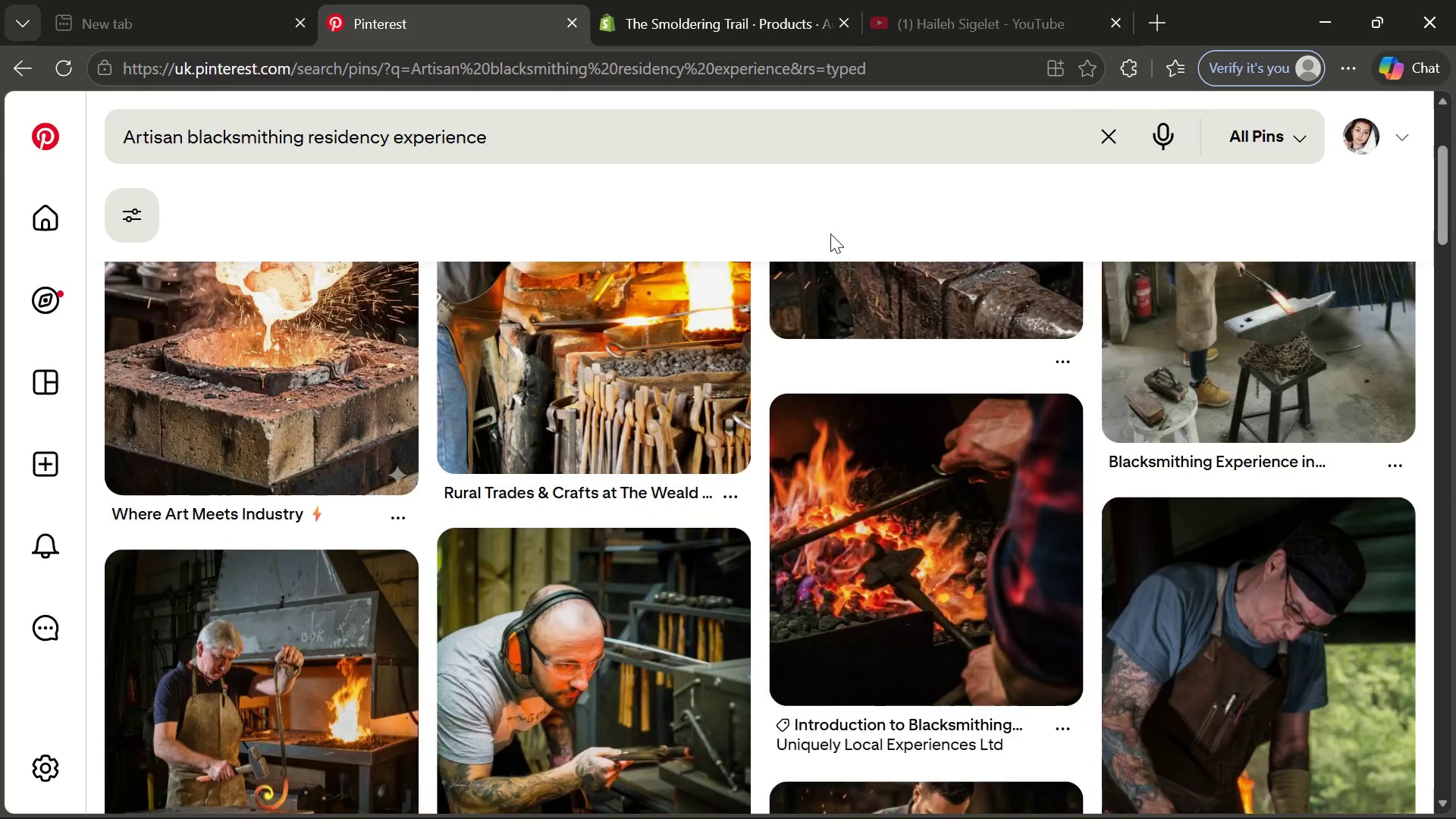 
wait(21.67)
 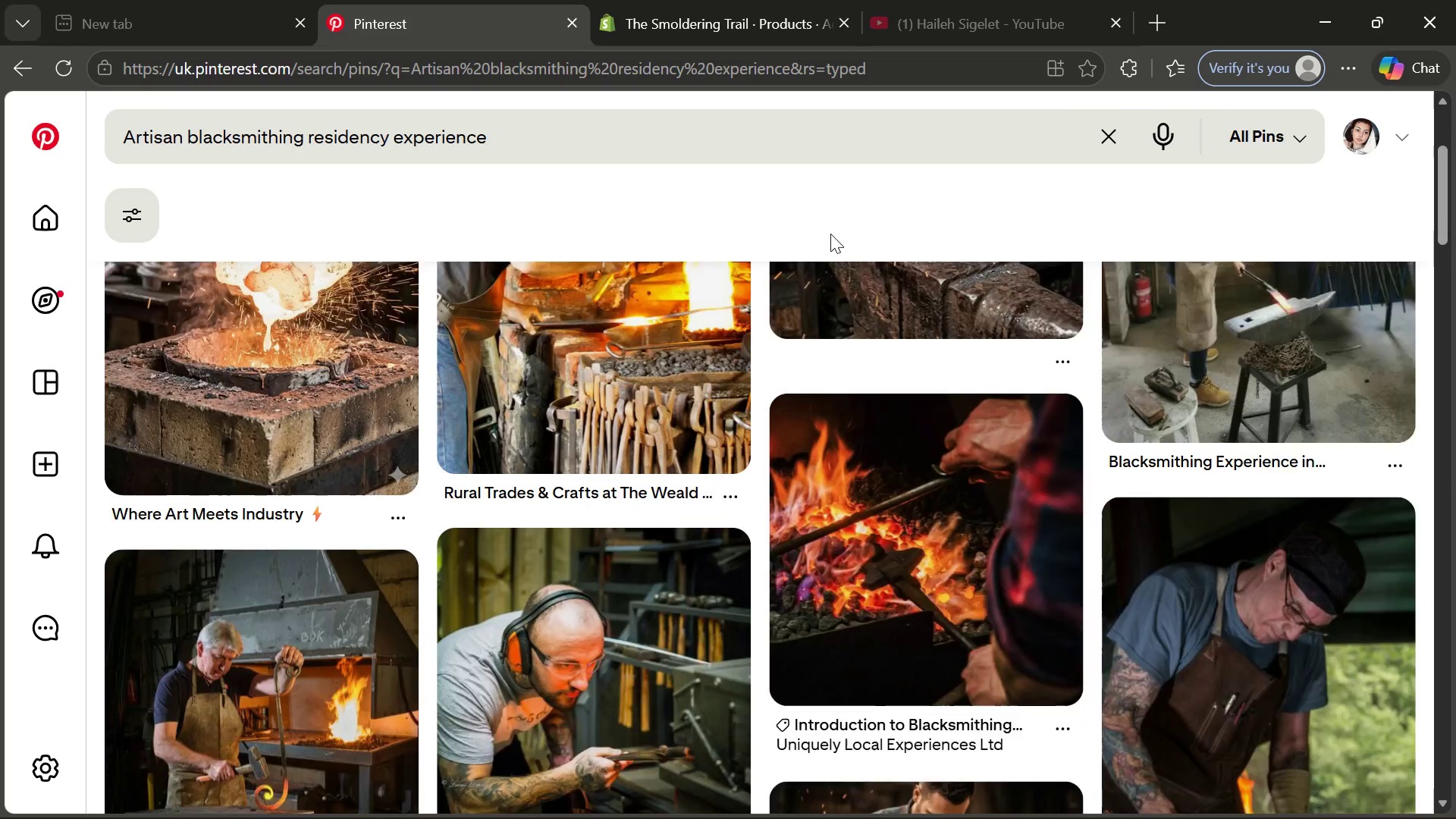 
left_click([650, 504])
 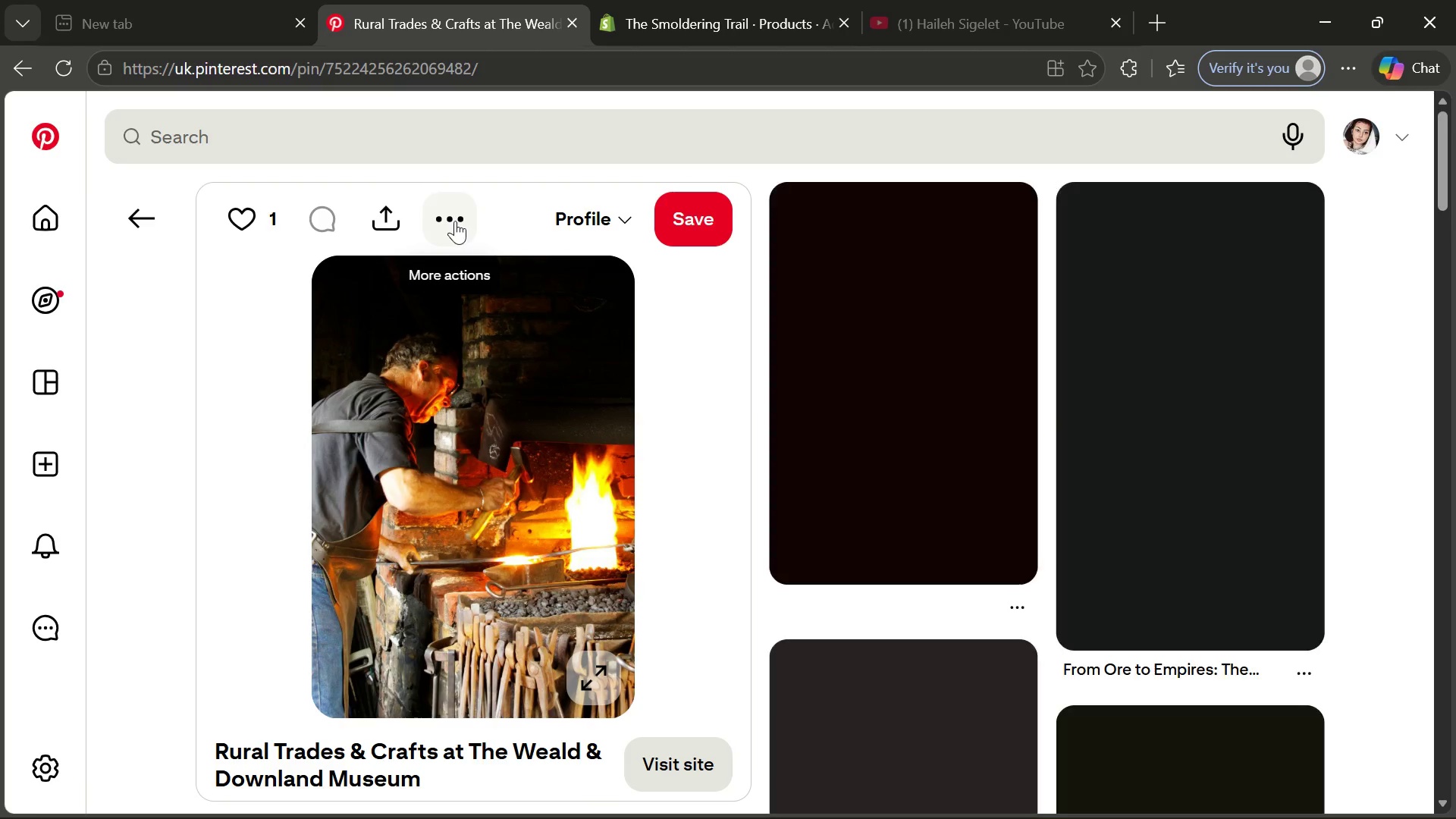 
left_click([455, 221])
 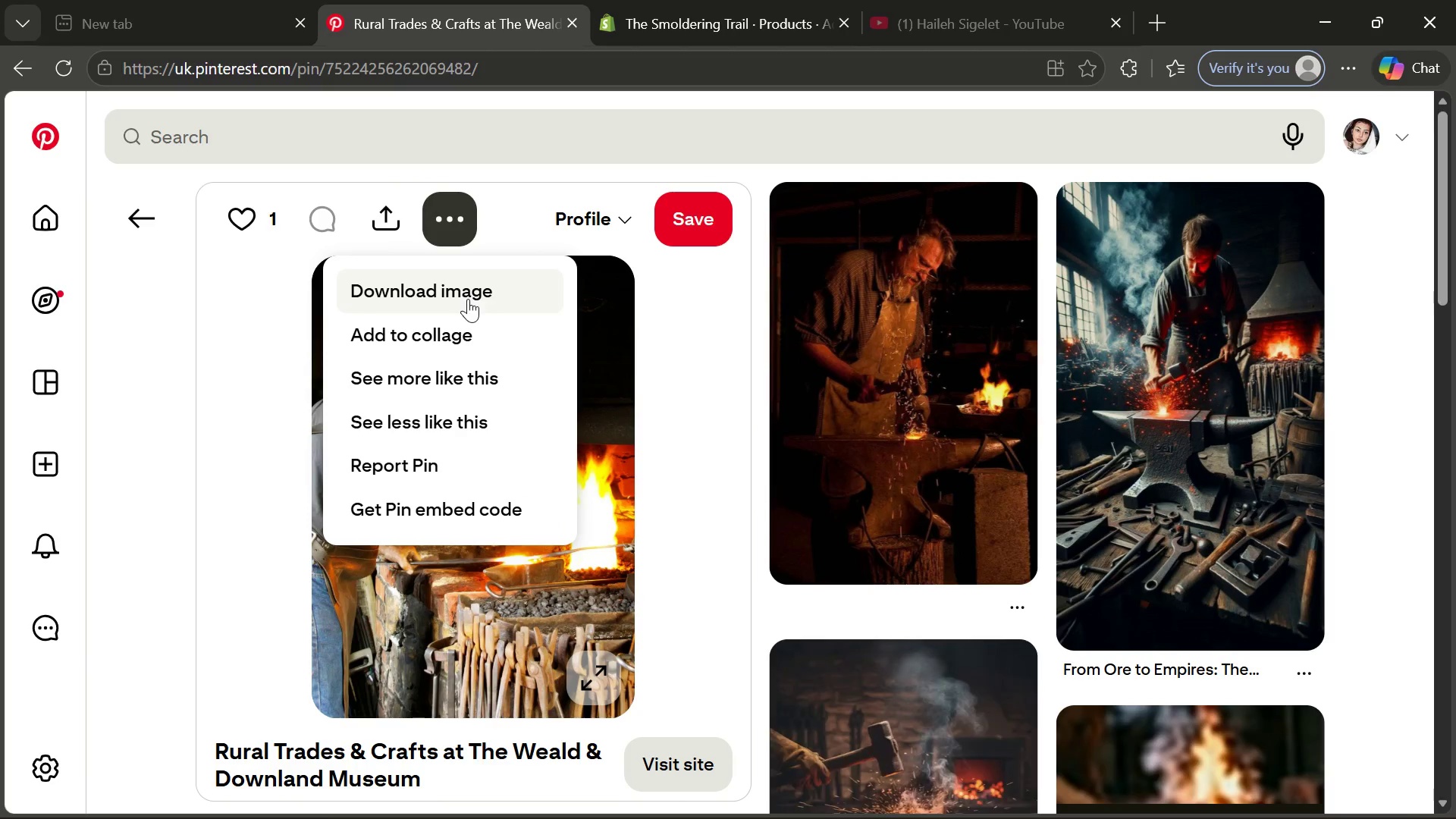 
left_click([468, 299])
 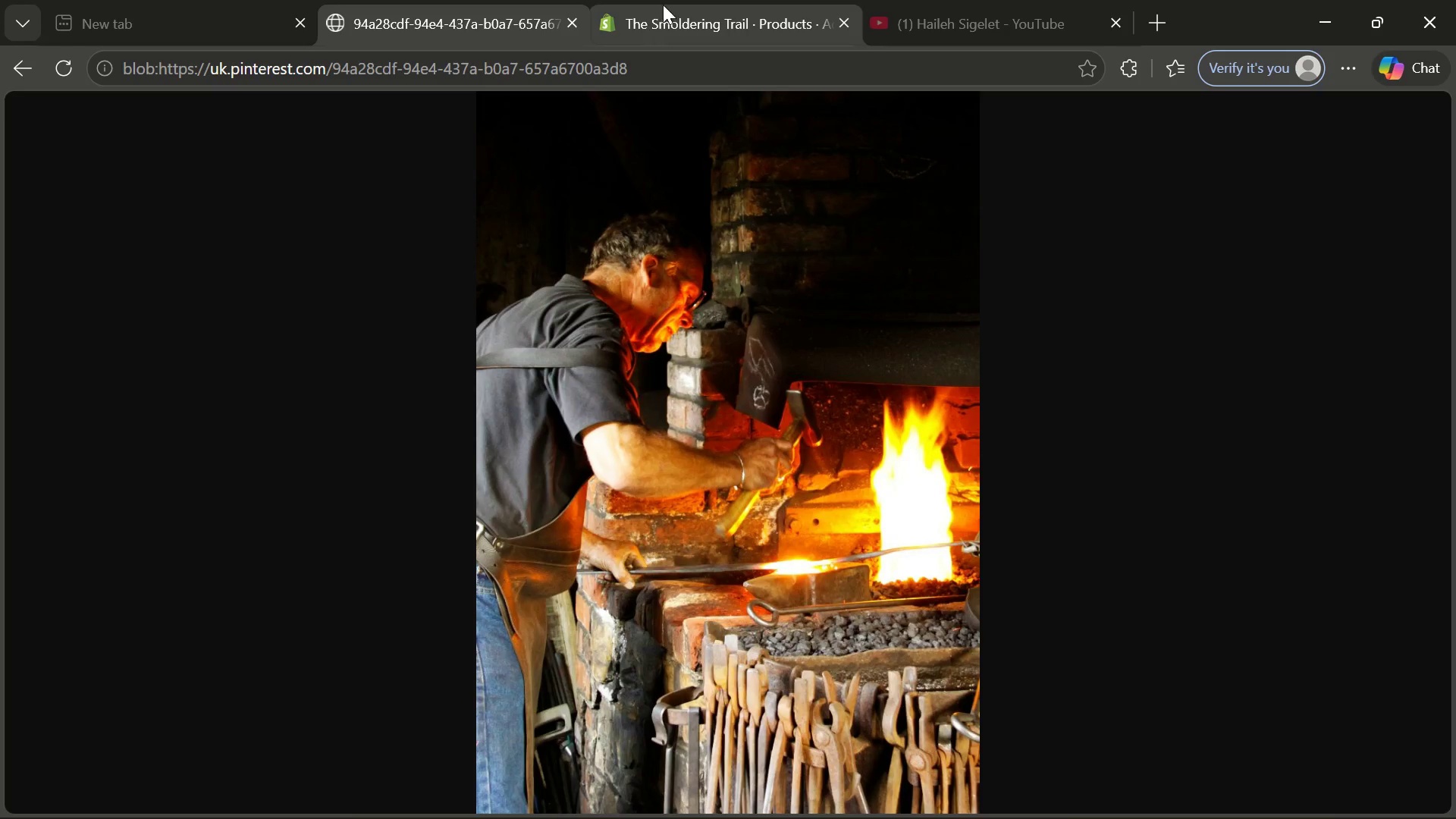 
left_click([664, 2])
 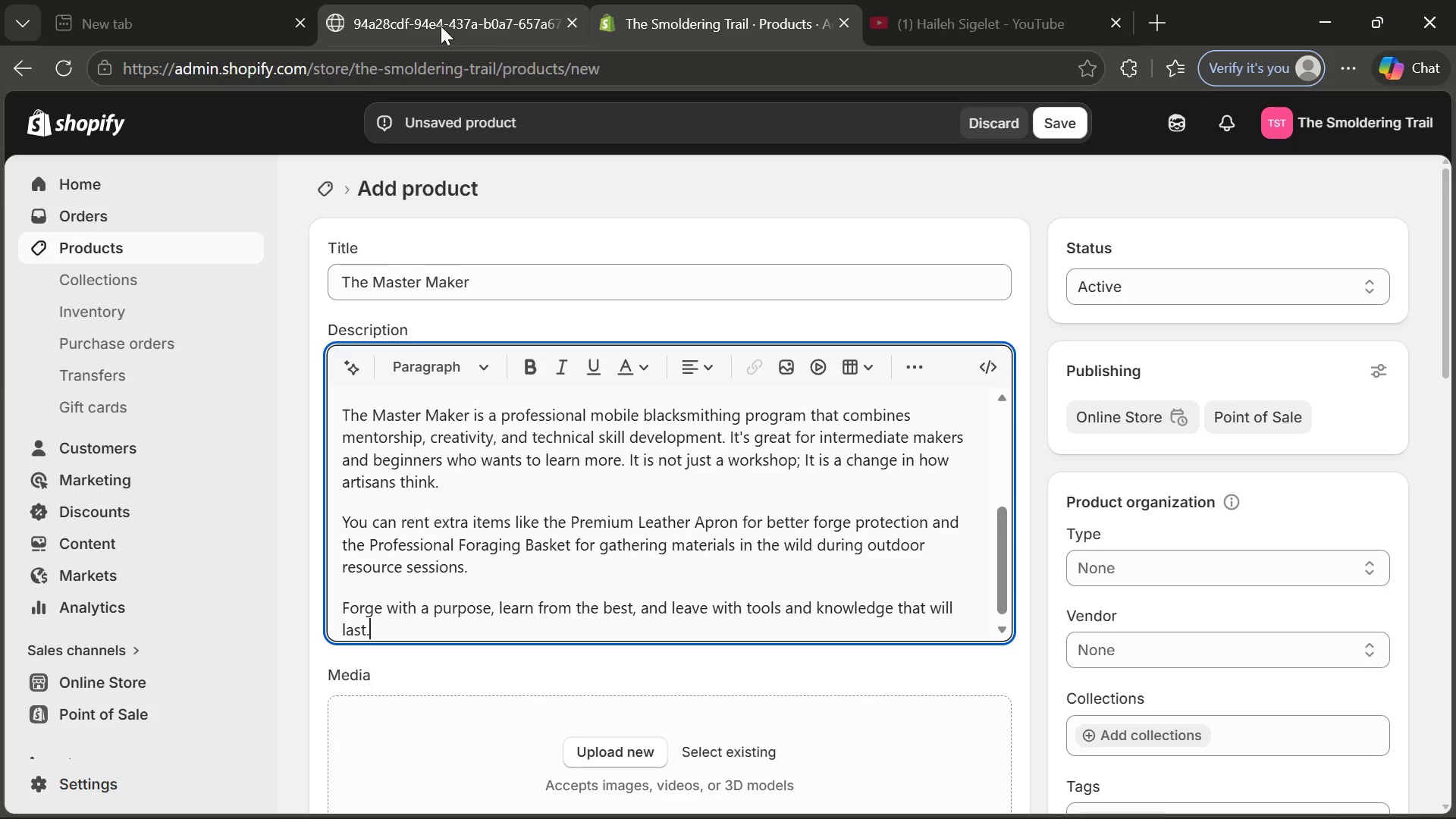 
left_click([441, 26])
 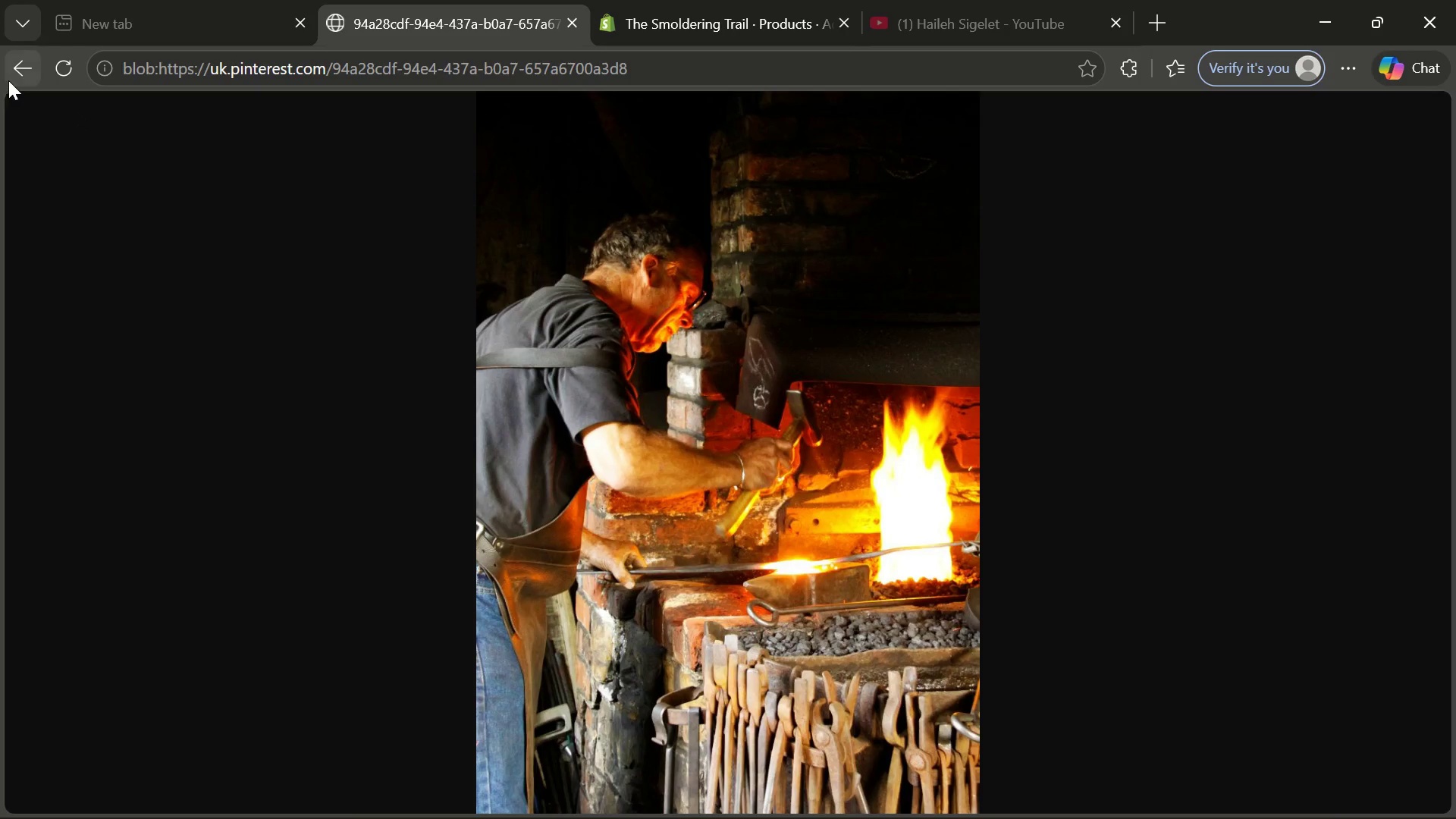 
left_click([17, 71])
 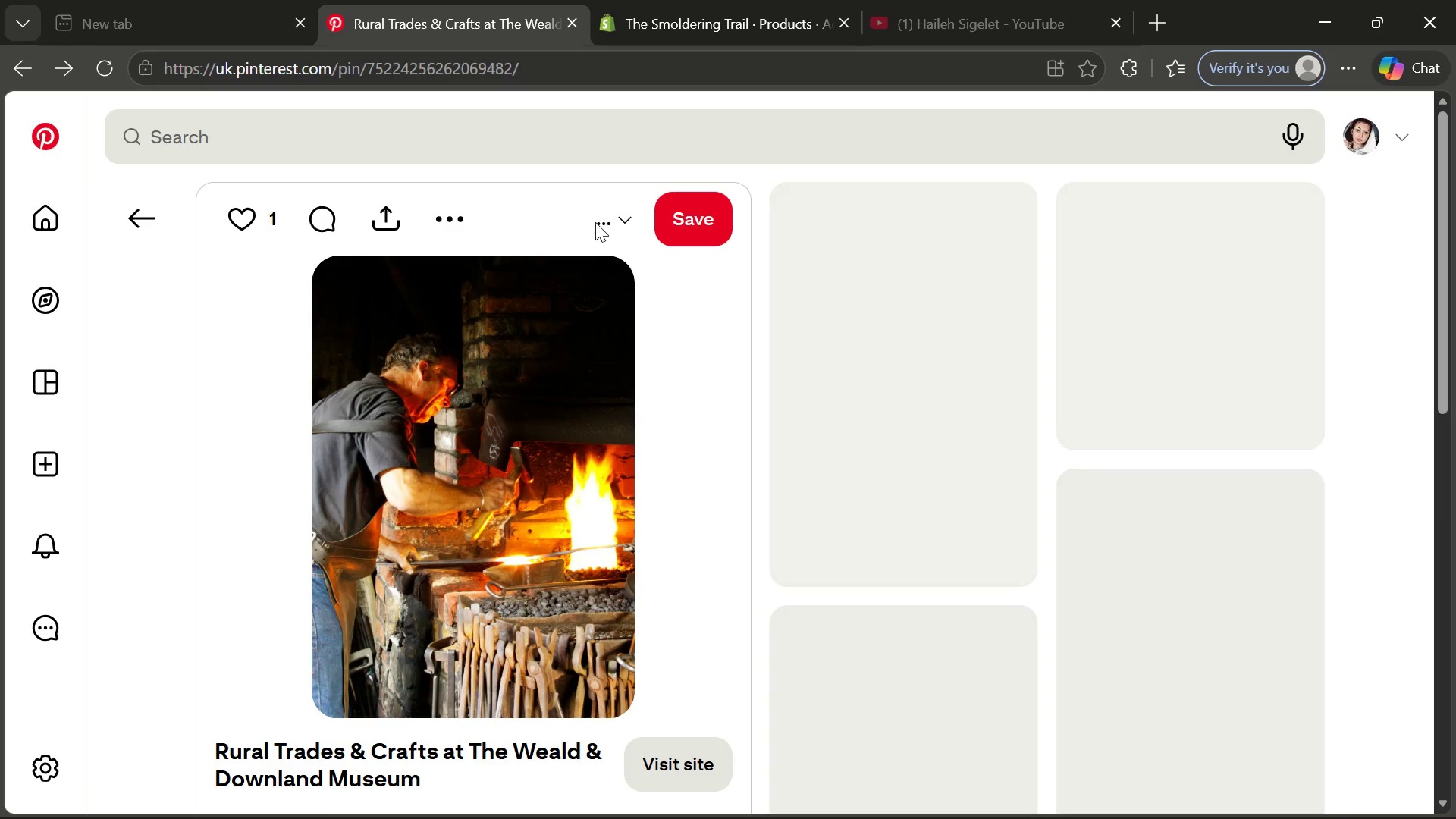 
left_click([458, 220])
 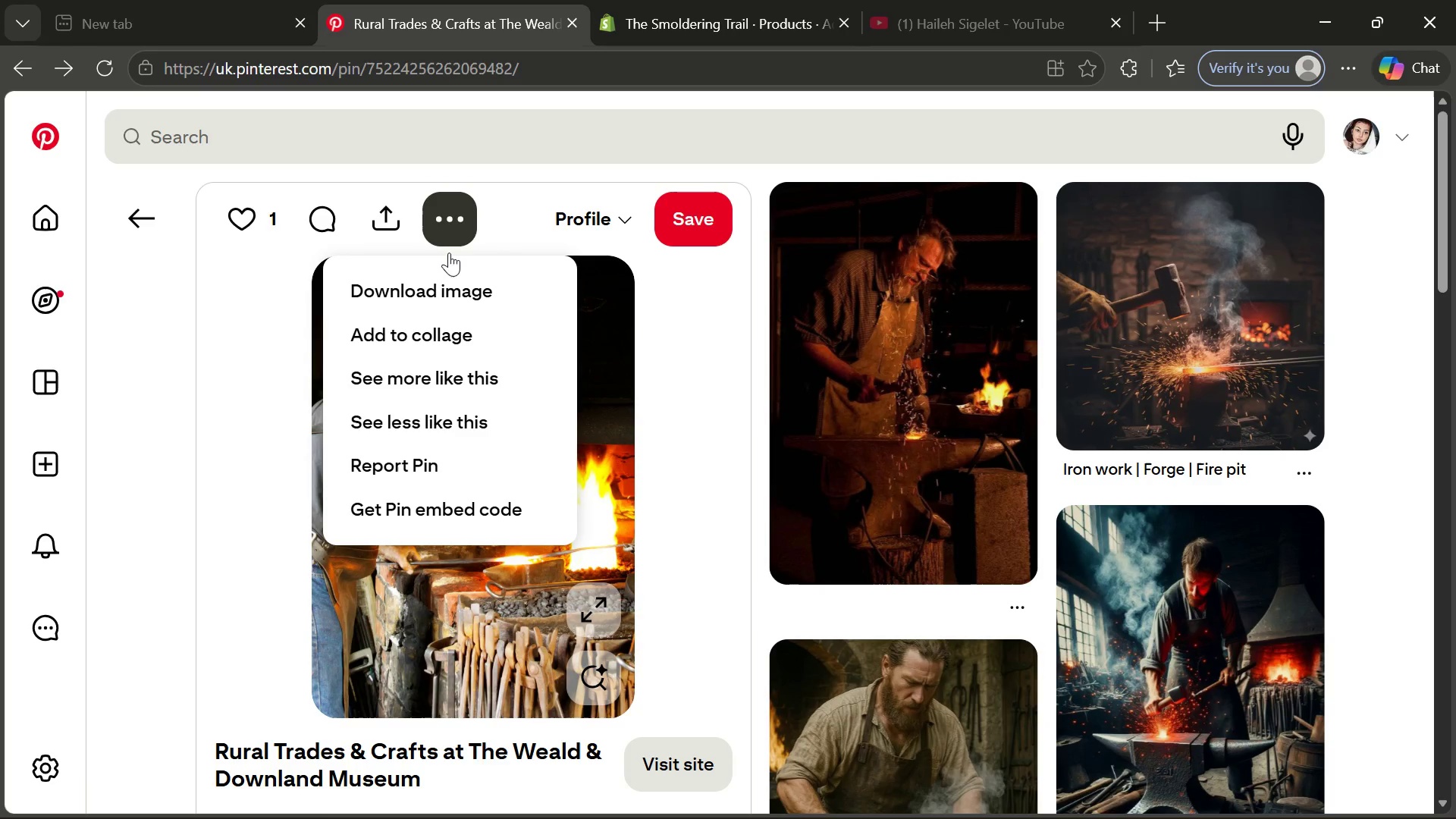 
left_click([443, 289])
 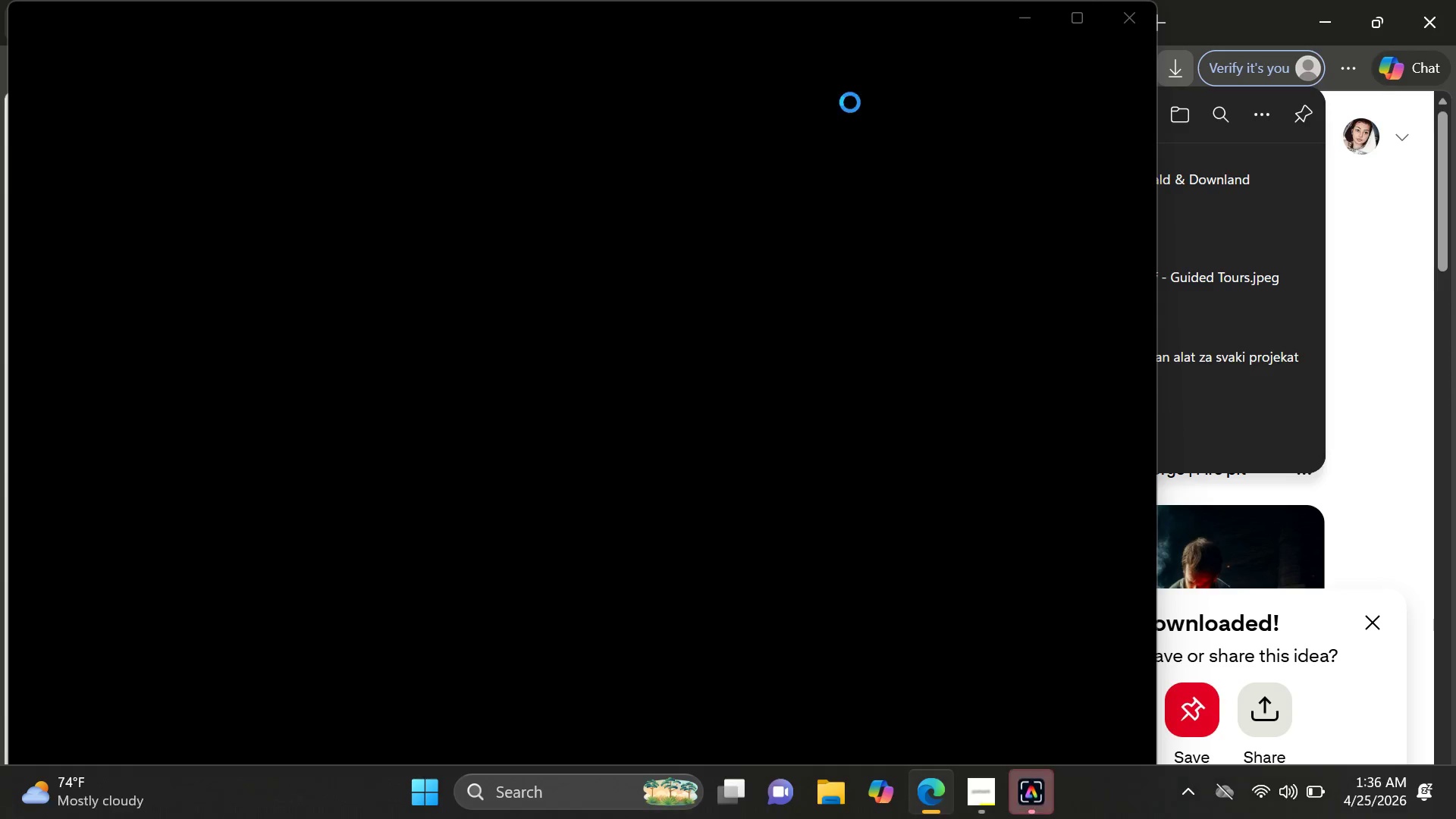 
left_click([1026, 19])
 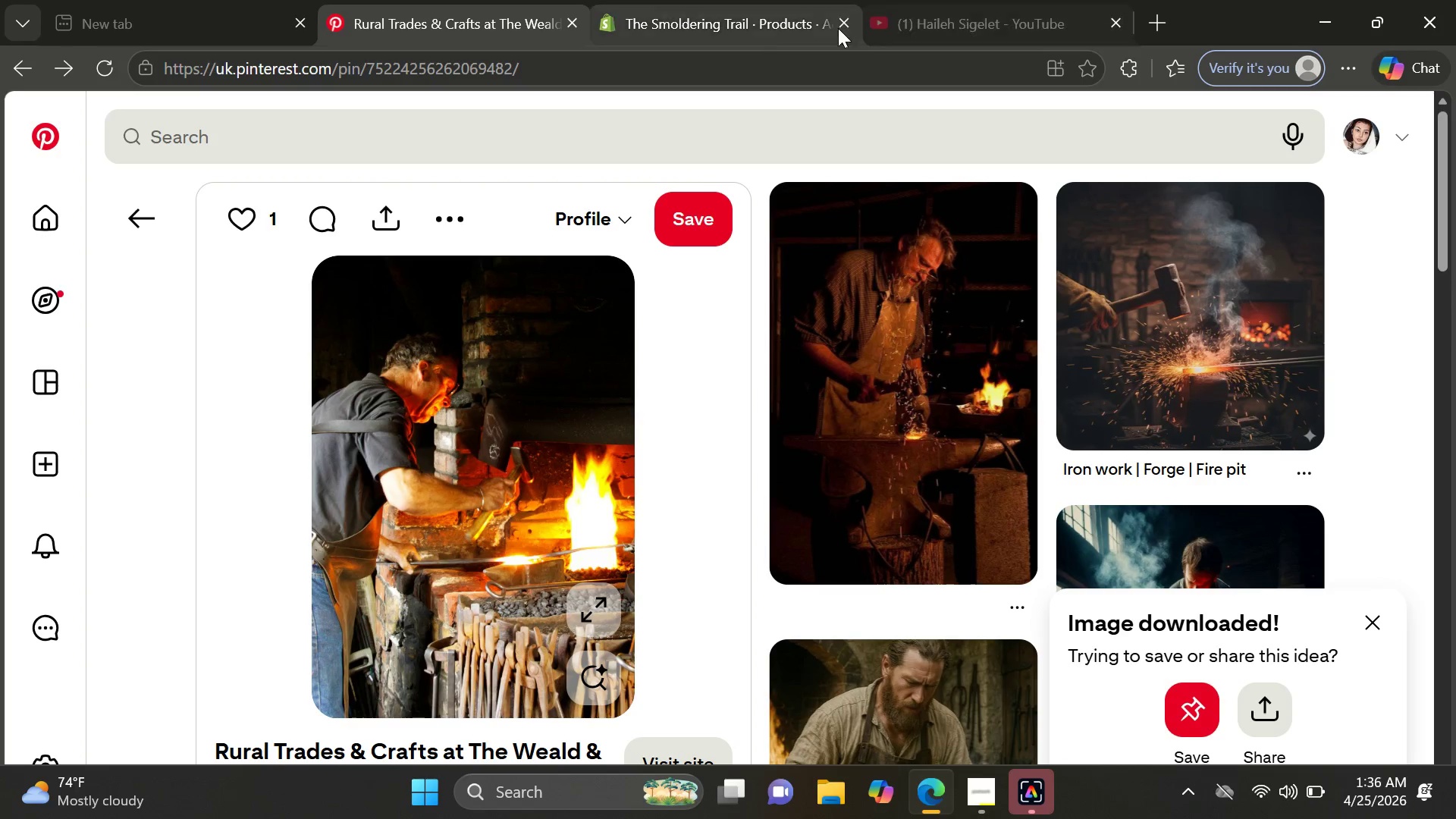 
left_click([751, 32])
 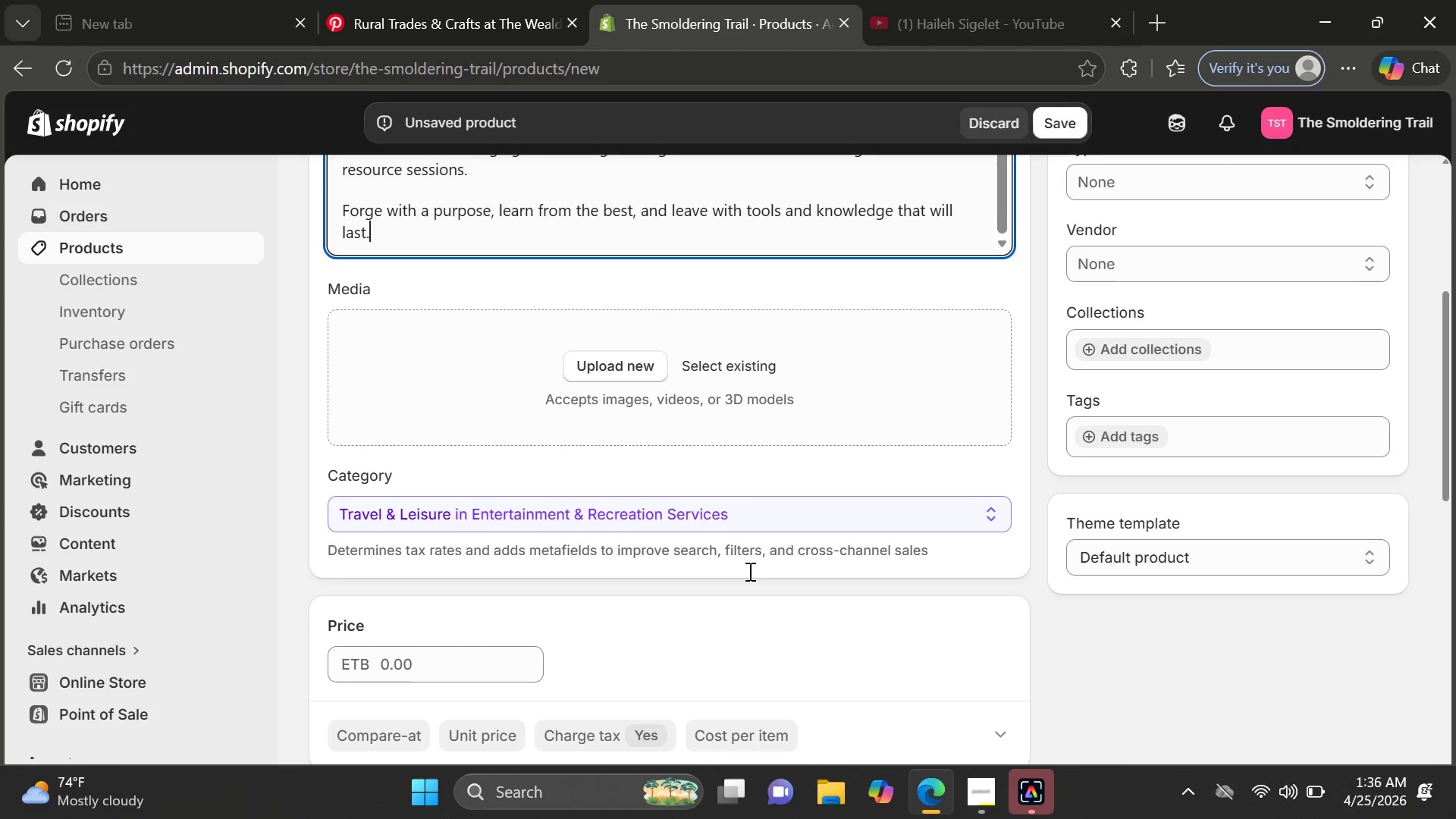 
left_click([629, 372])
 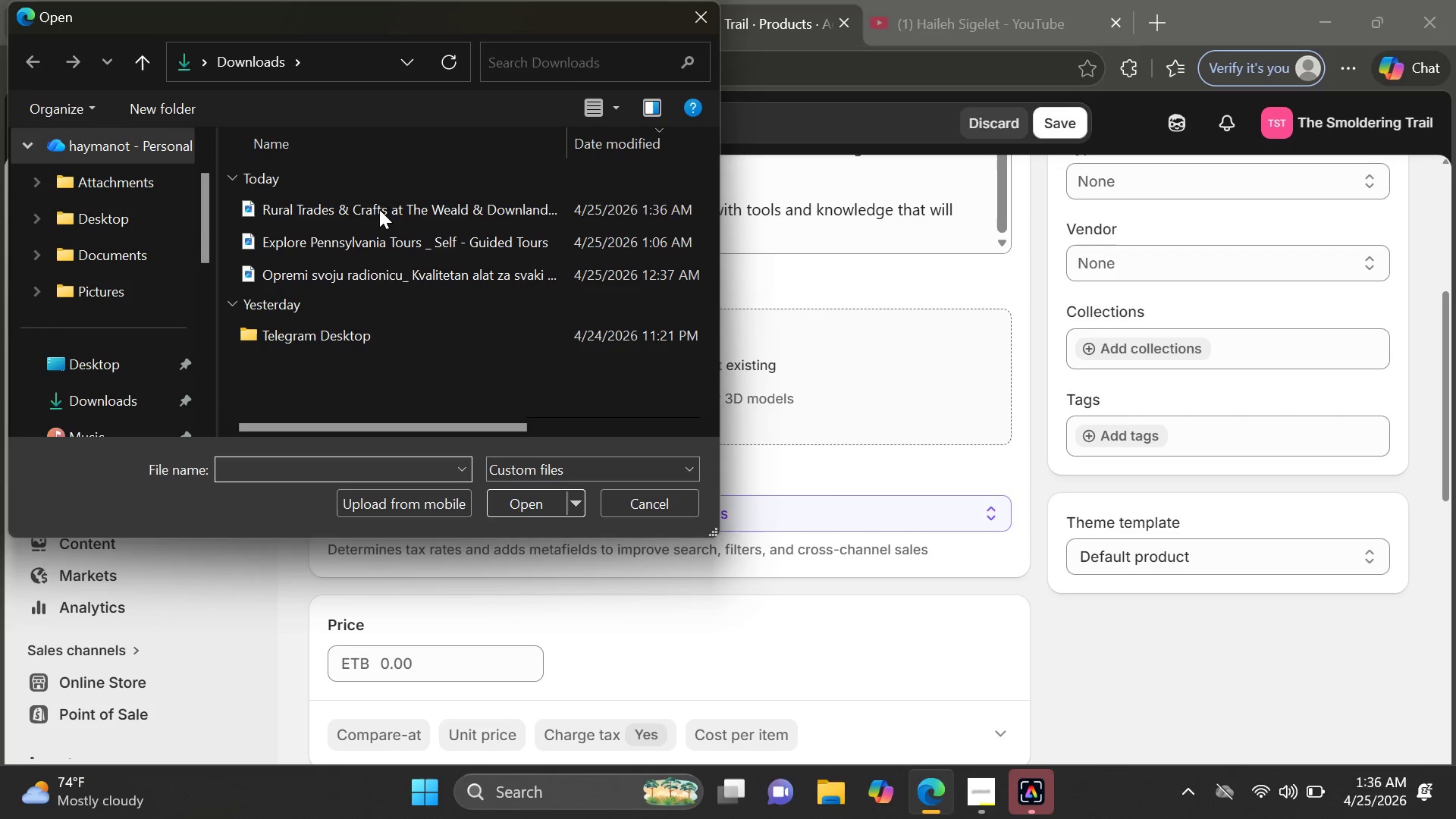 
double_click([382, 202])
 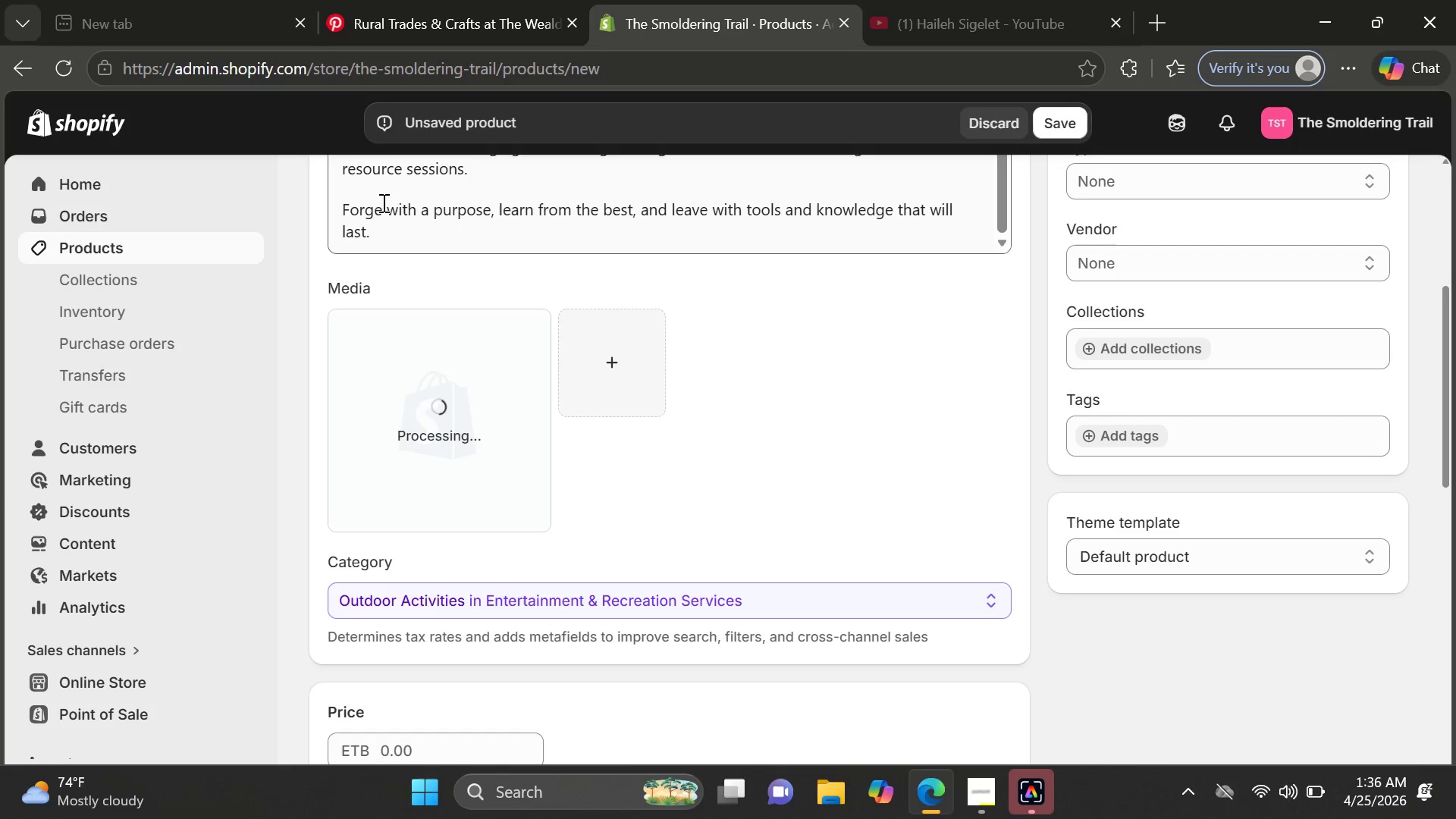 
wait(12.64)
 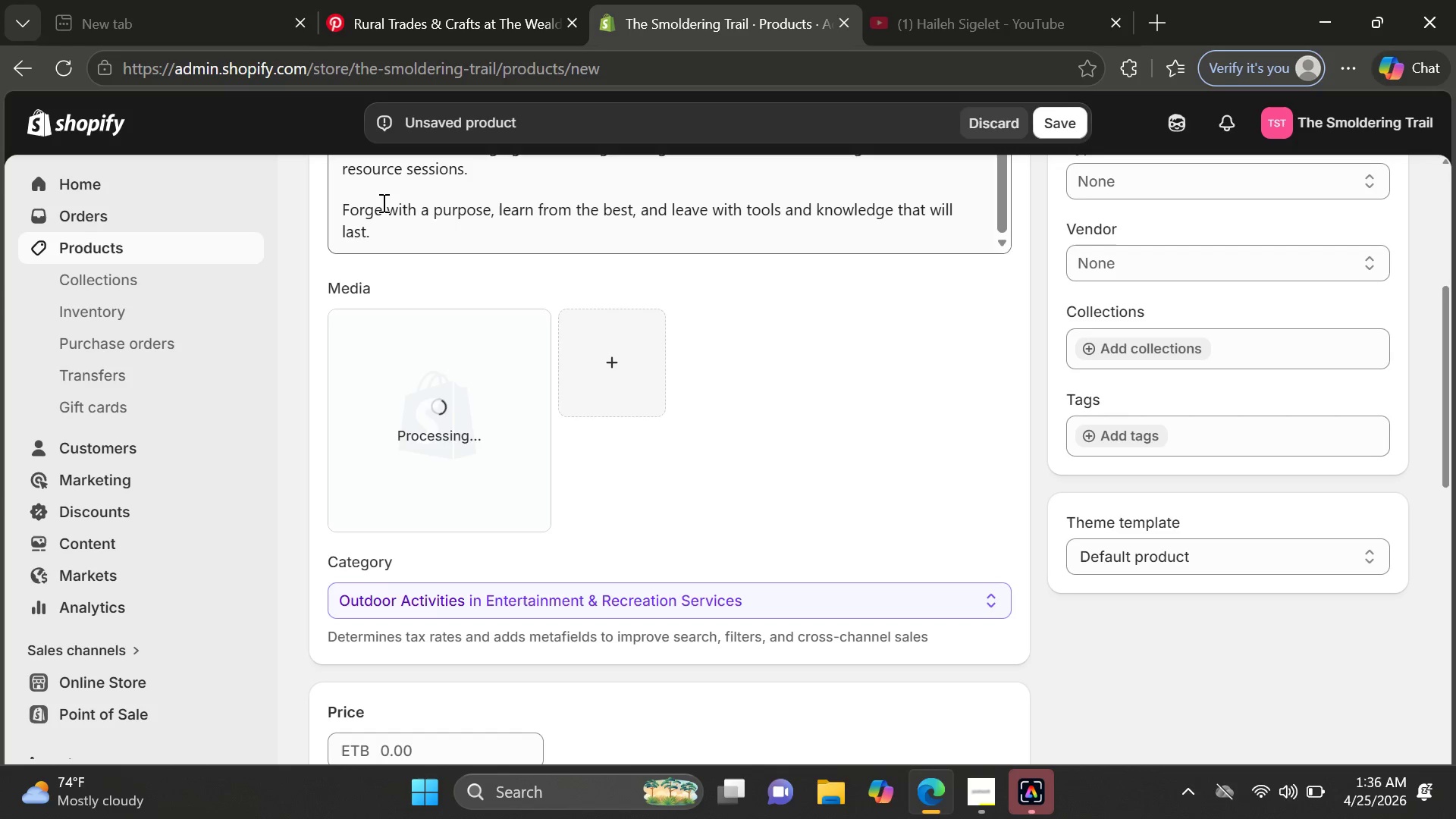 
left_click([469, 447])
 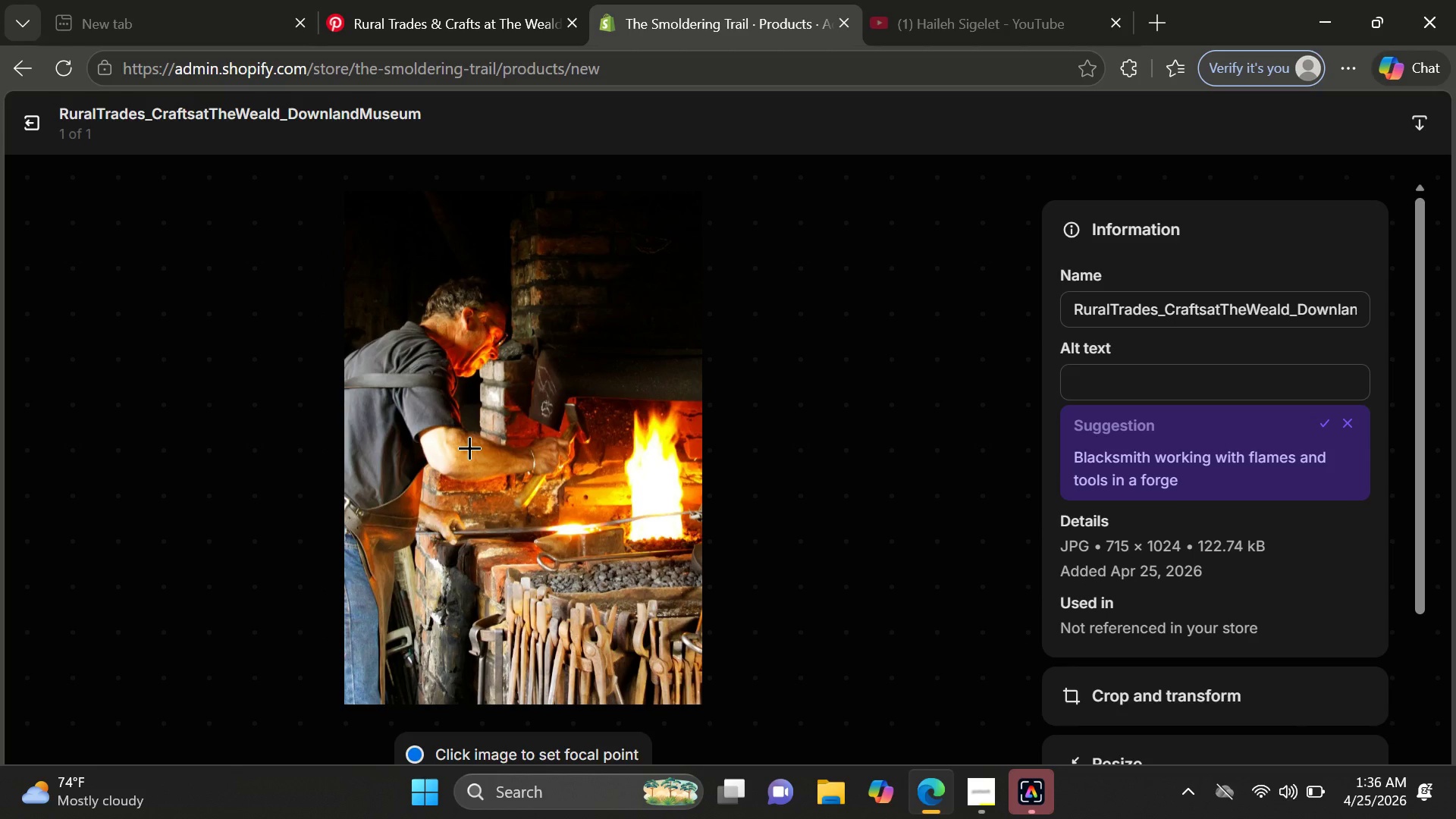 
left_click([469, 447])
 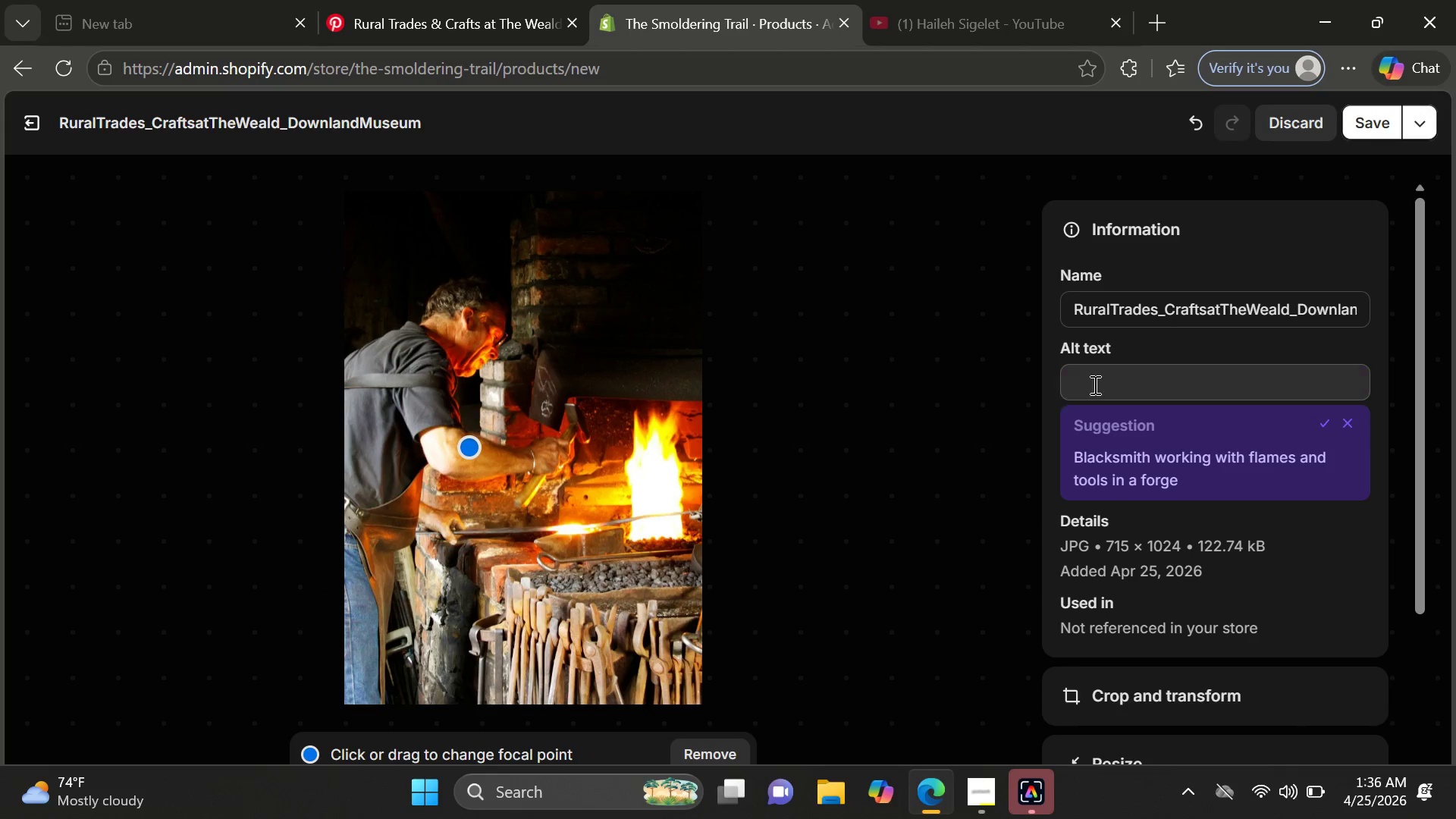 
left_click([1097, 385])
 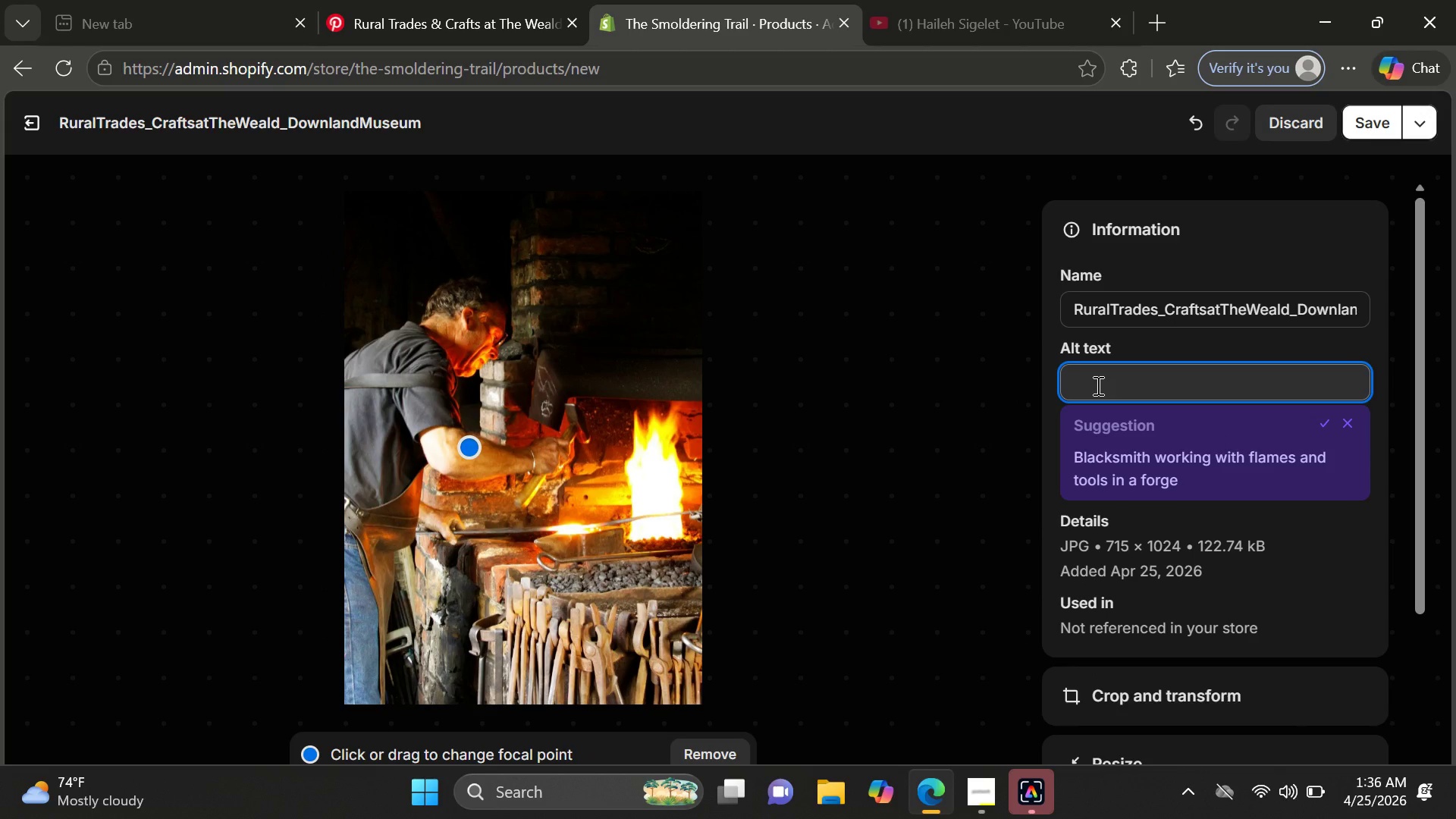 
type(Outdoor forge residency with artisan b)
 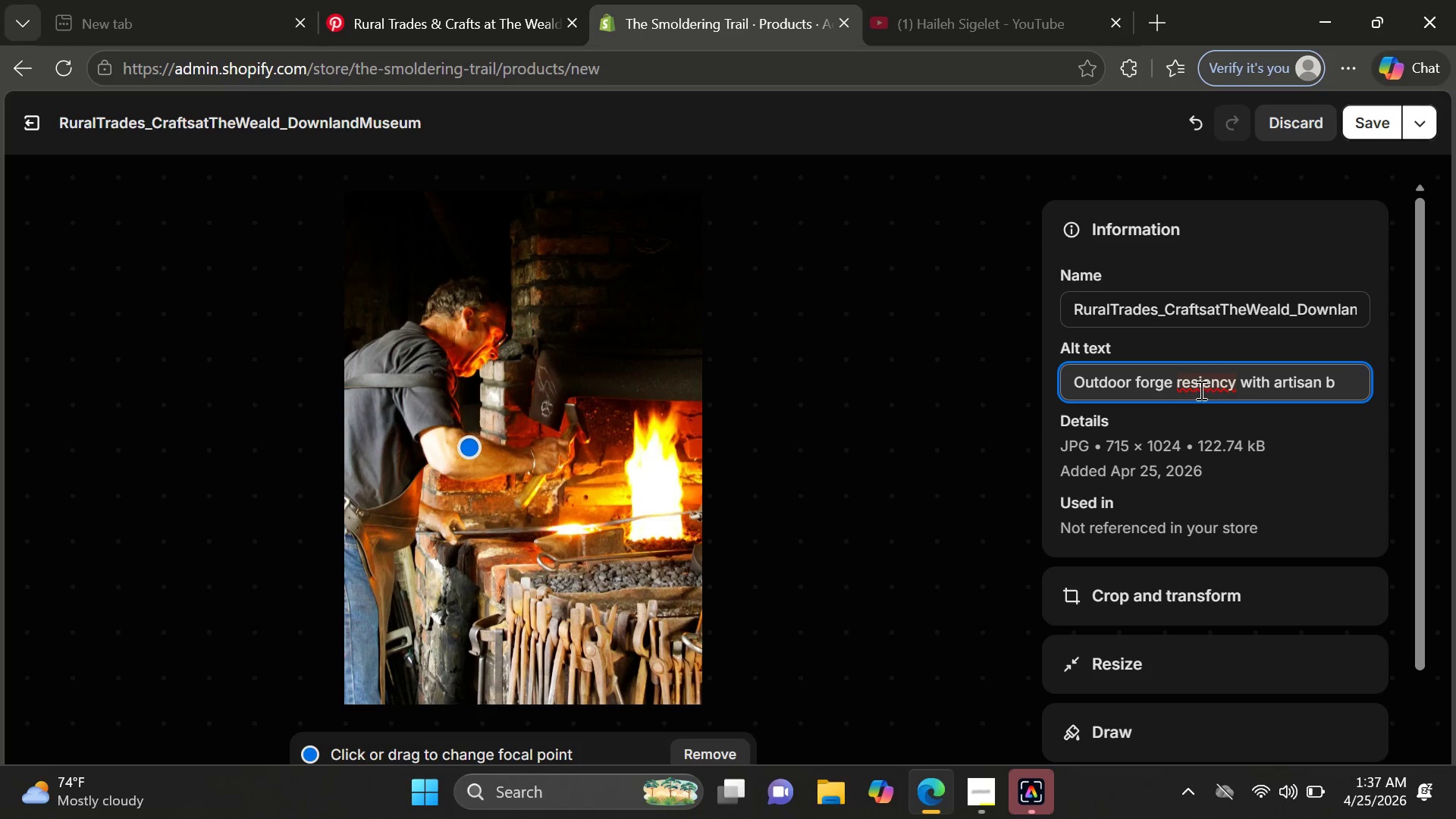 
left_click([1202, 388])
 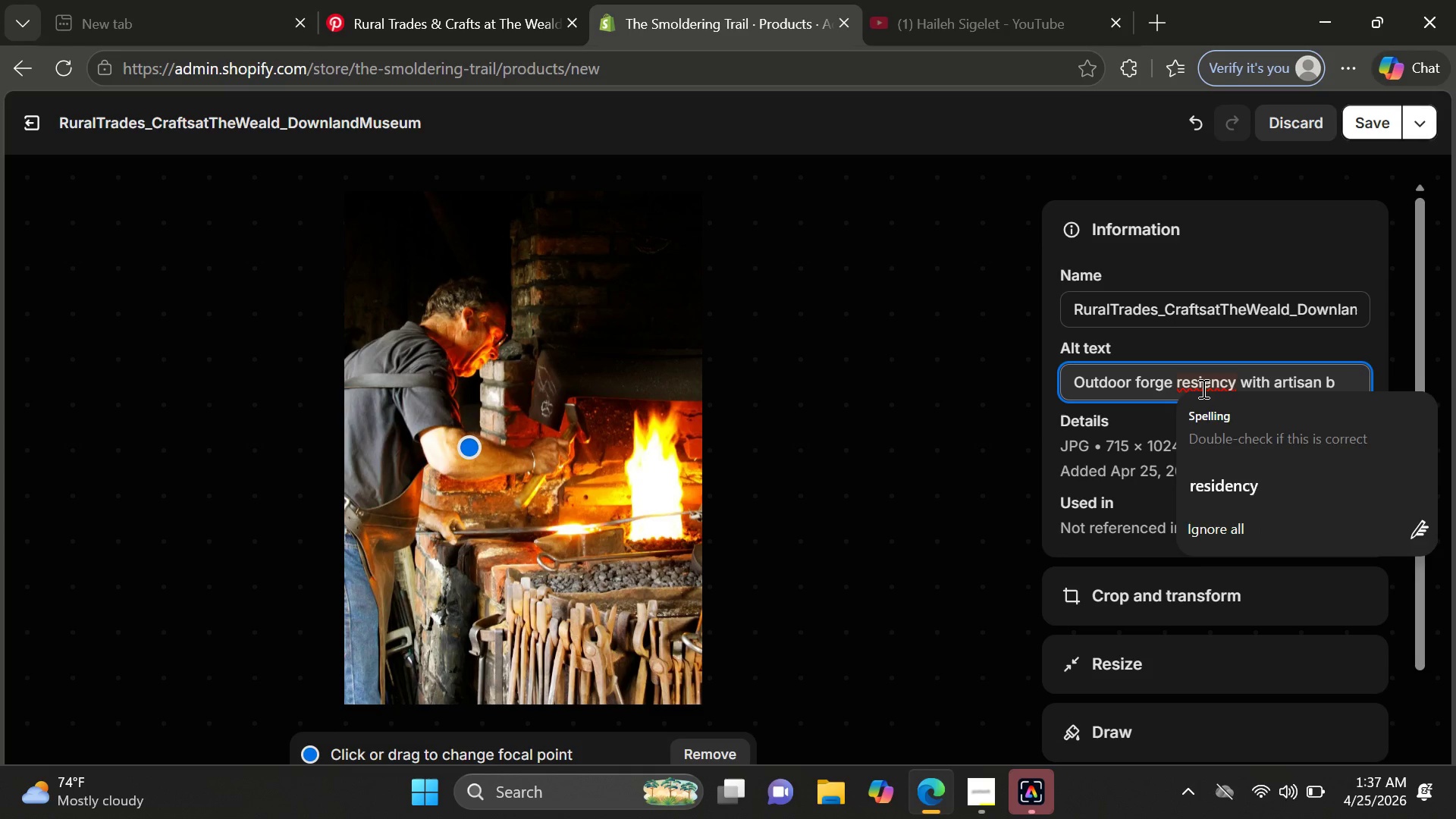 
type(kd)
 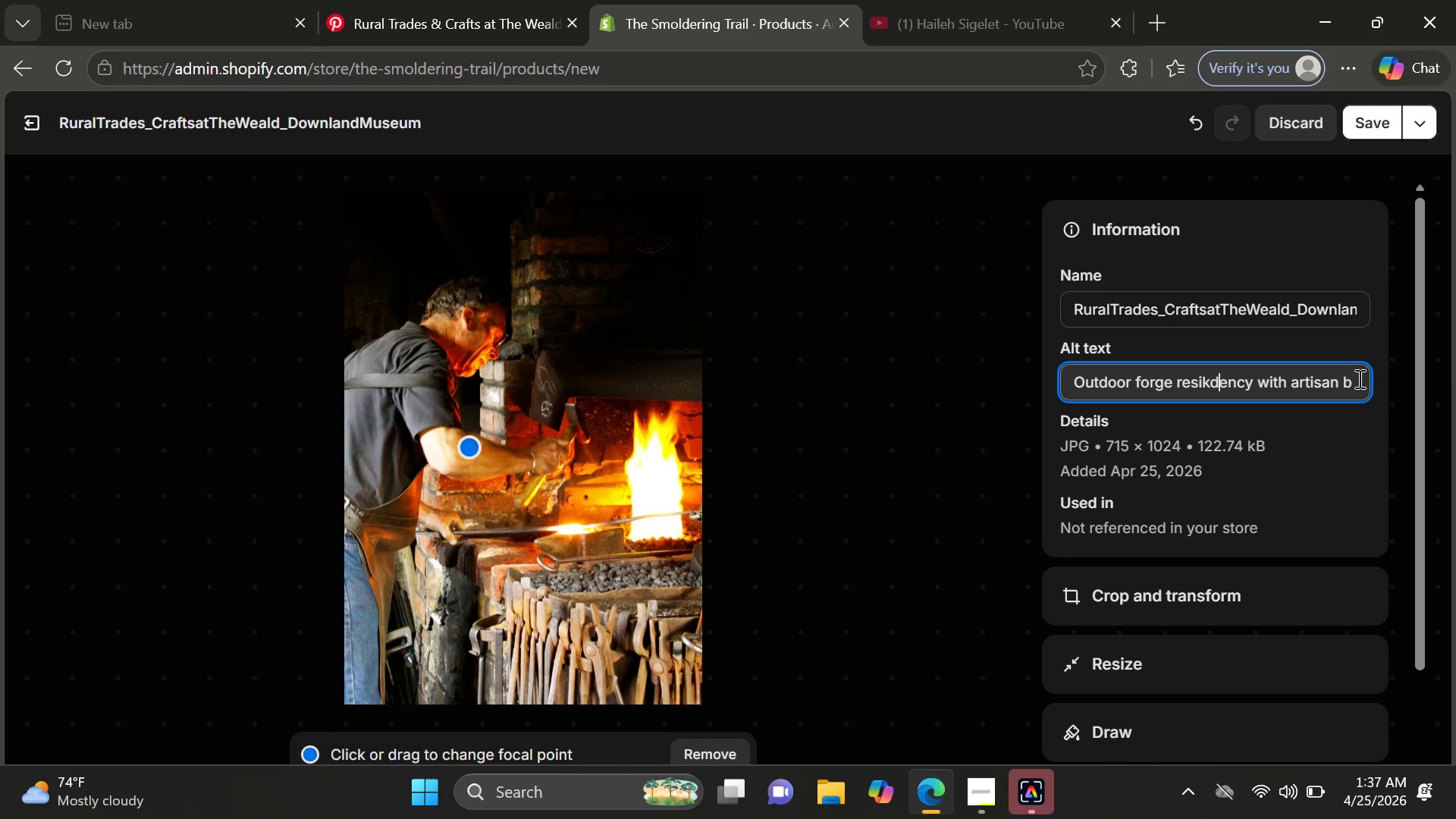 
left_click([1358, 378])
 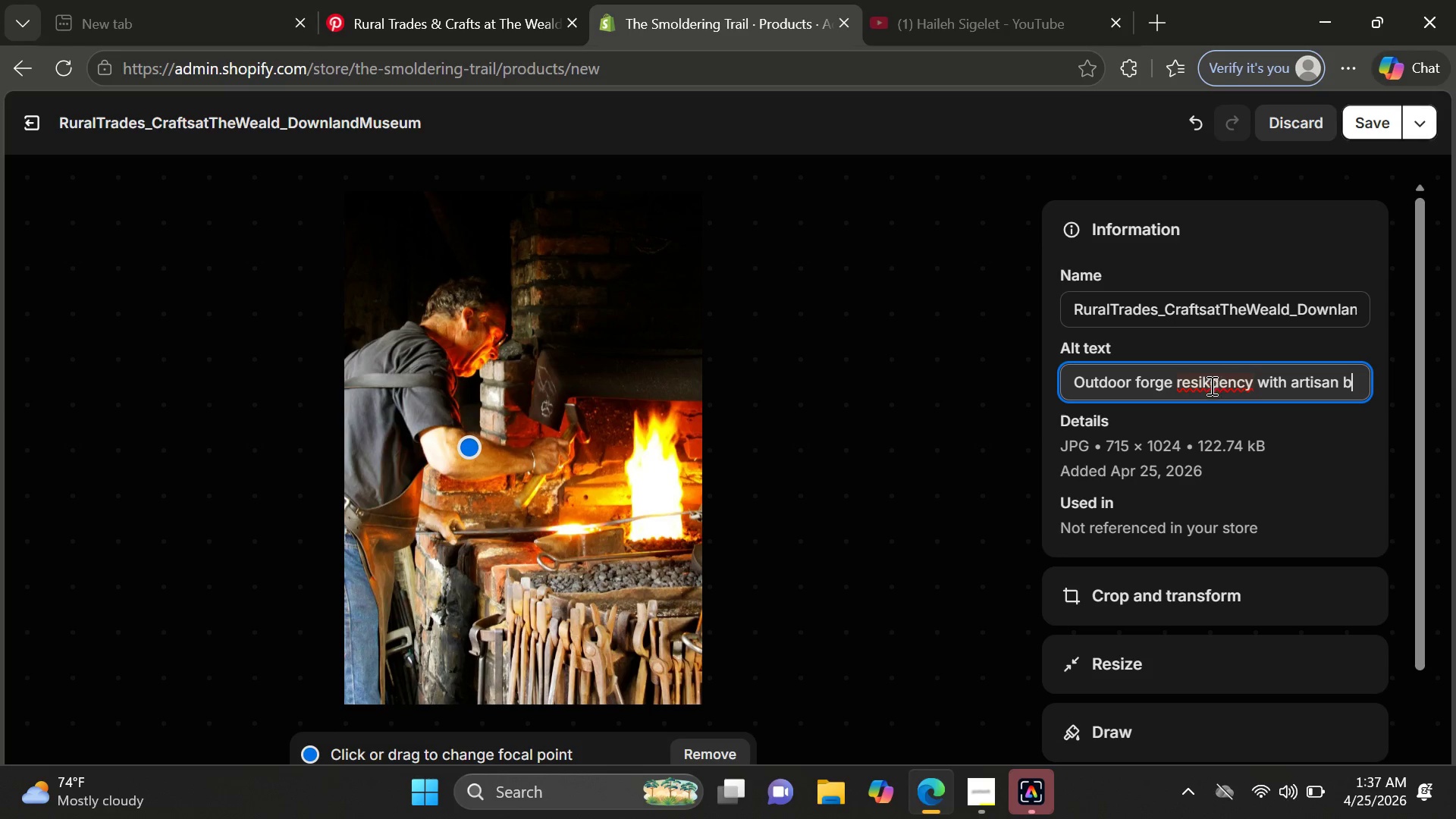 
left_click([1209, 385])
 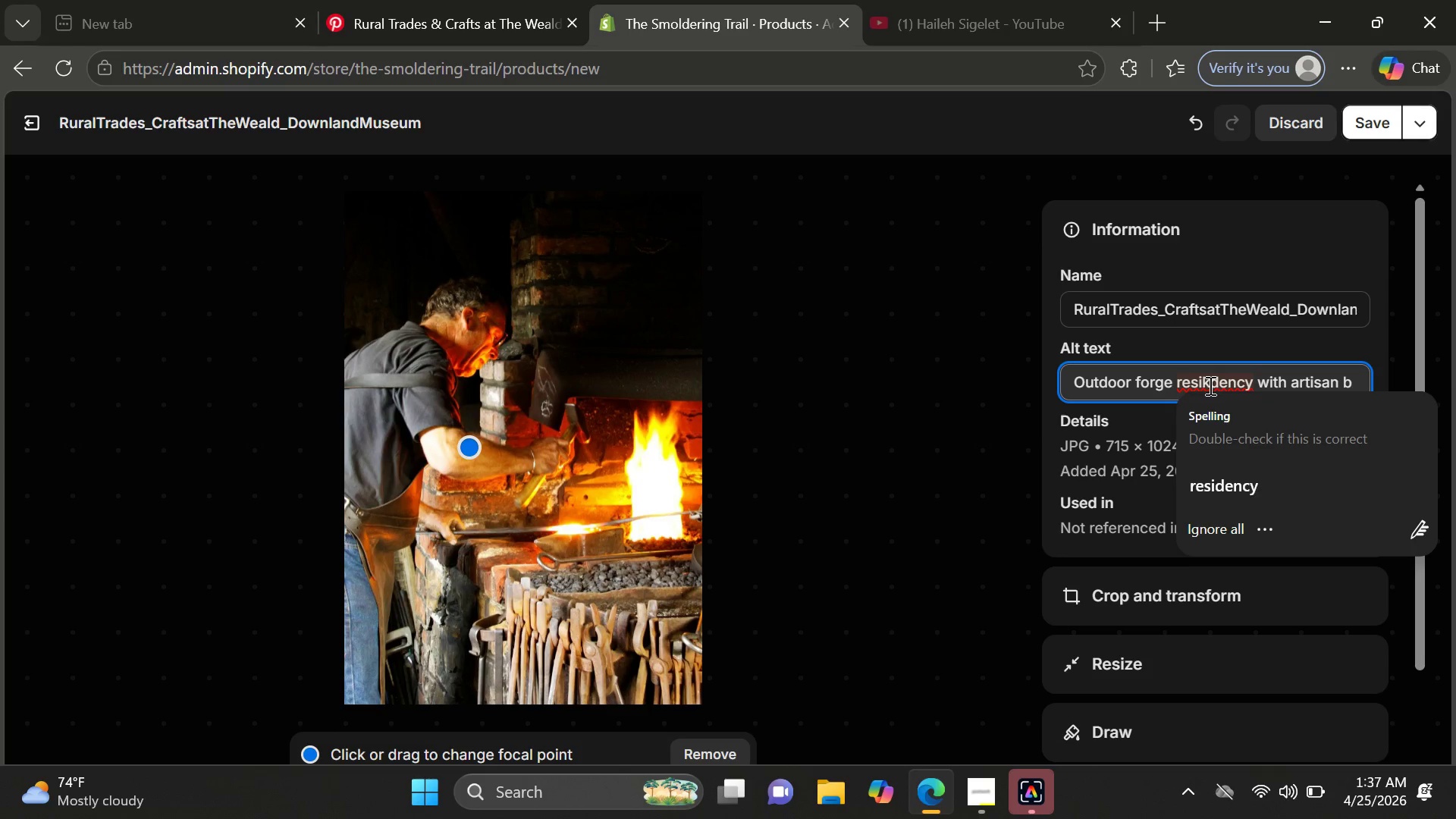 
key(Backspace)
 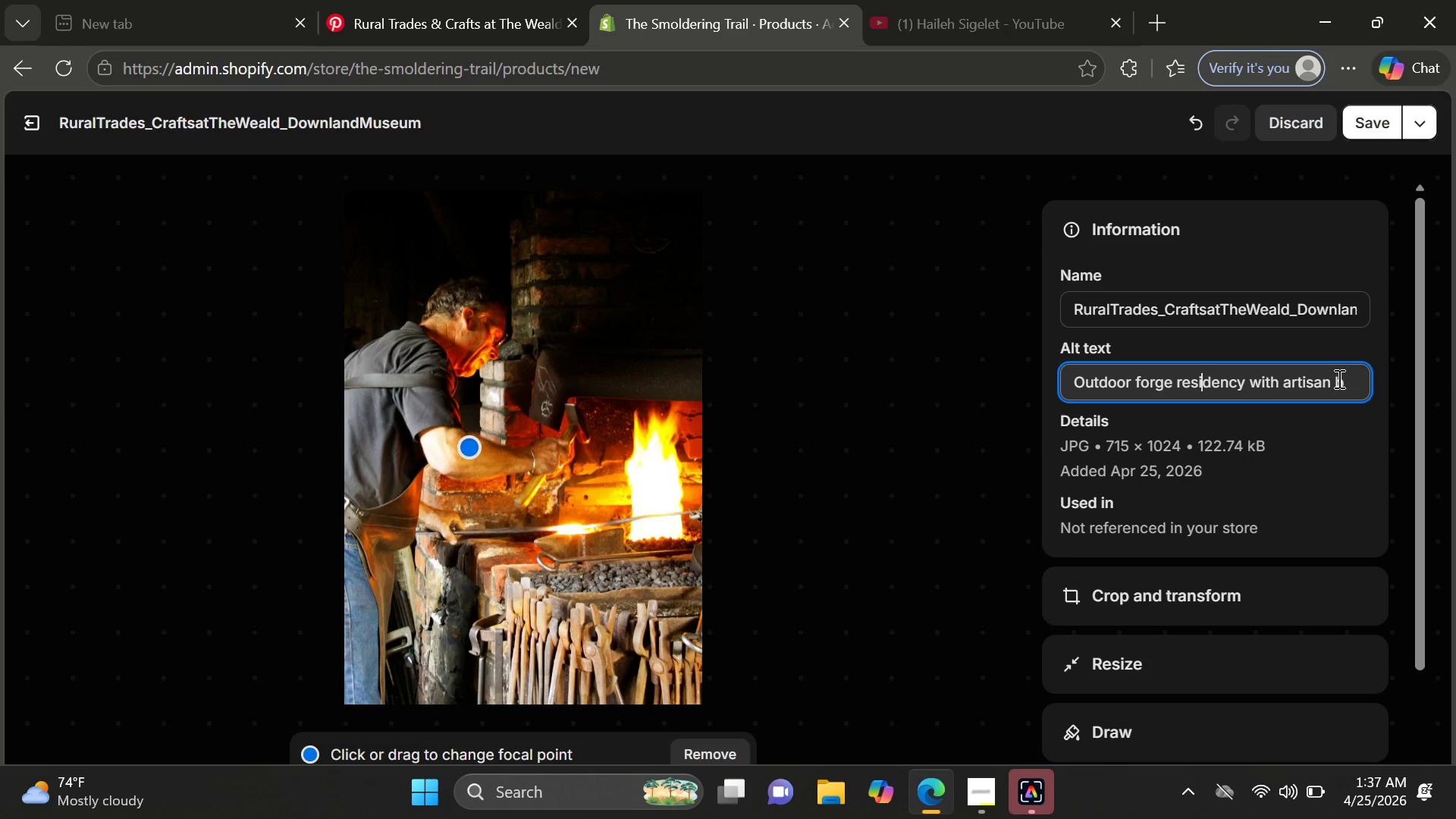 
left_click([1354, 380])
 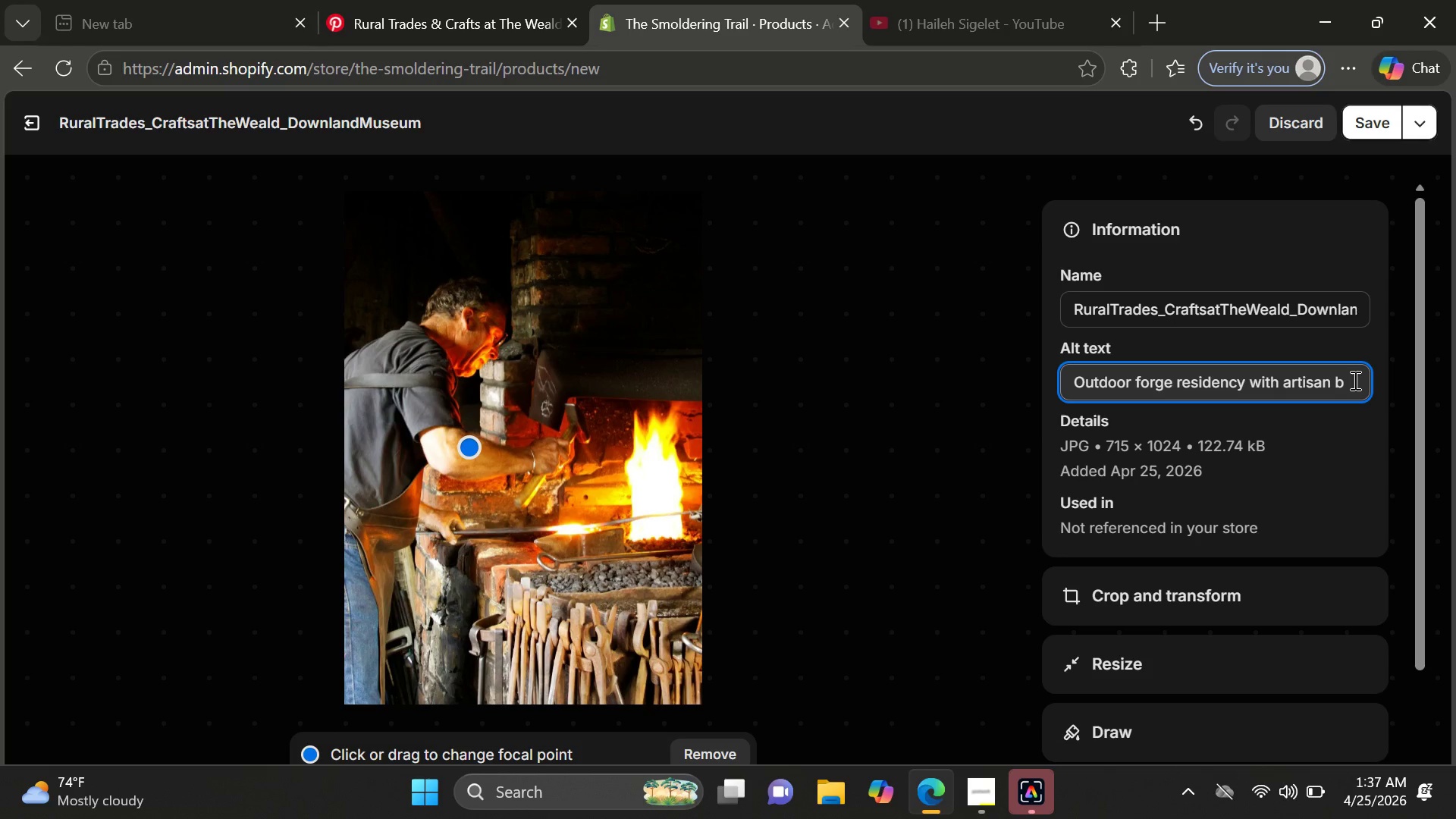 
type(lacksmith shaping steel during advanced mobile woe)
key(Backspace)
type(rkshop)
 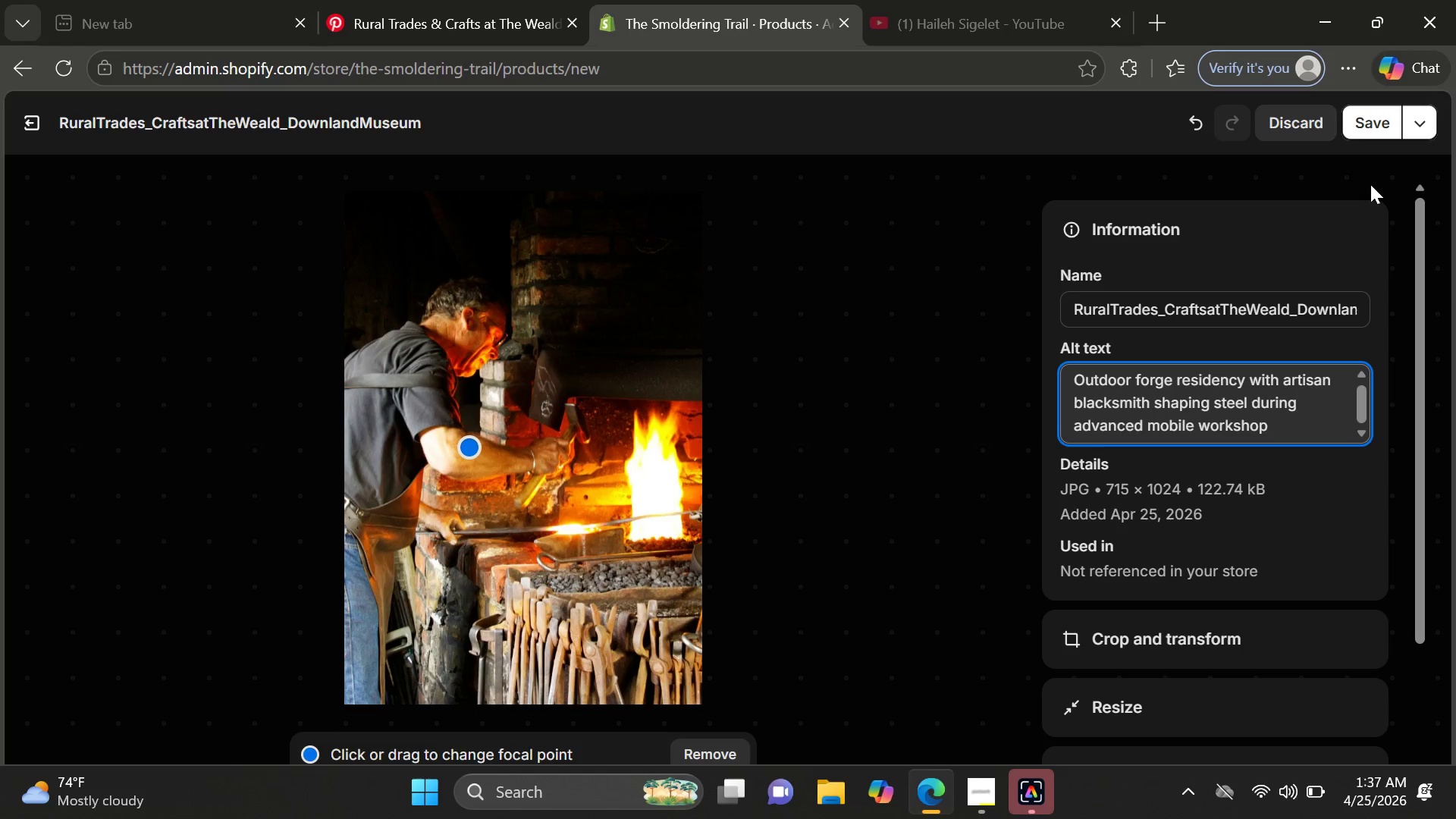 
left_click([1356, 134])
 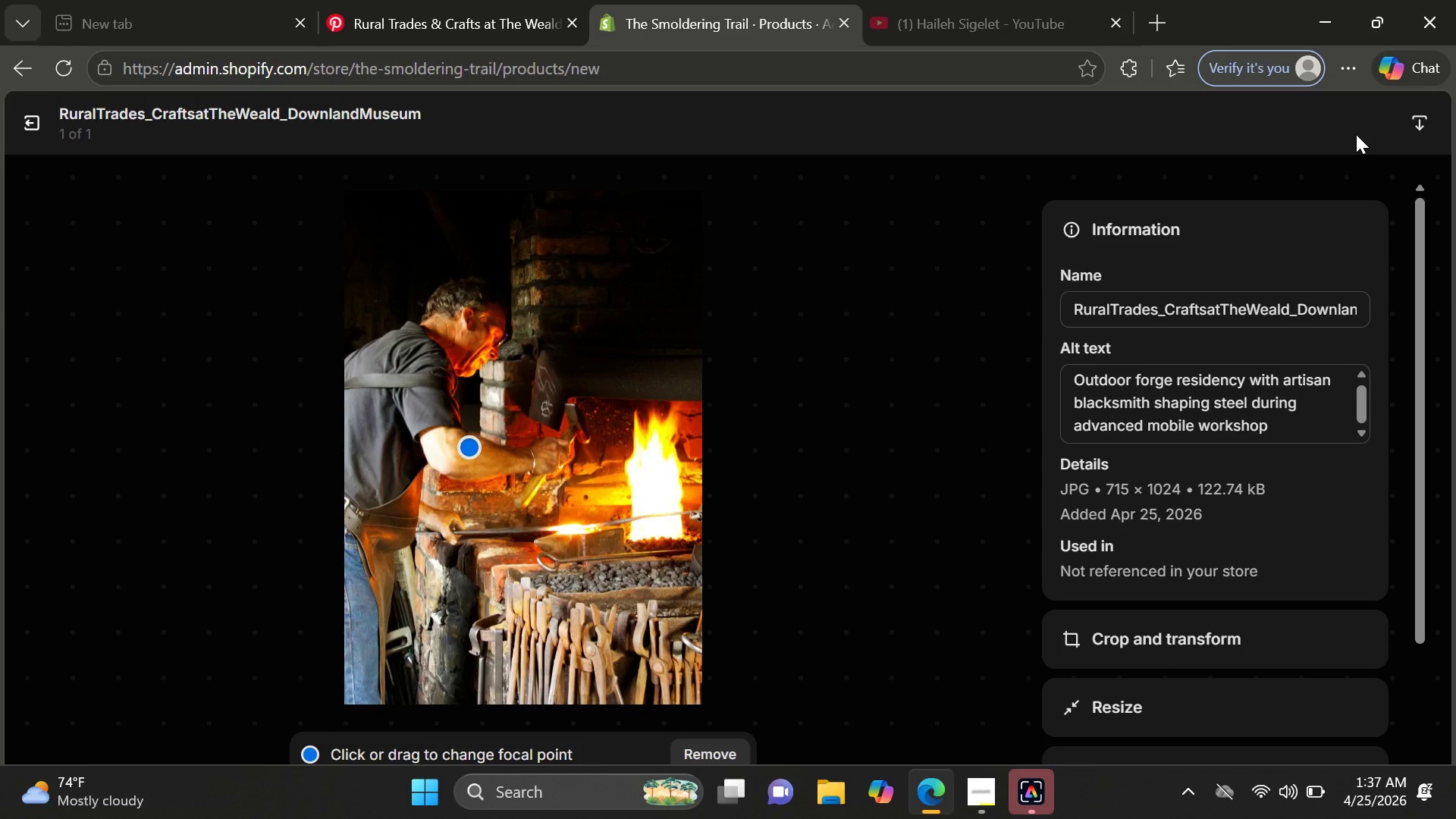 
wait(10.81)
 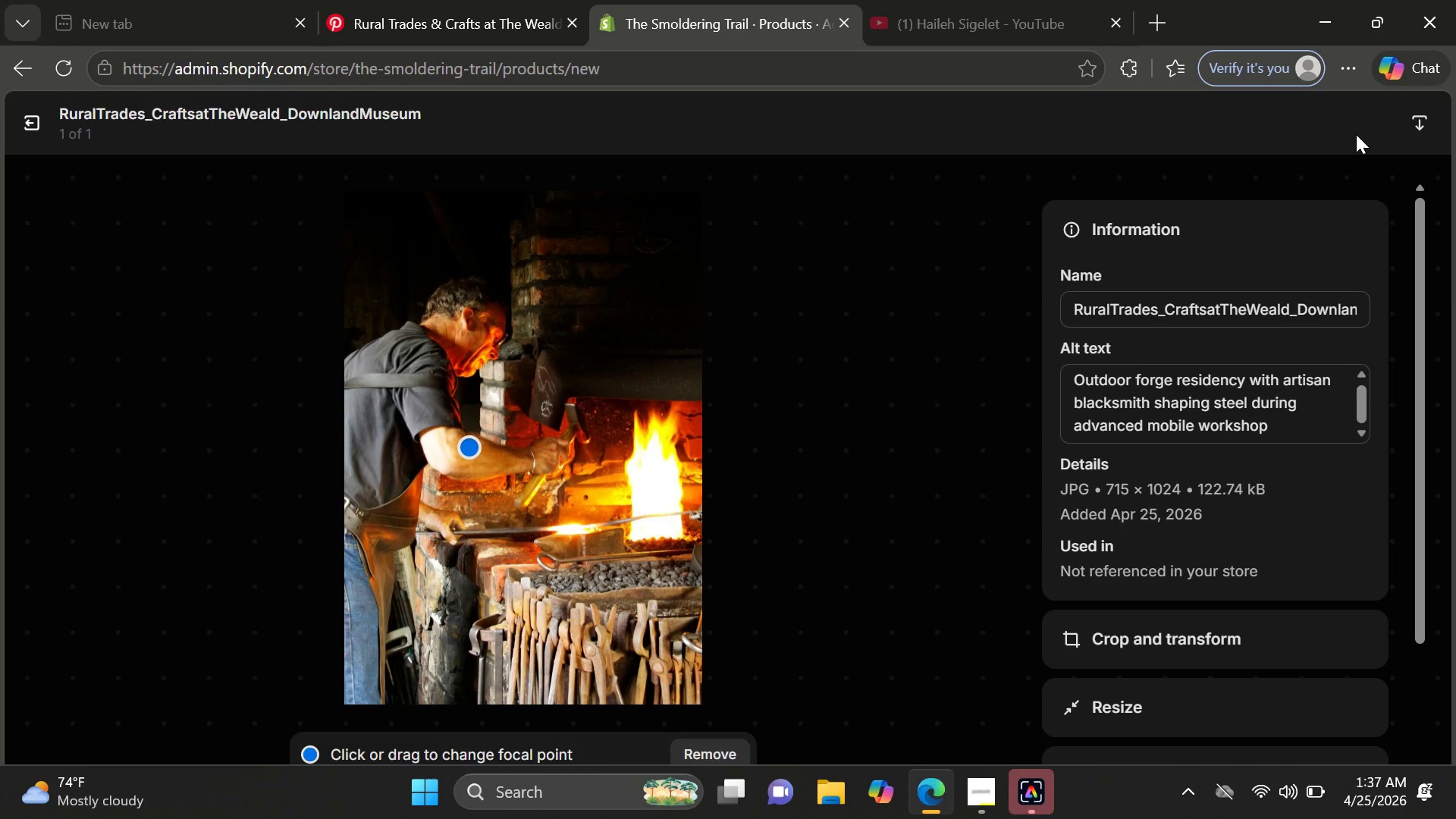 
left_click([27, 115])
 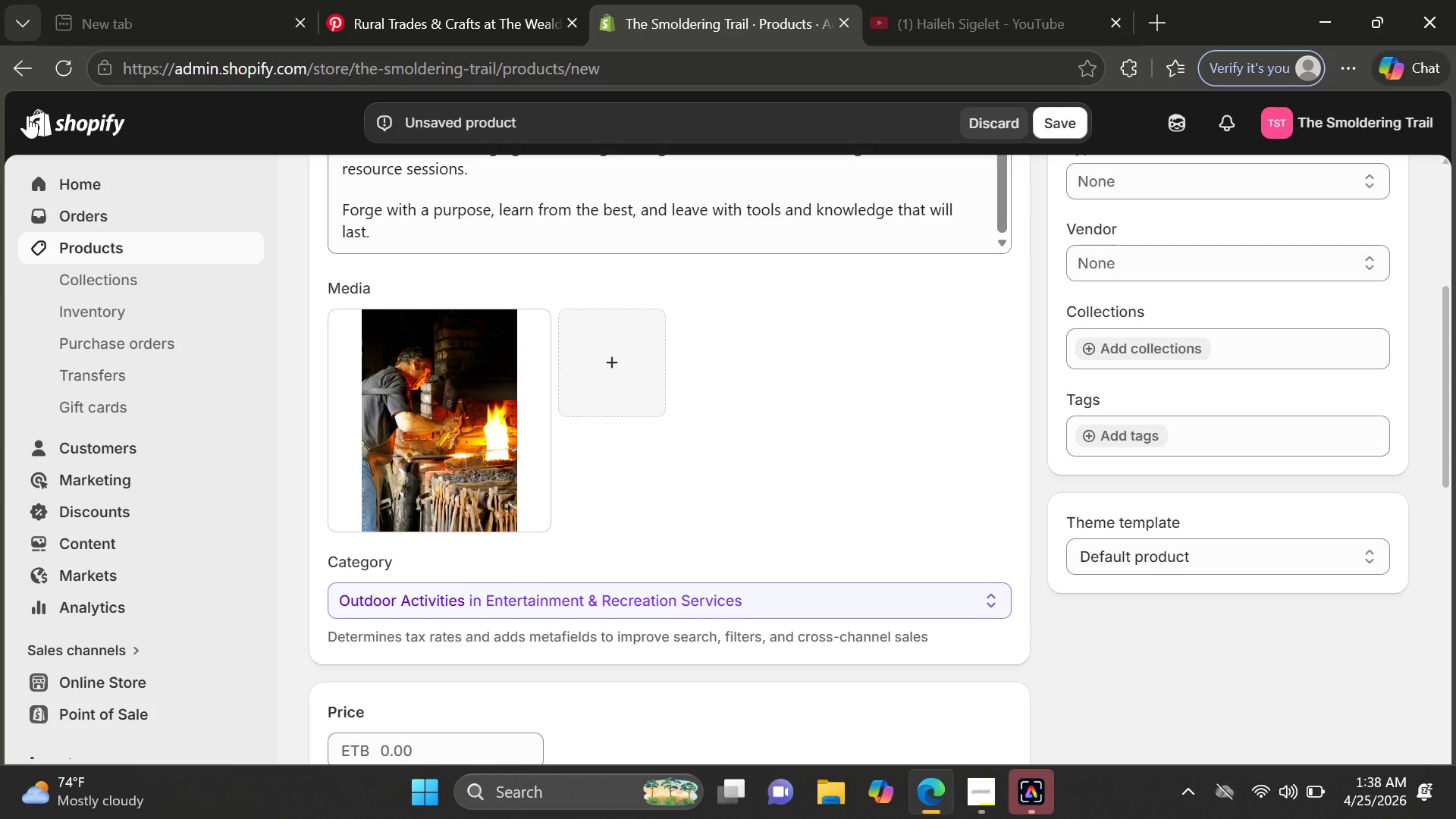 
wait(8.39)
 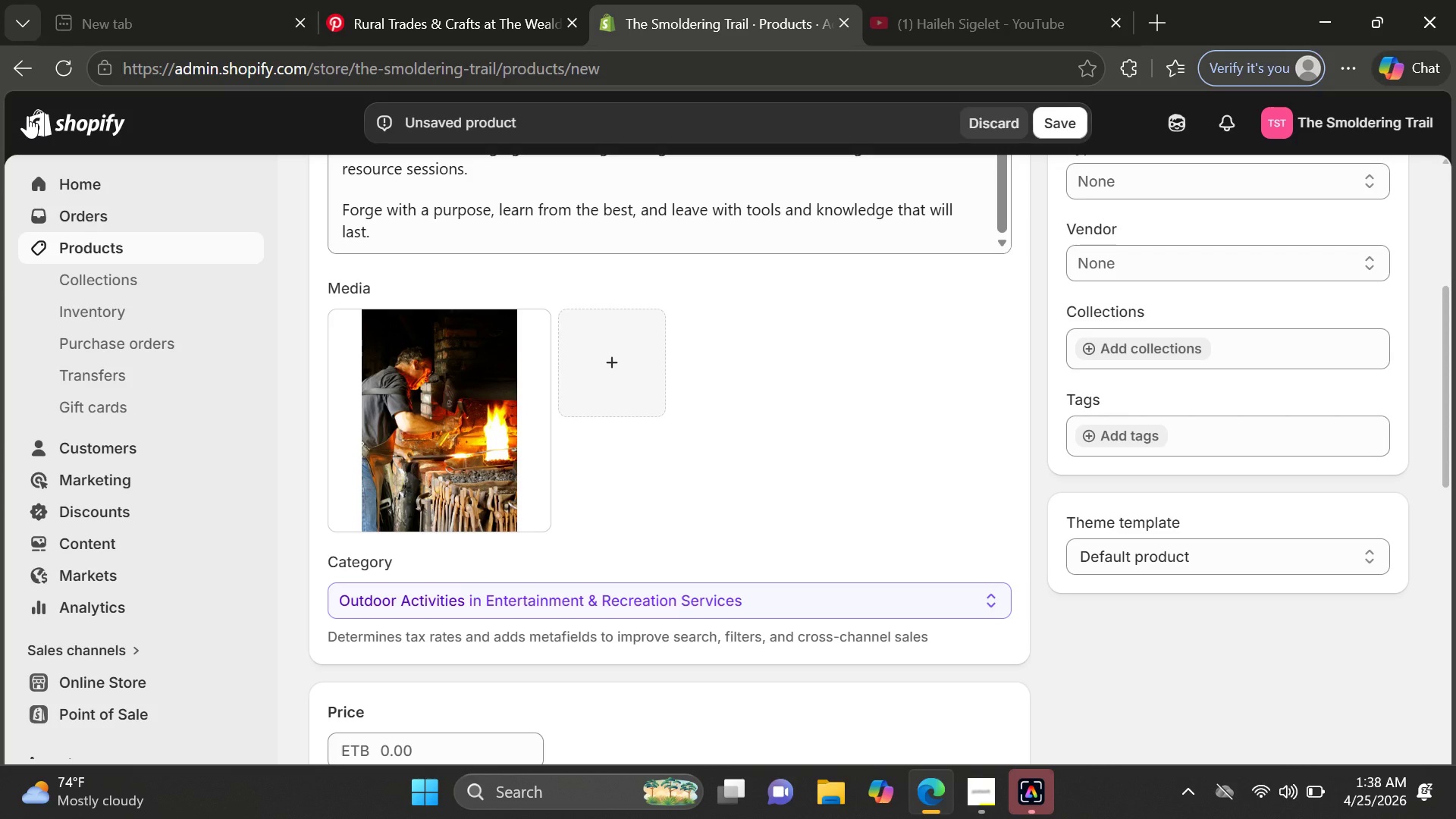 
left_click([402, 498])
 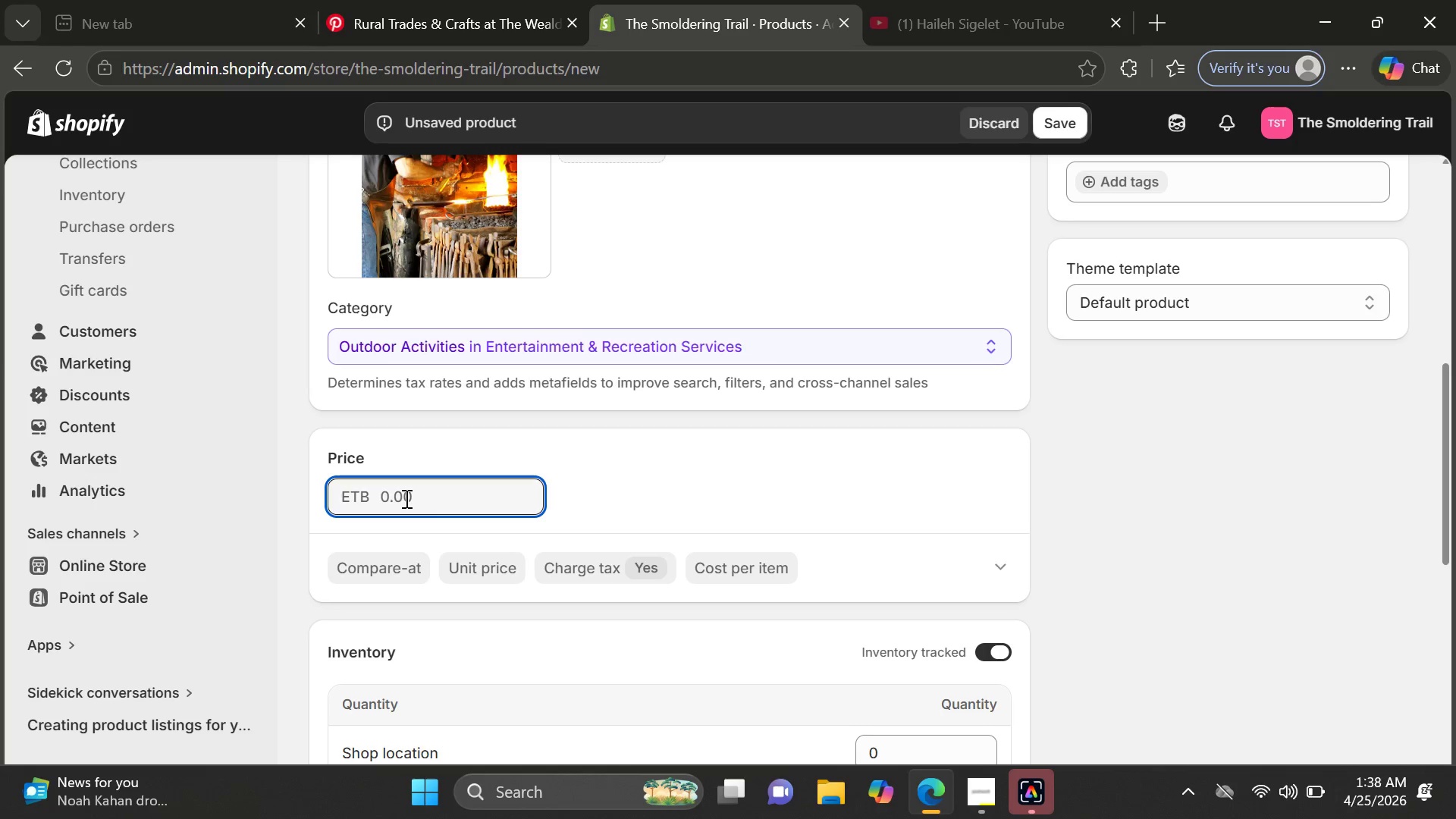 
wait(5.11)
 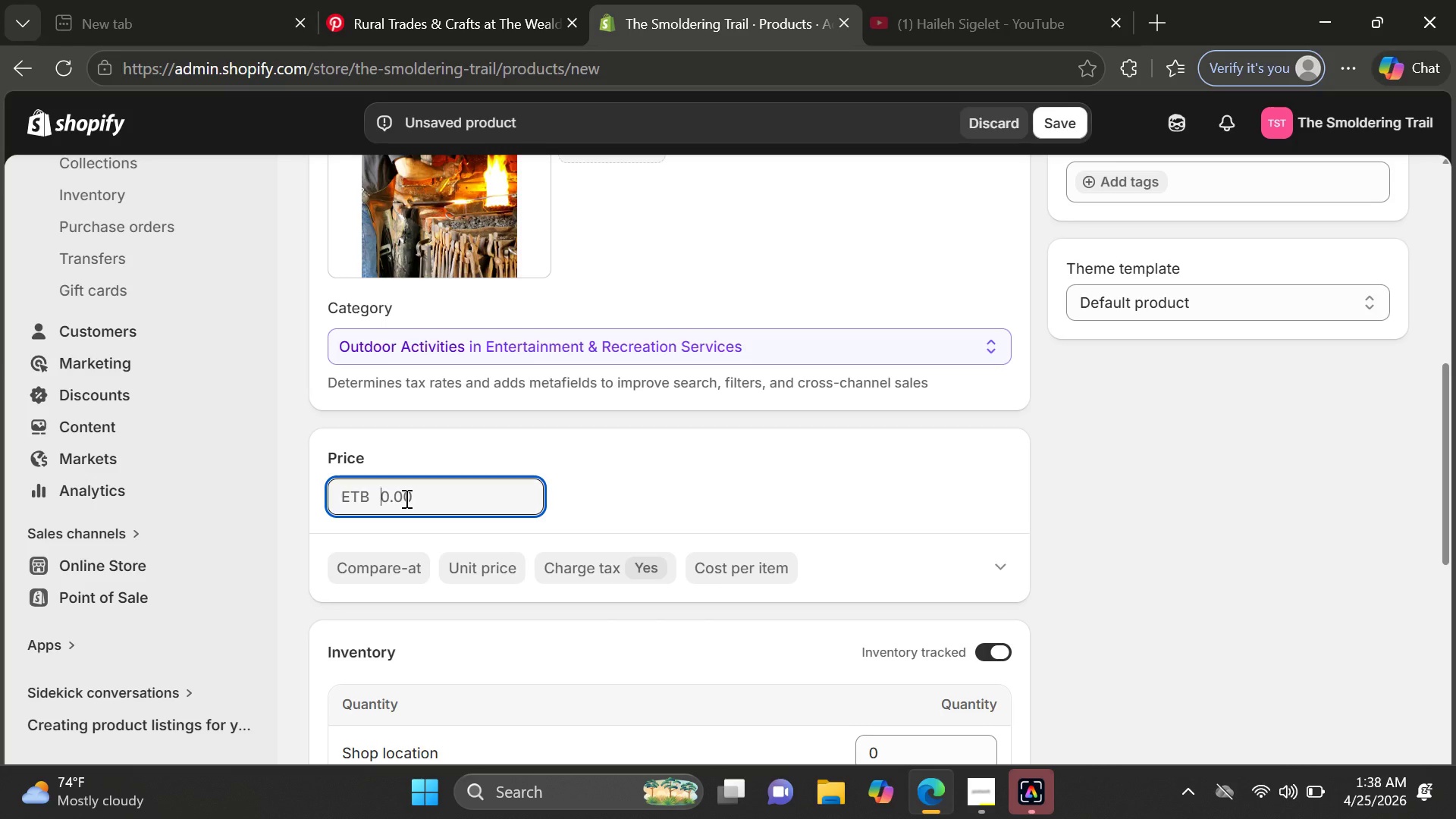 
type(700)
 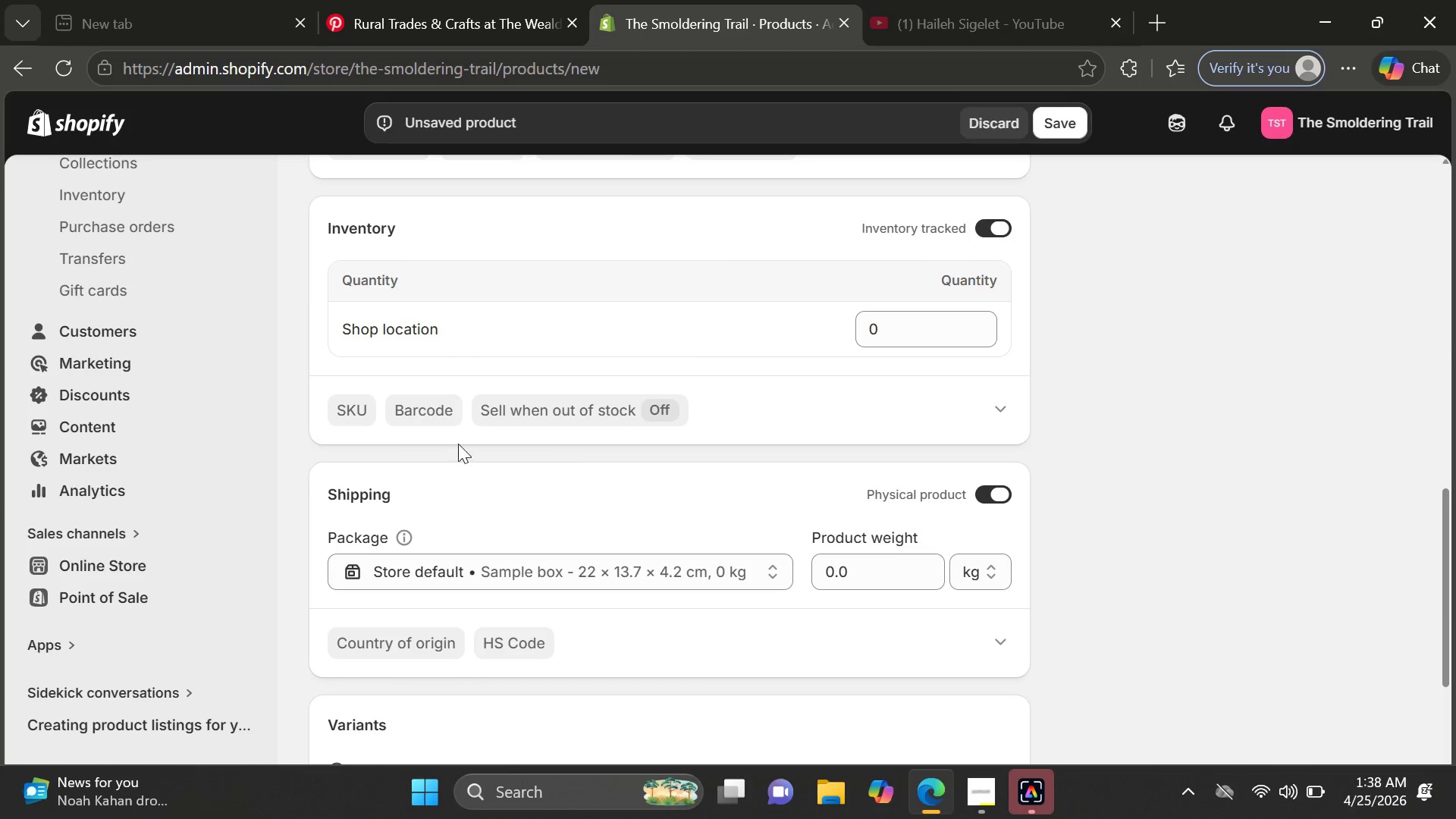 
left_click([358, 422])
 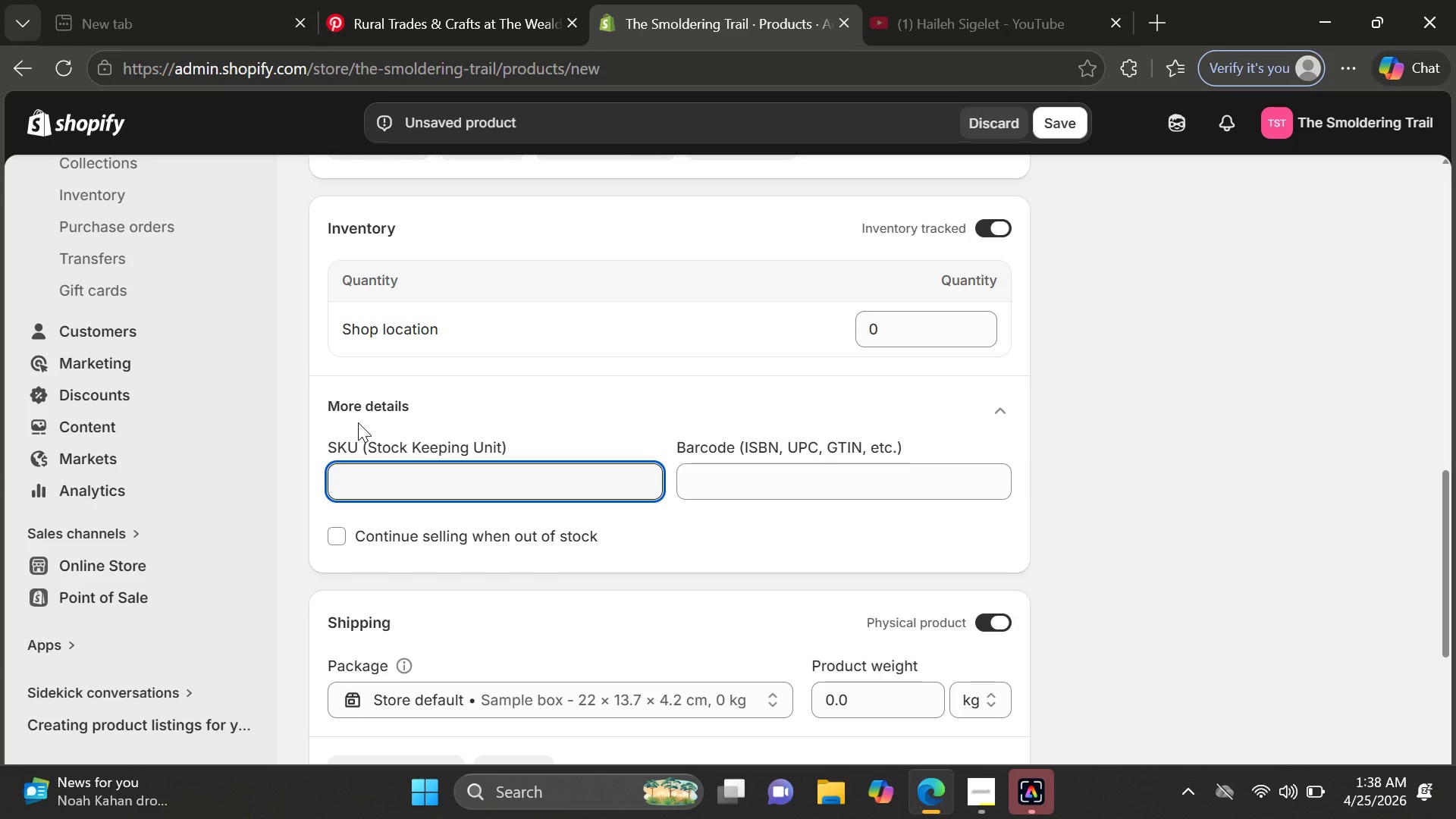 
wait(6.05)
 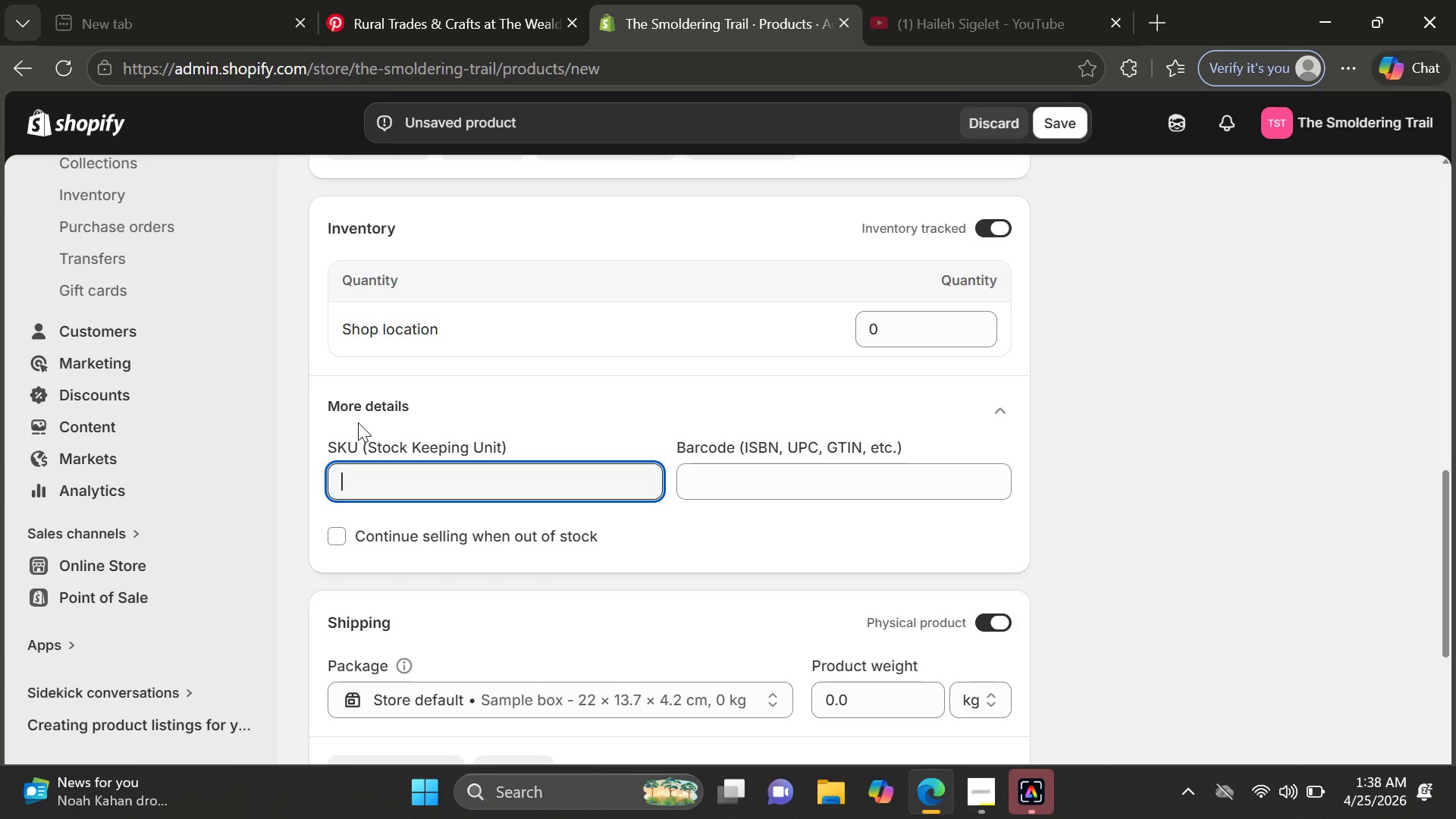 
key(CapsLock)
 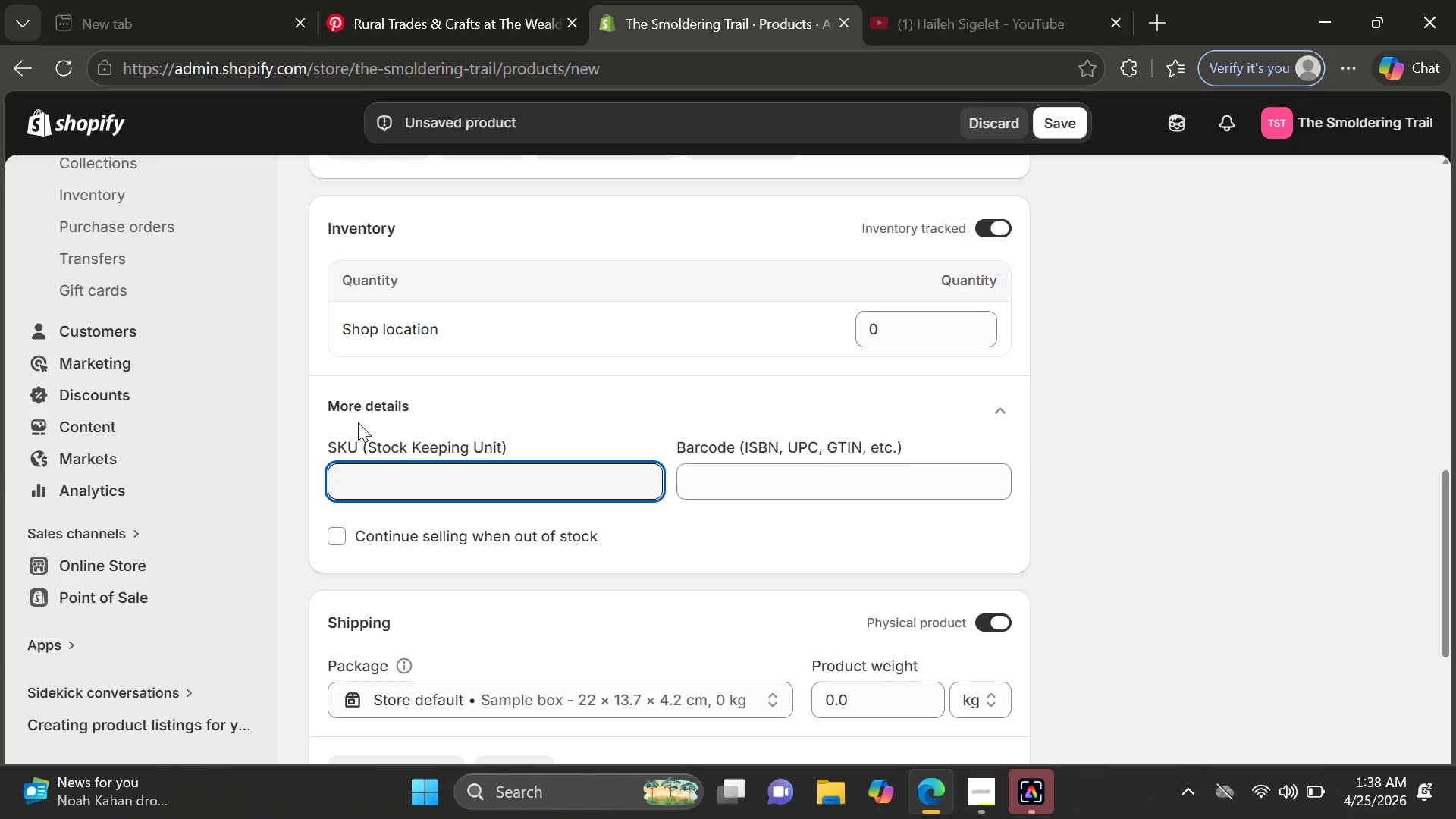 
wait(8.34)
 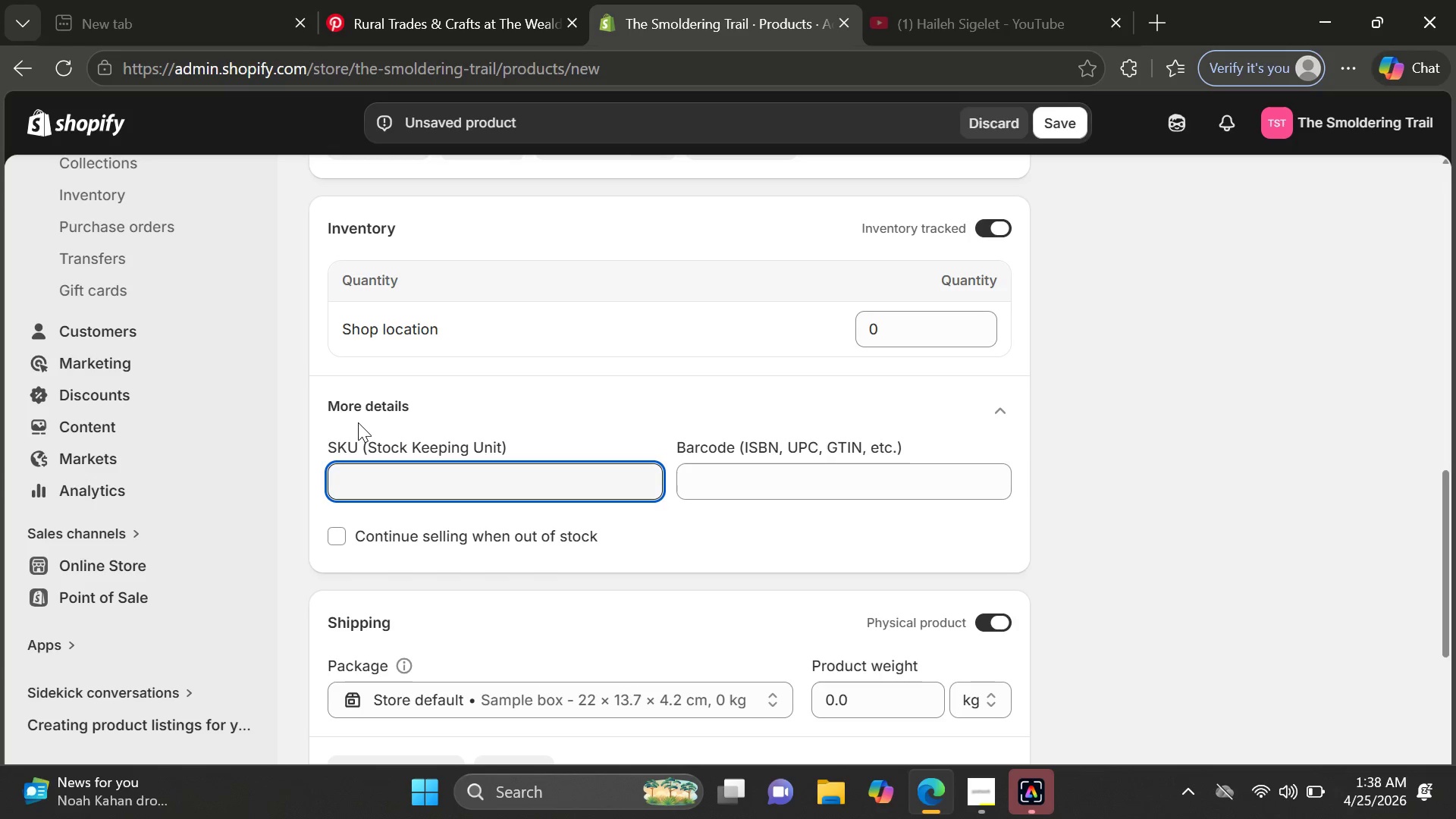 
type(MM-PEAK-JUN01)
 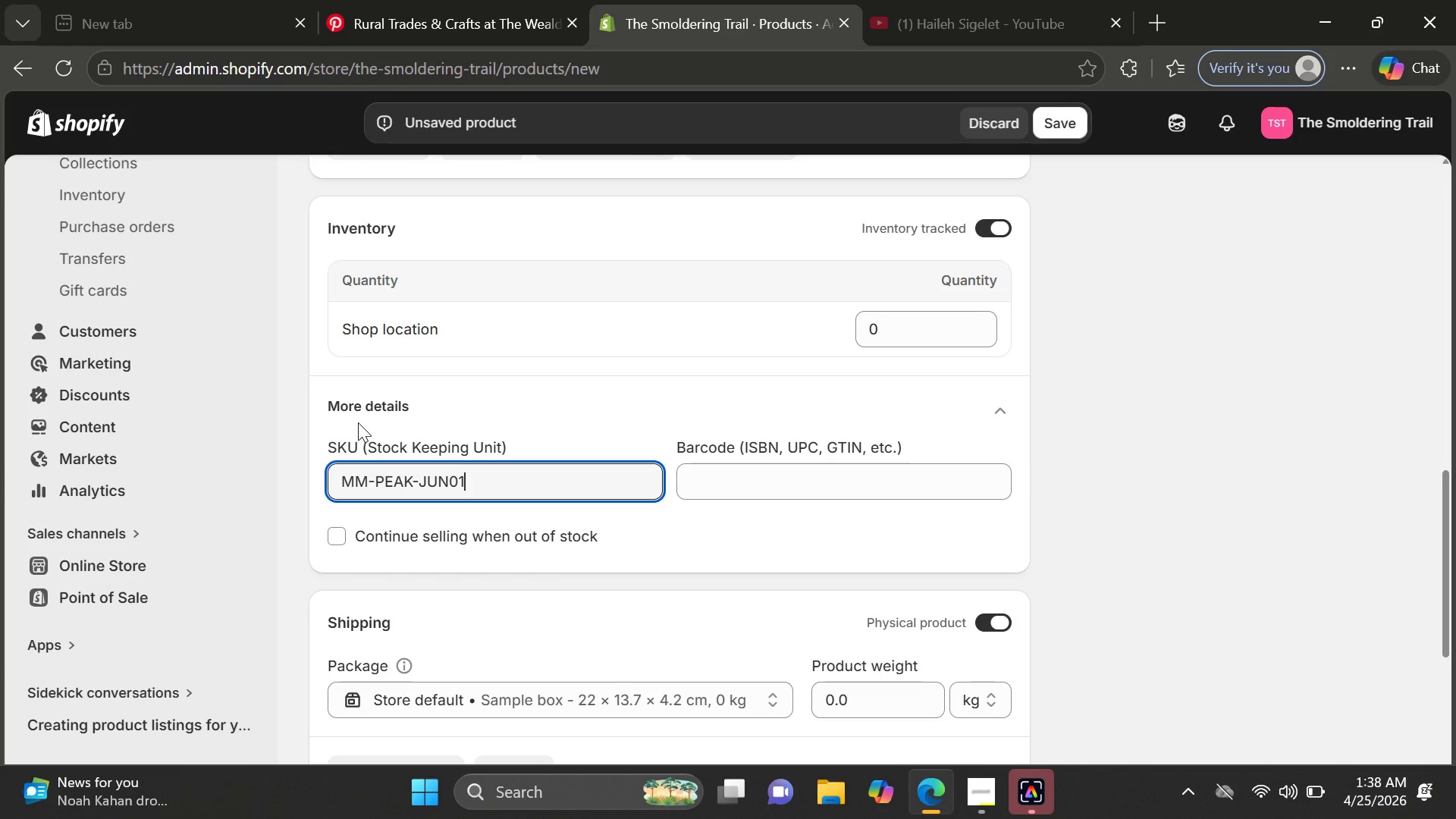 
wait(10.06)
 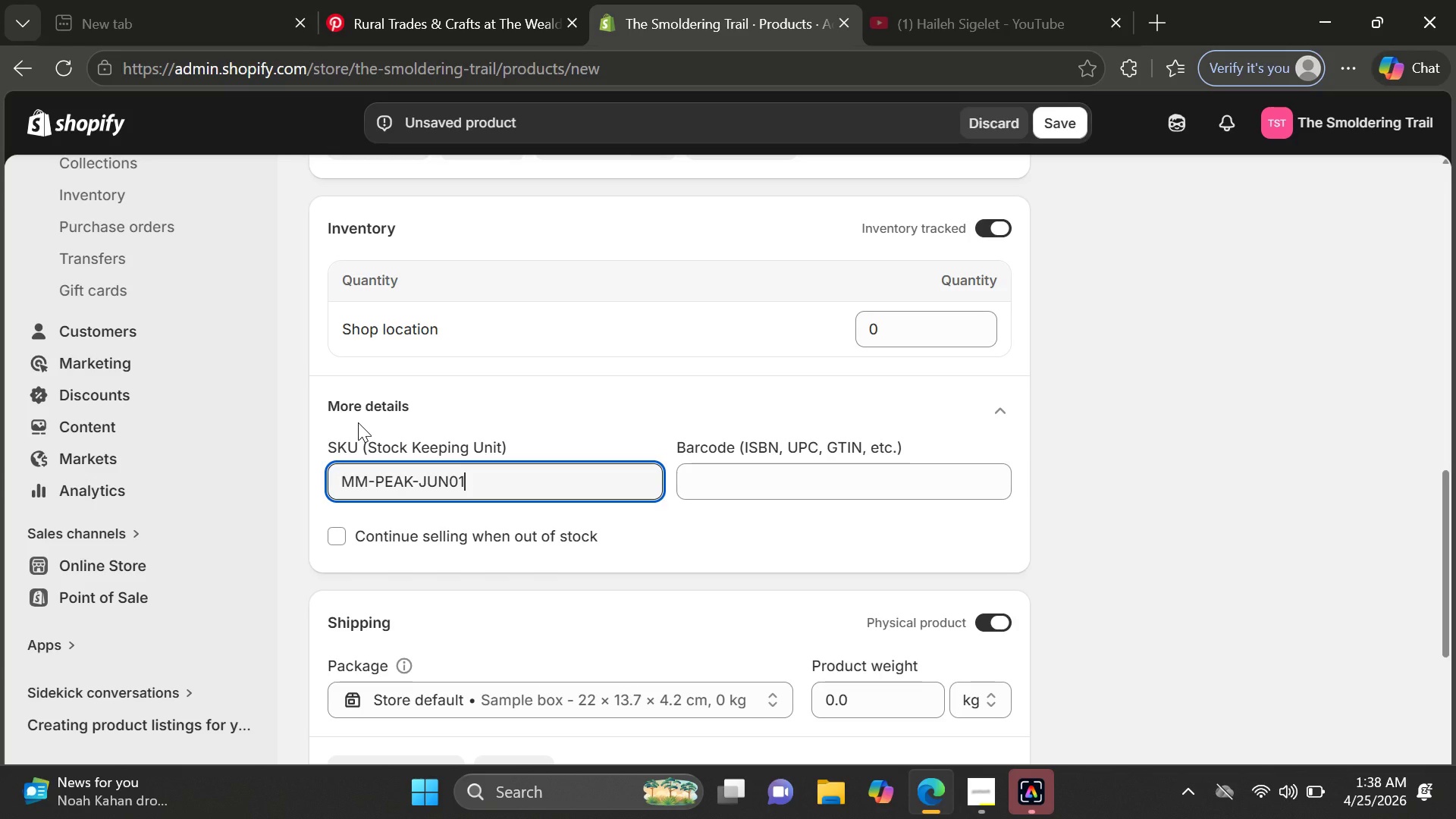 
left_click([463, 465])
 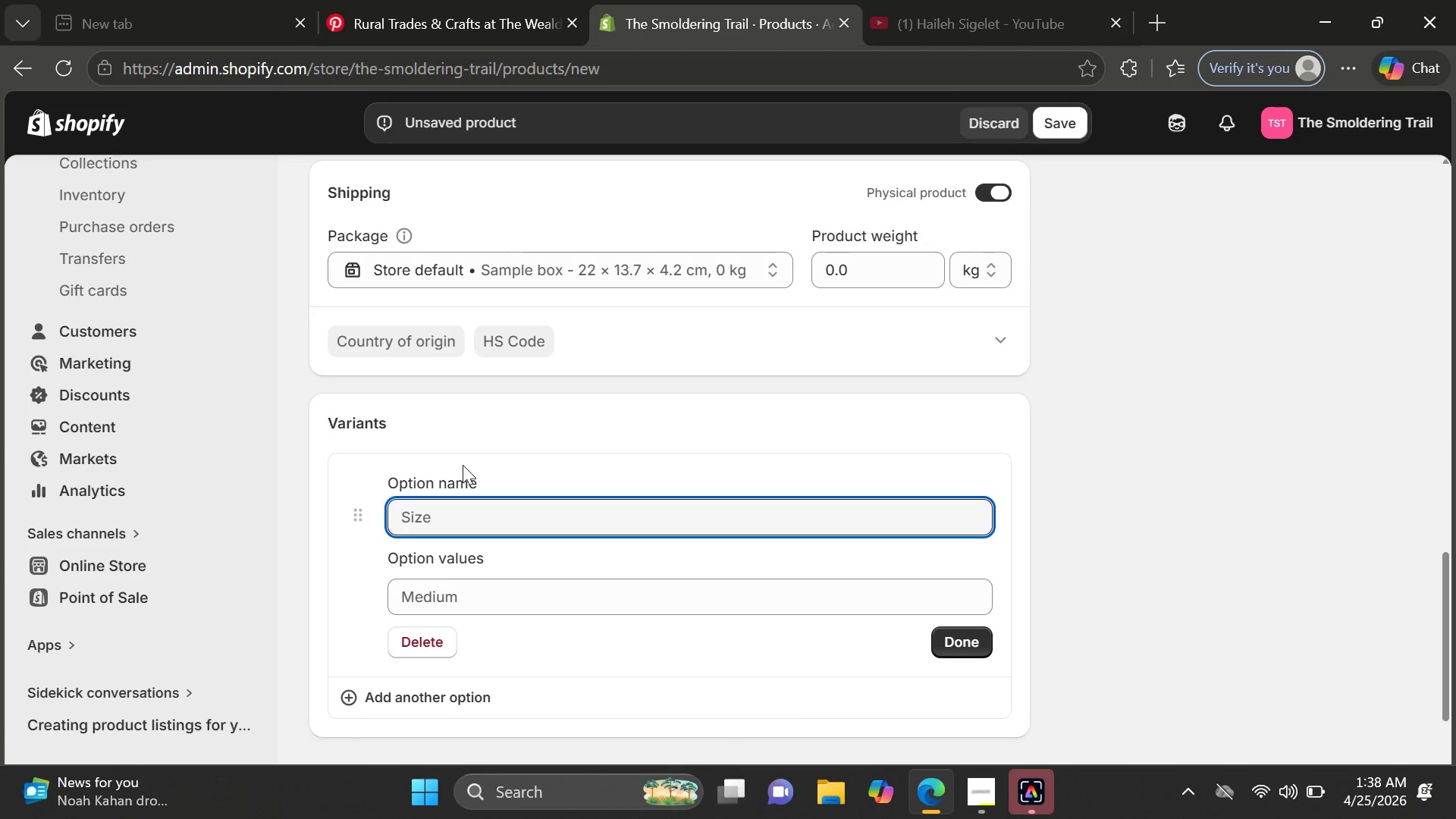 
wait(8.27)
 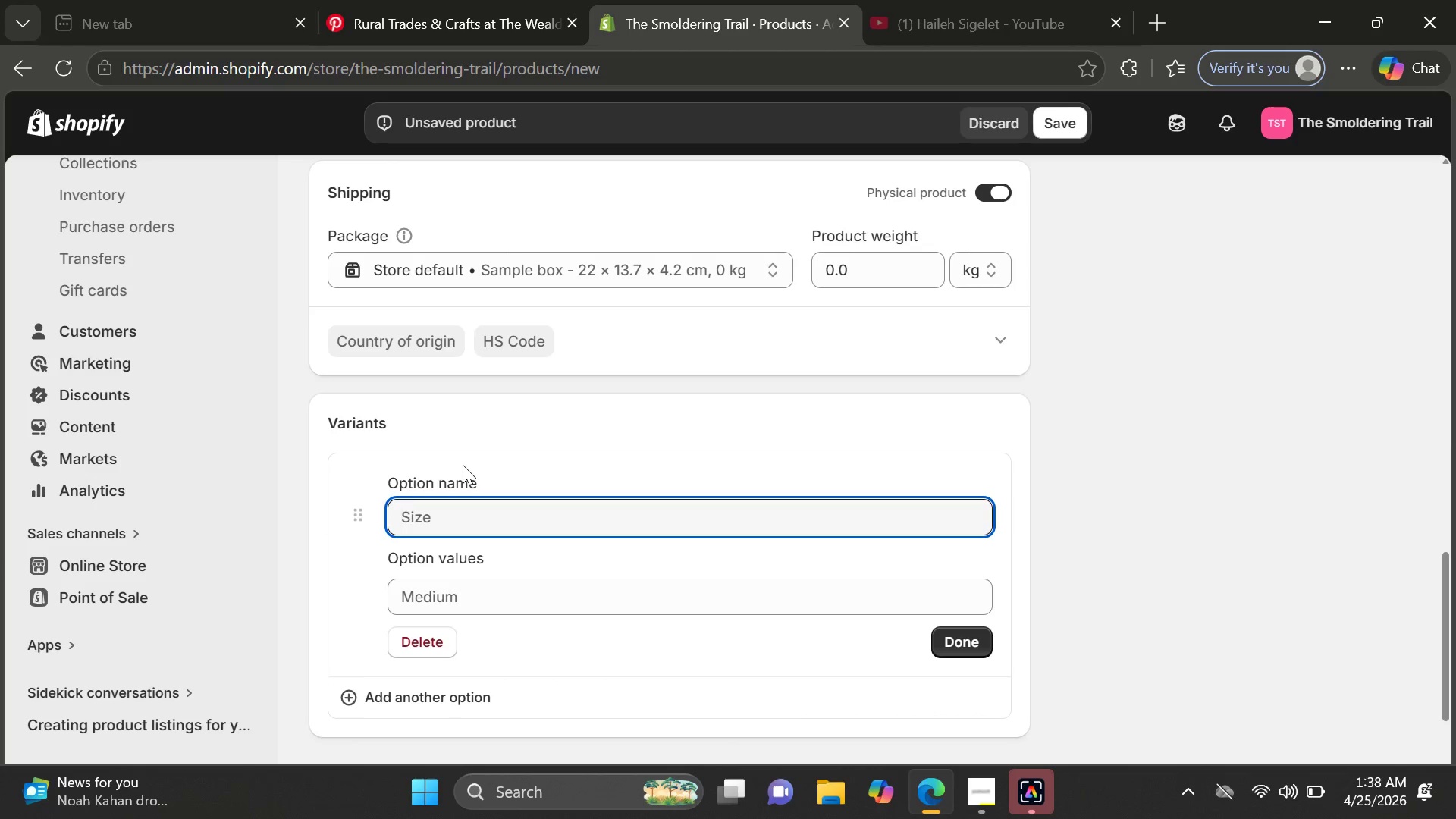 
type(Loction)
 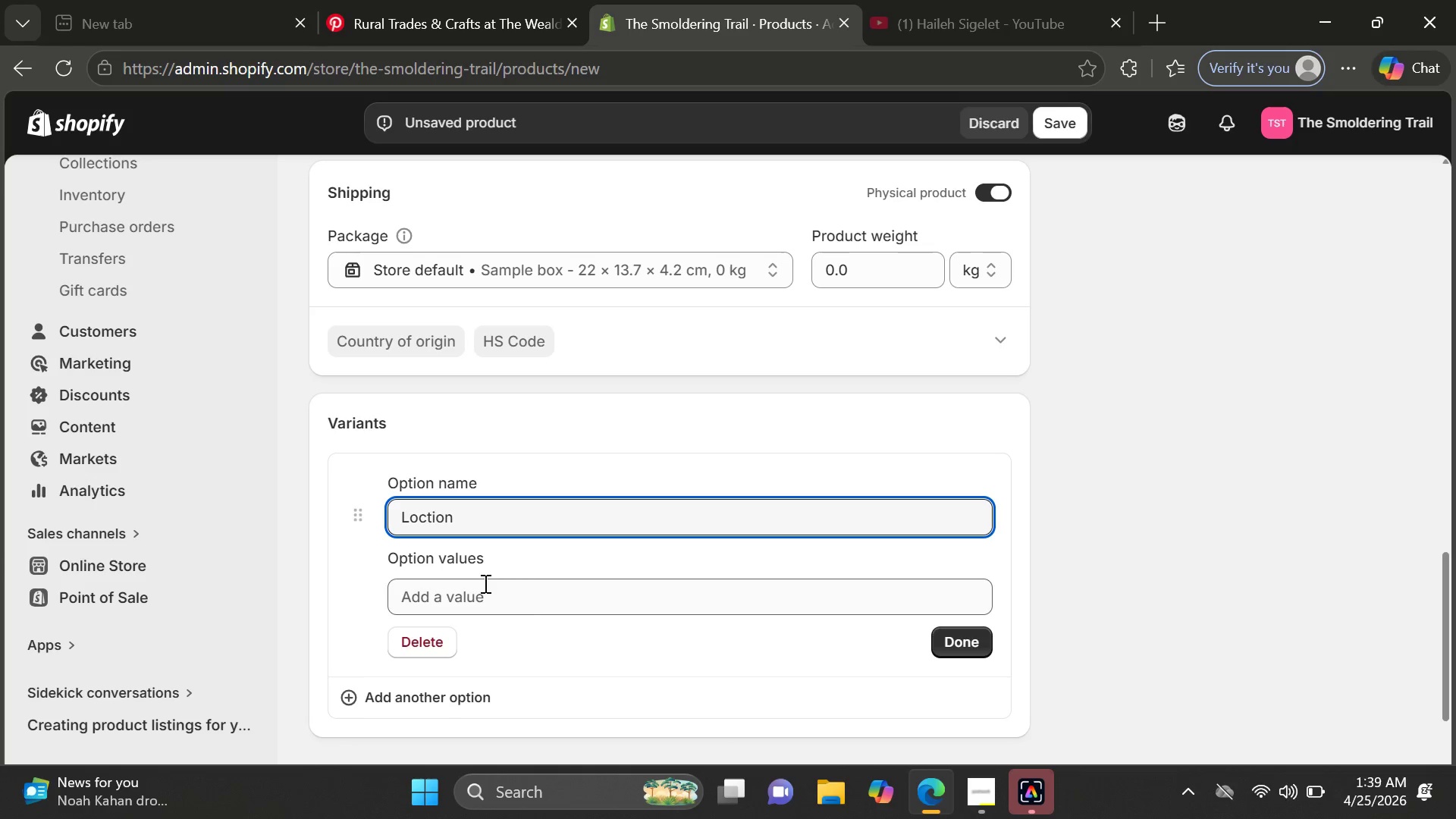 
left_click([485, 585])
 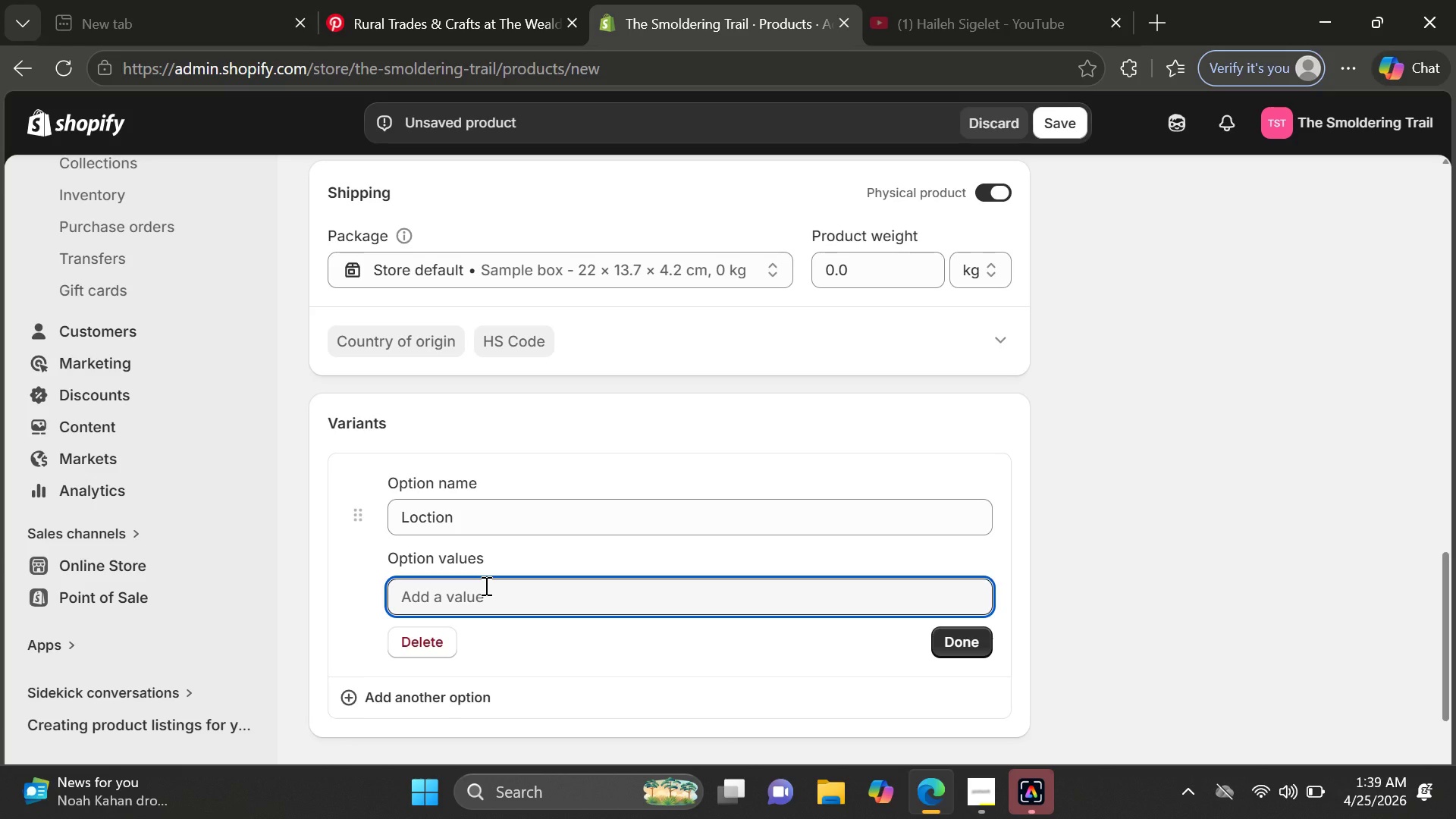 
type(River t)
key(Backspace)
type(Trail)
 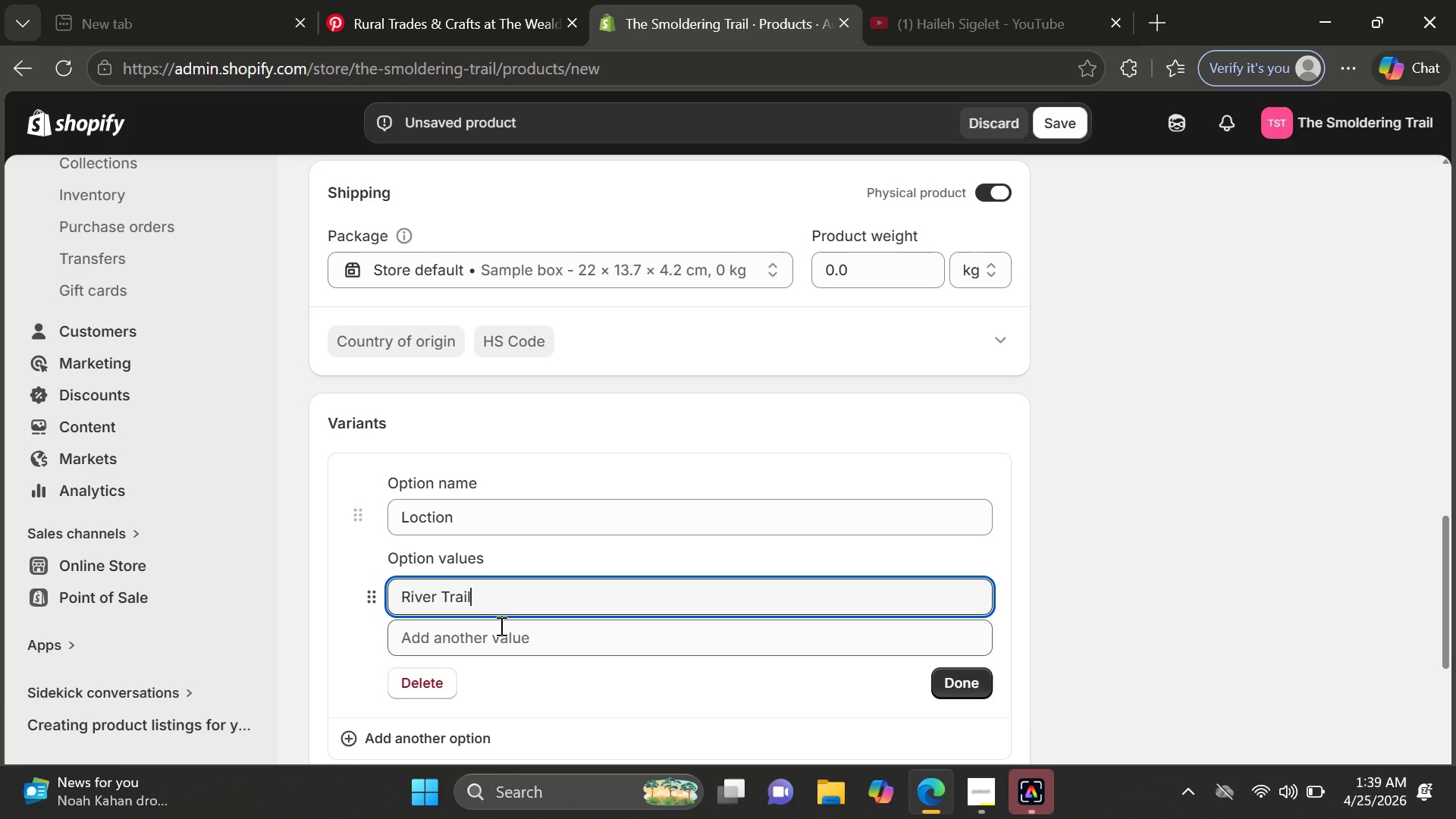 
left_click([500, 626])
 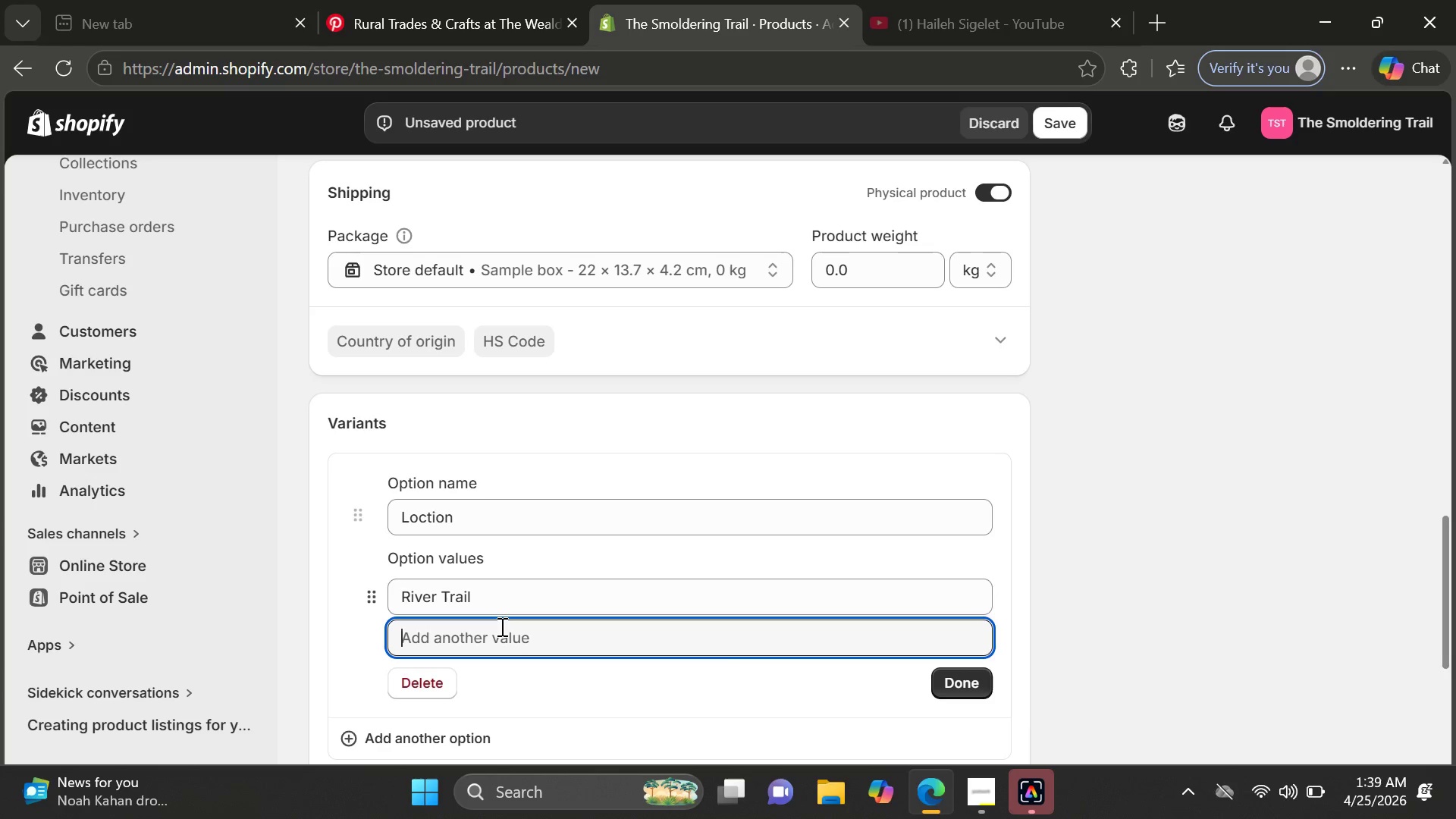 
type(Shadow Woods)
 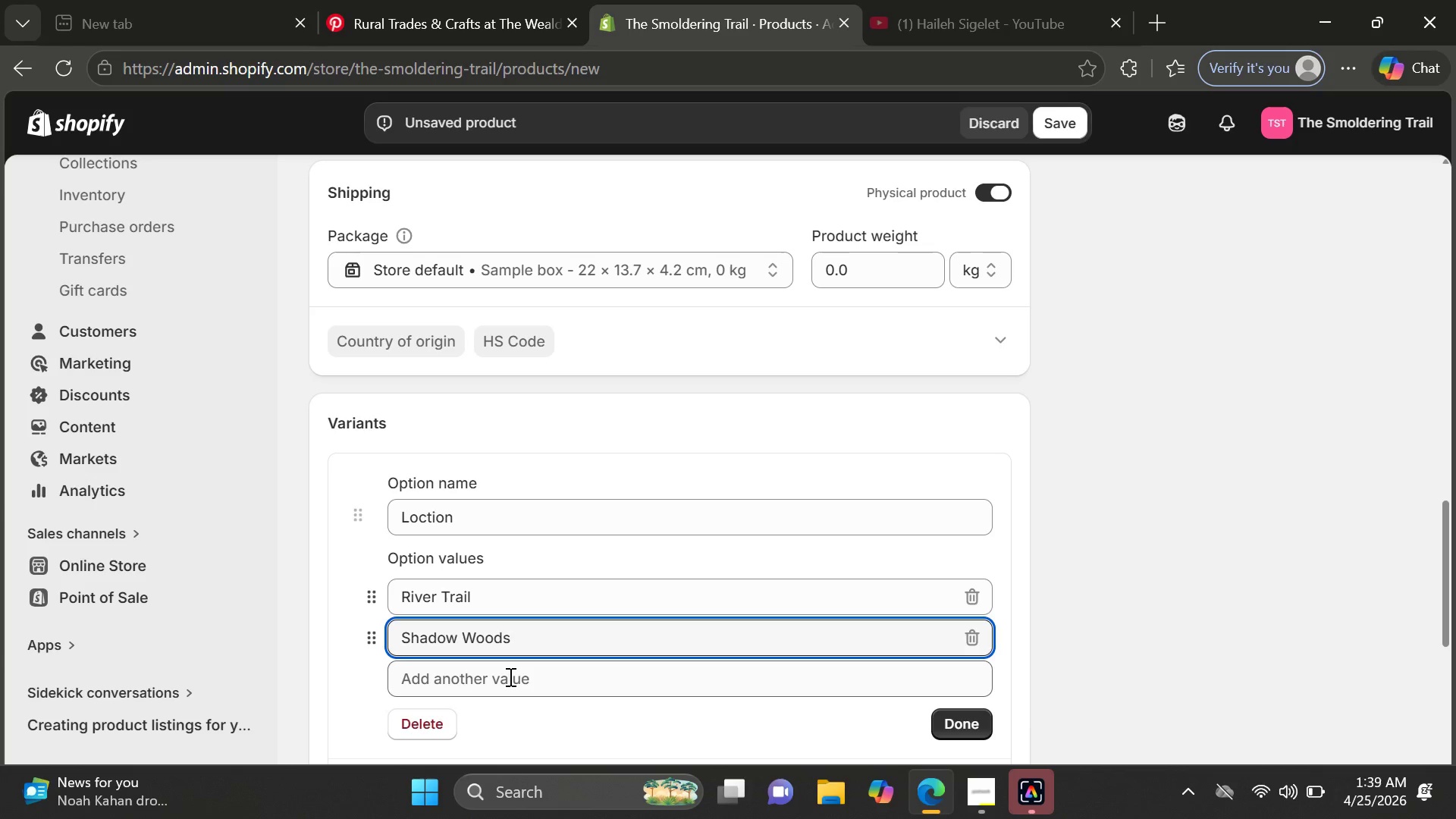 
left_click([509, 676])
 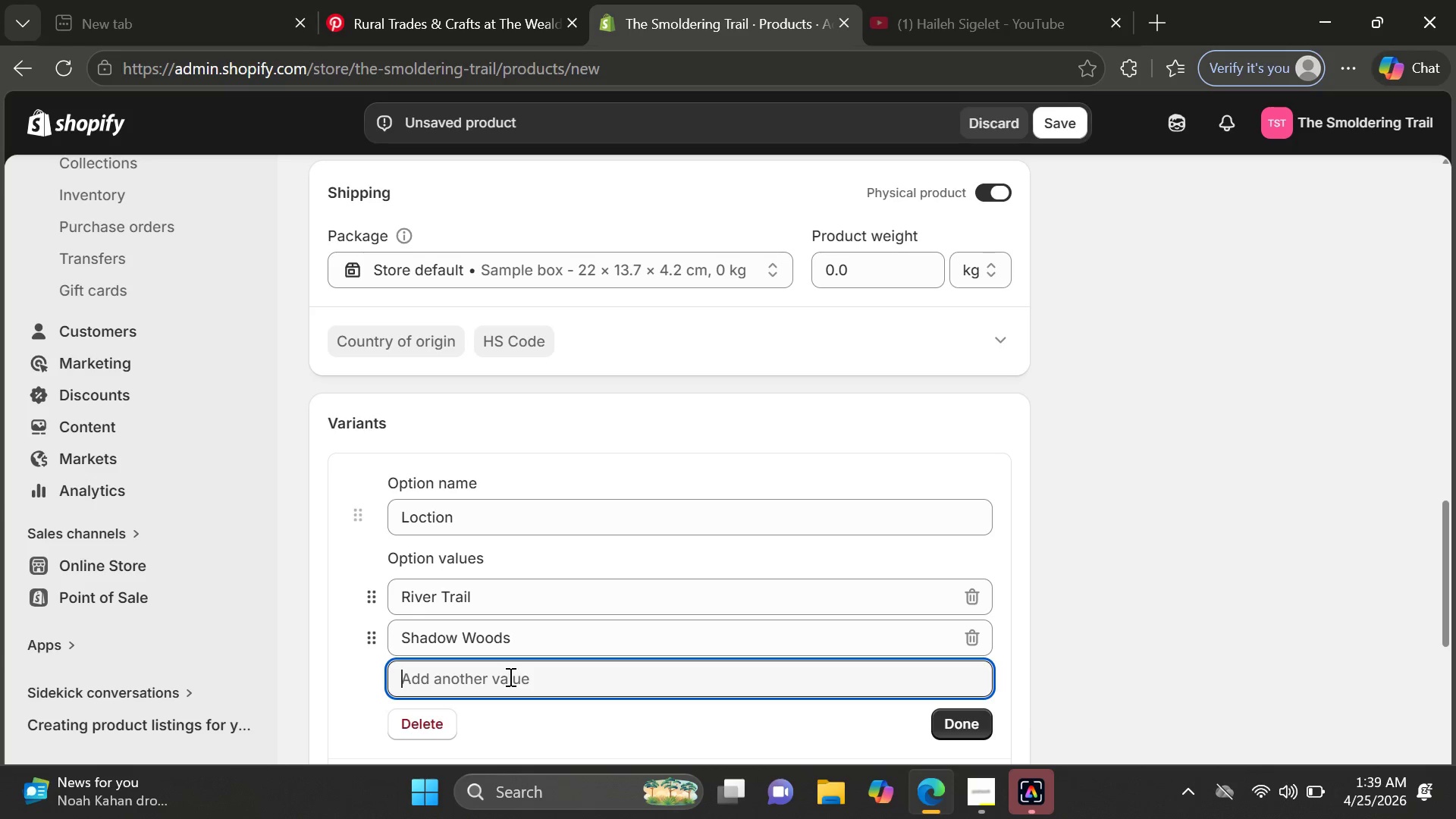 
type(Peak Valley)
 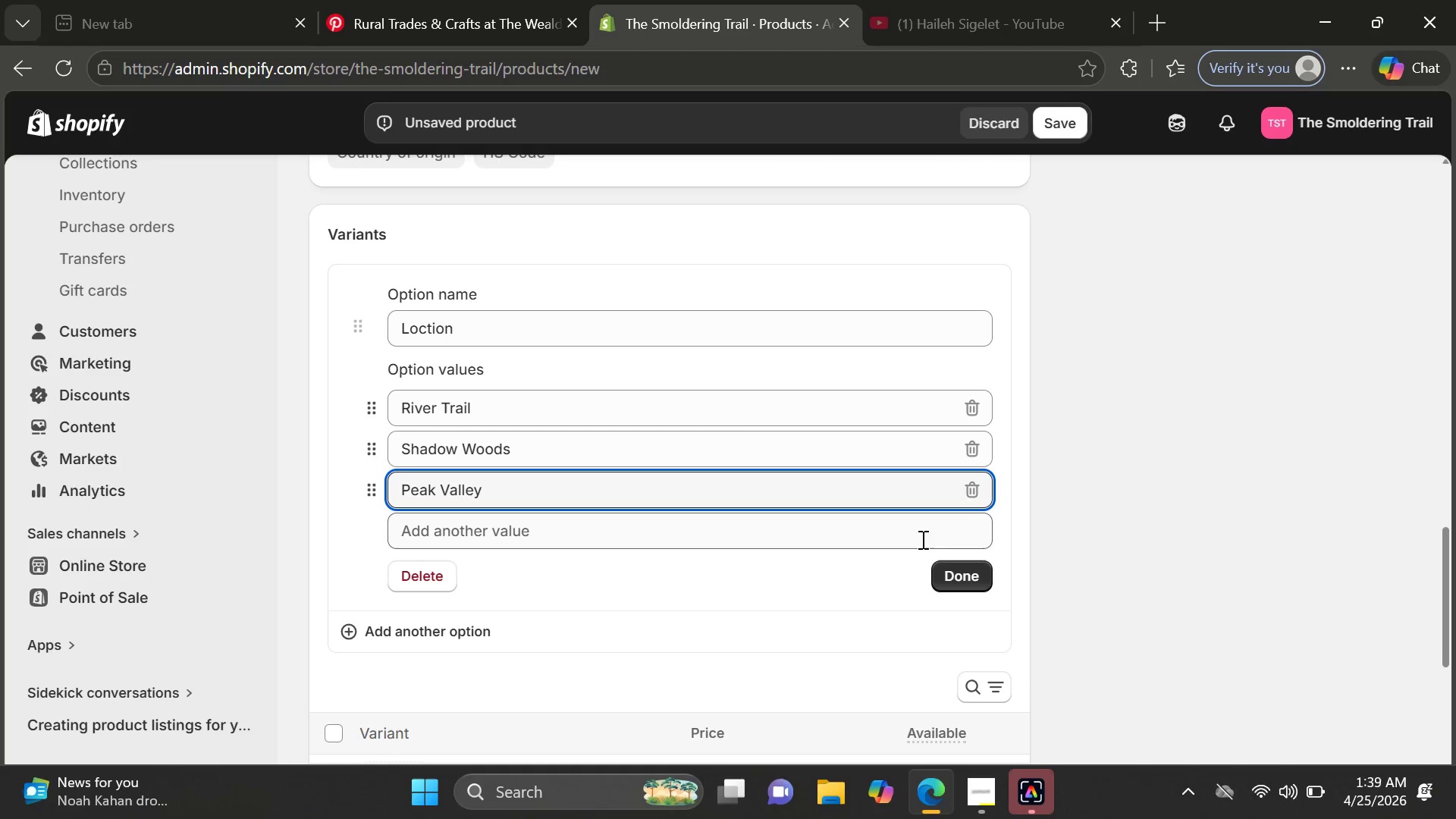 
left_click([962, 576])
 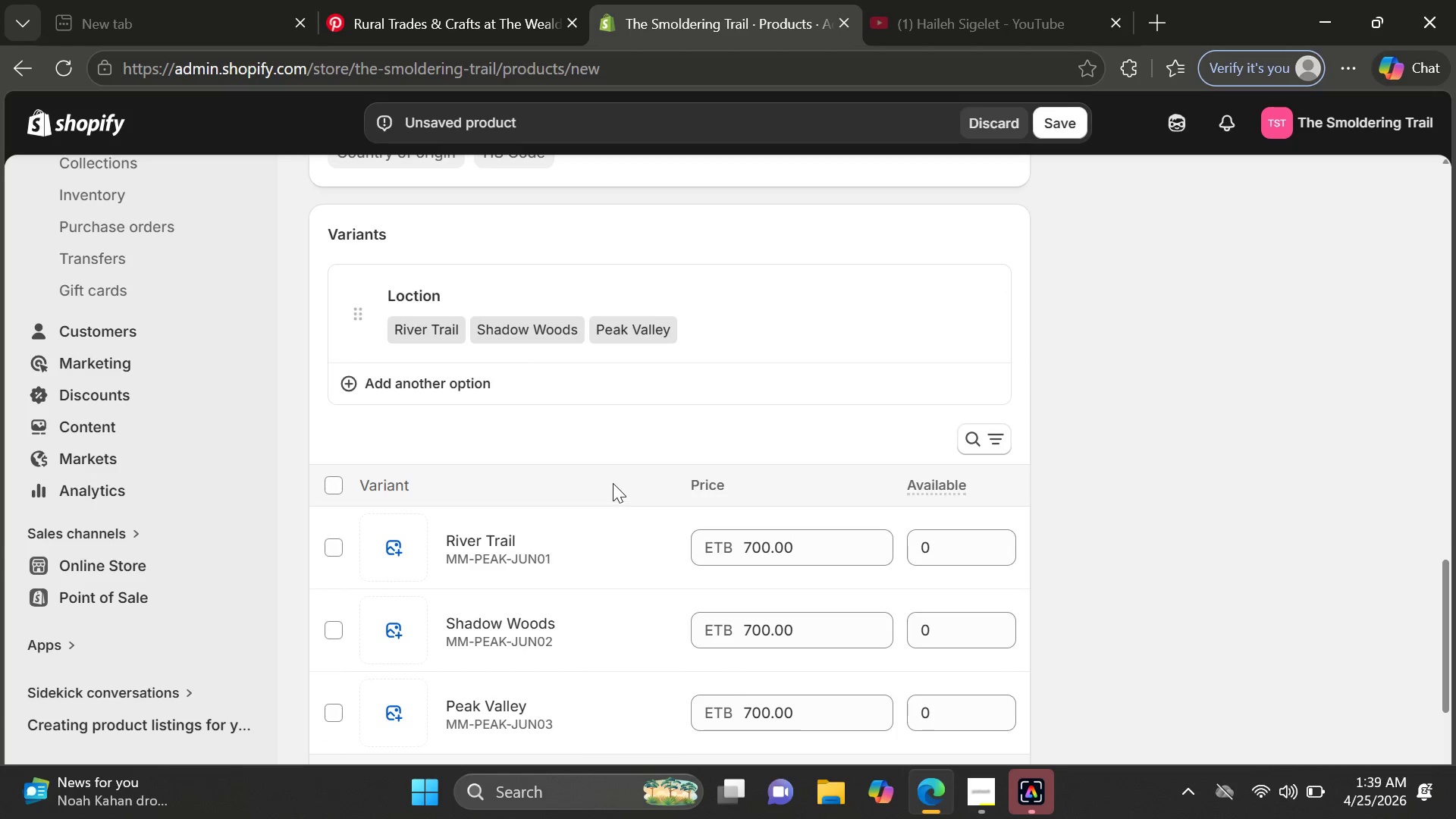 
left_click([462, 379])
 